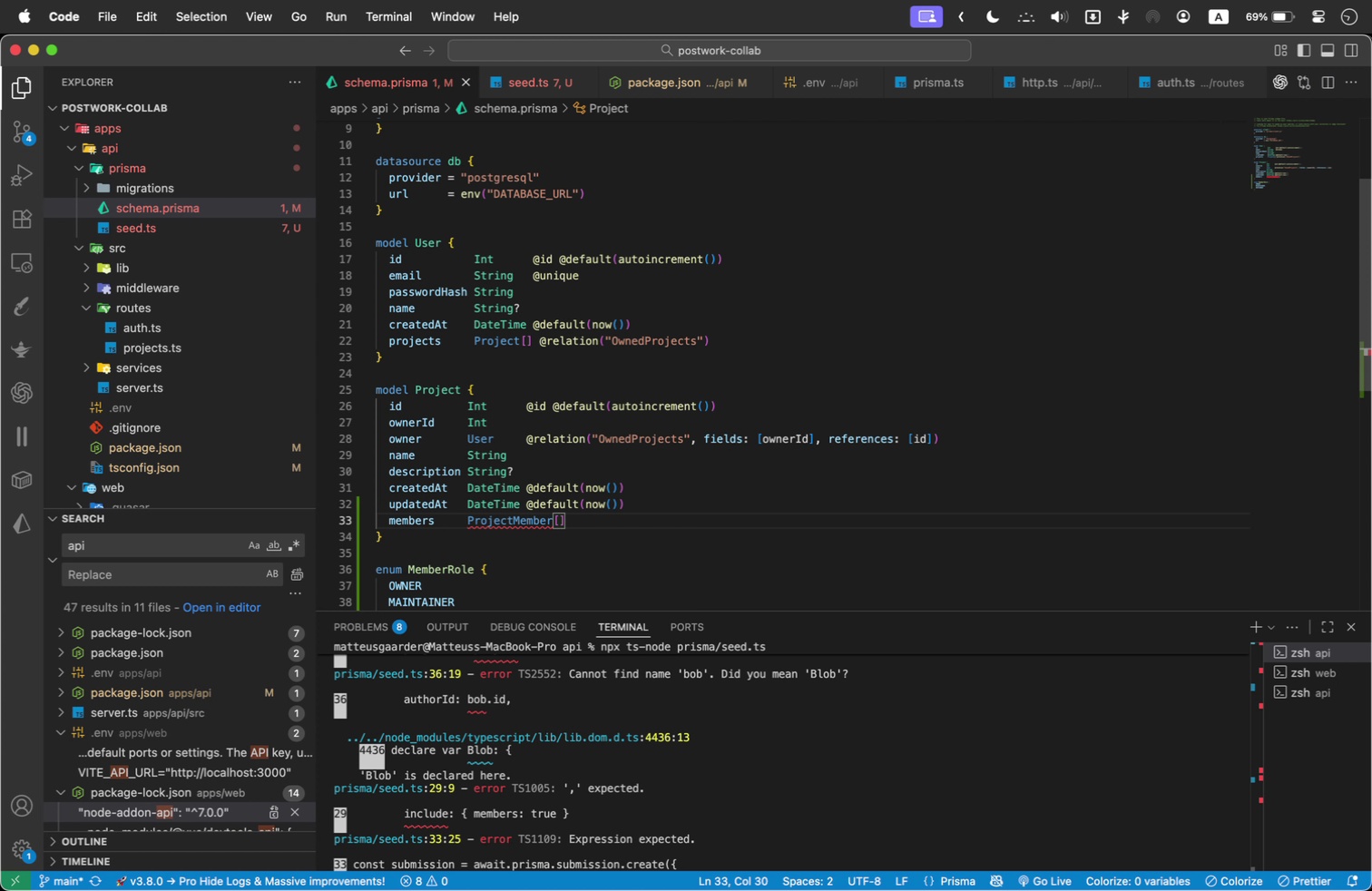 
key(Enter)
 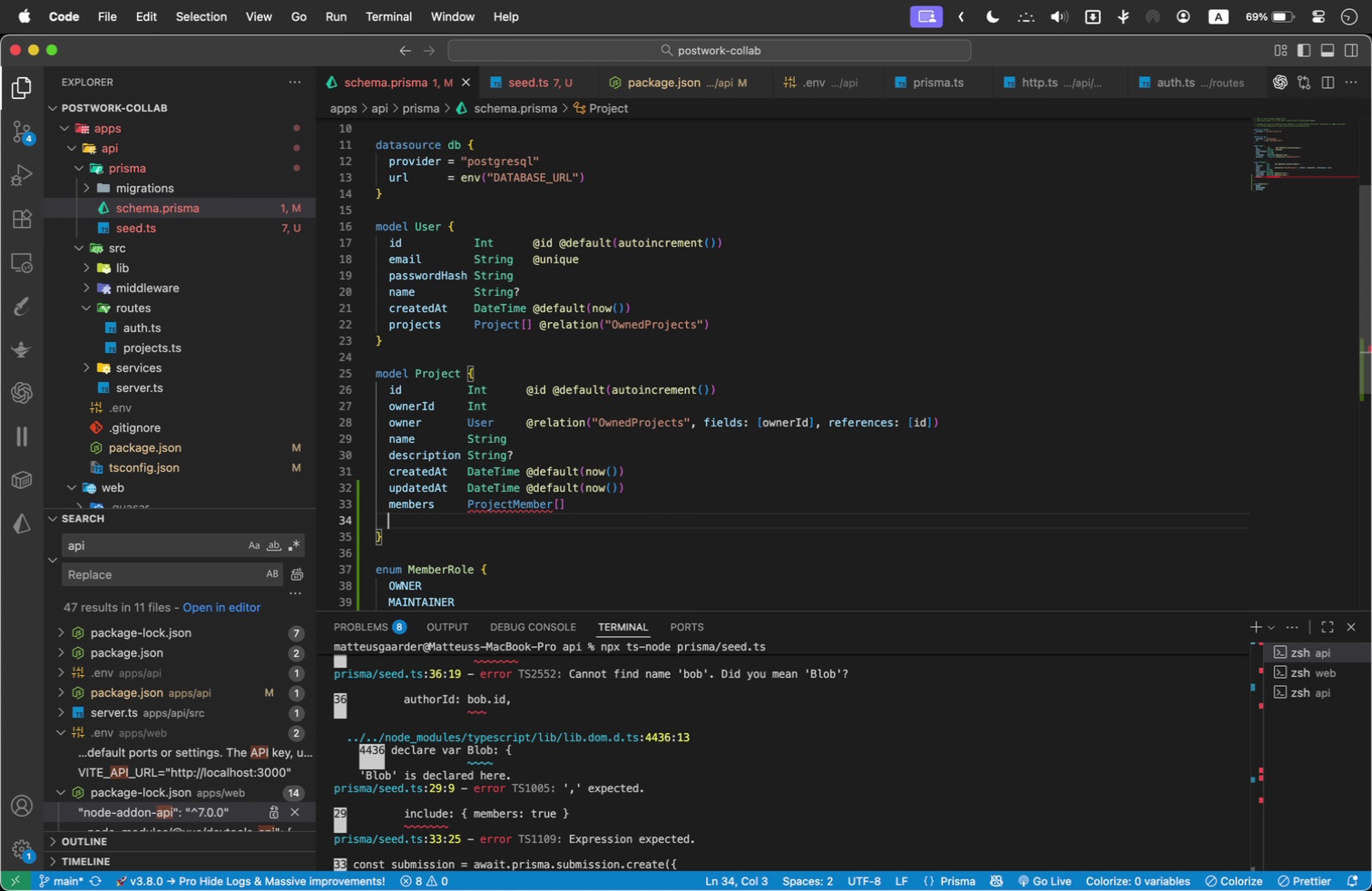 
type(submissions)
key(Tab)
type(Submission[])
 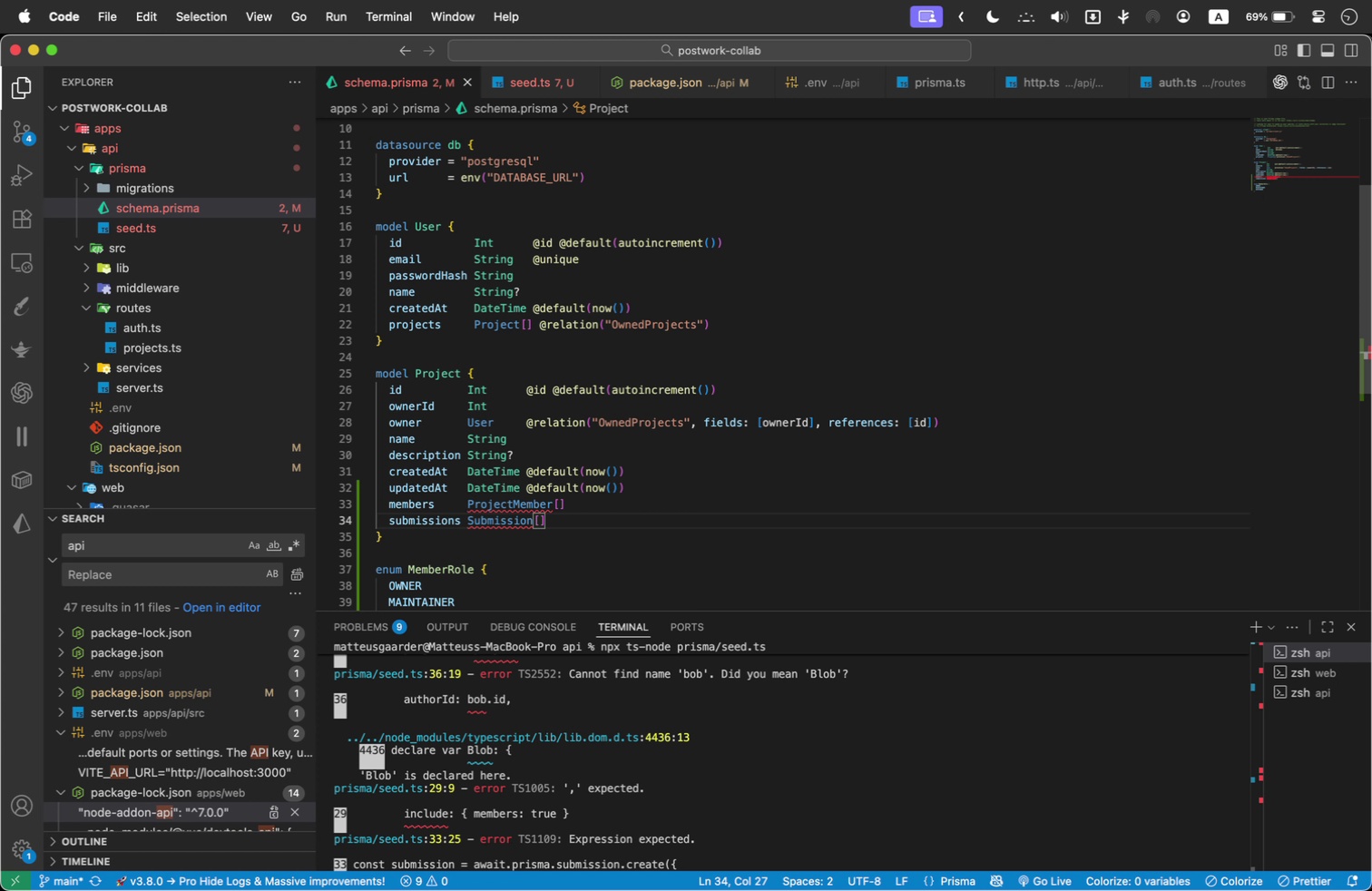 
left_click([753, 326])
 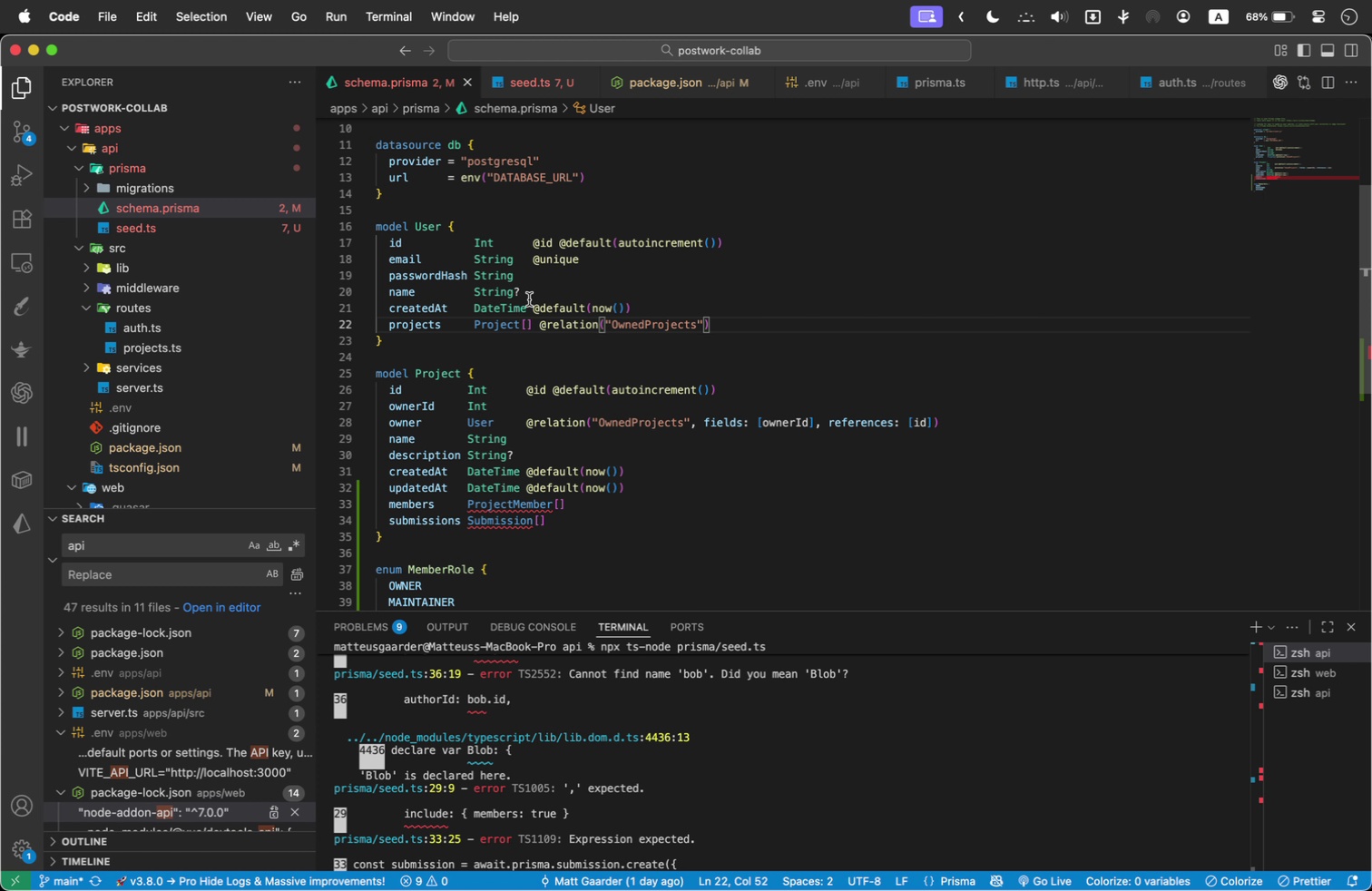 
wait(22.73)
 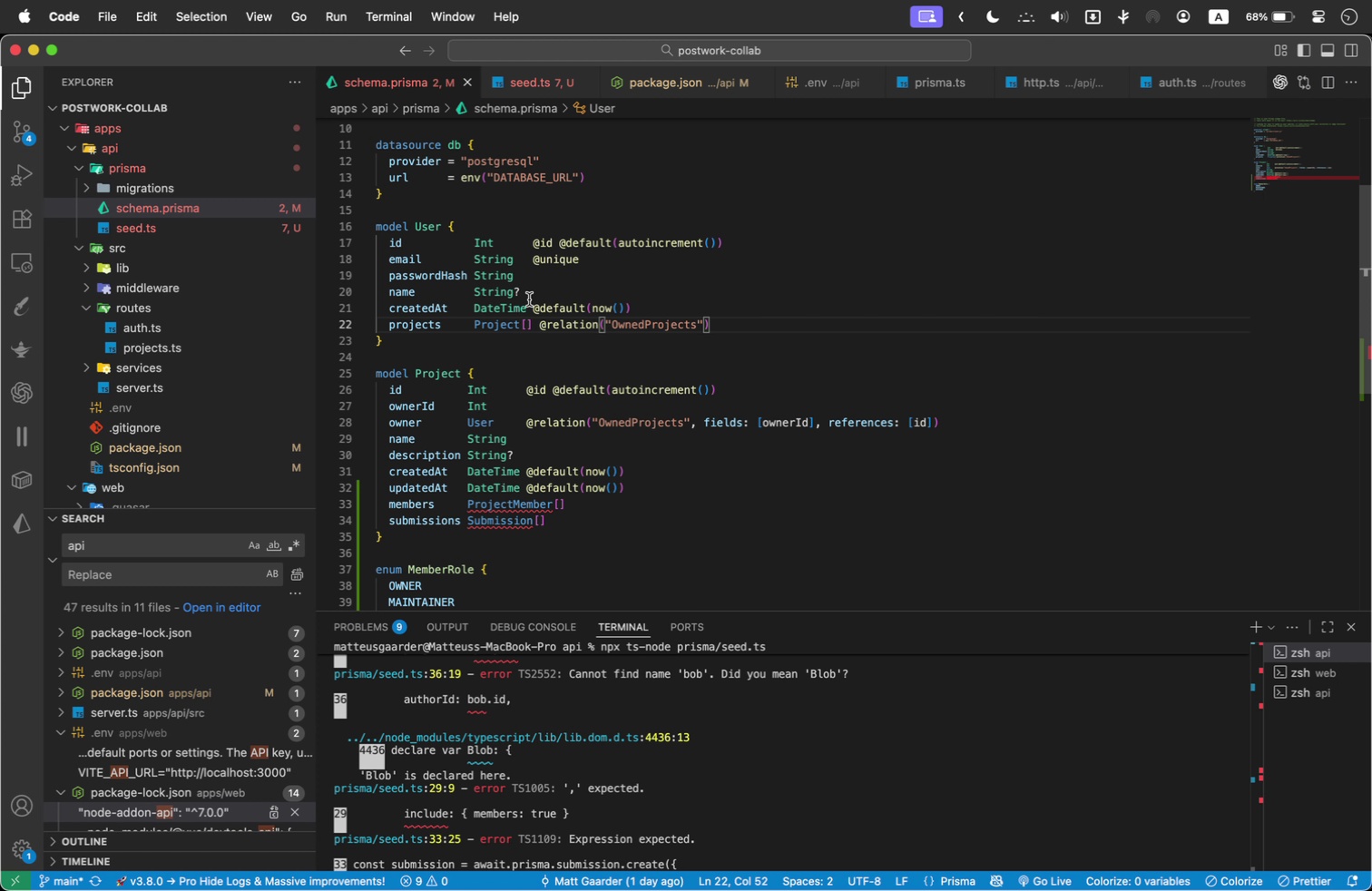 
left_click([729, 323])
 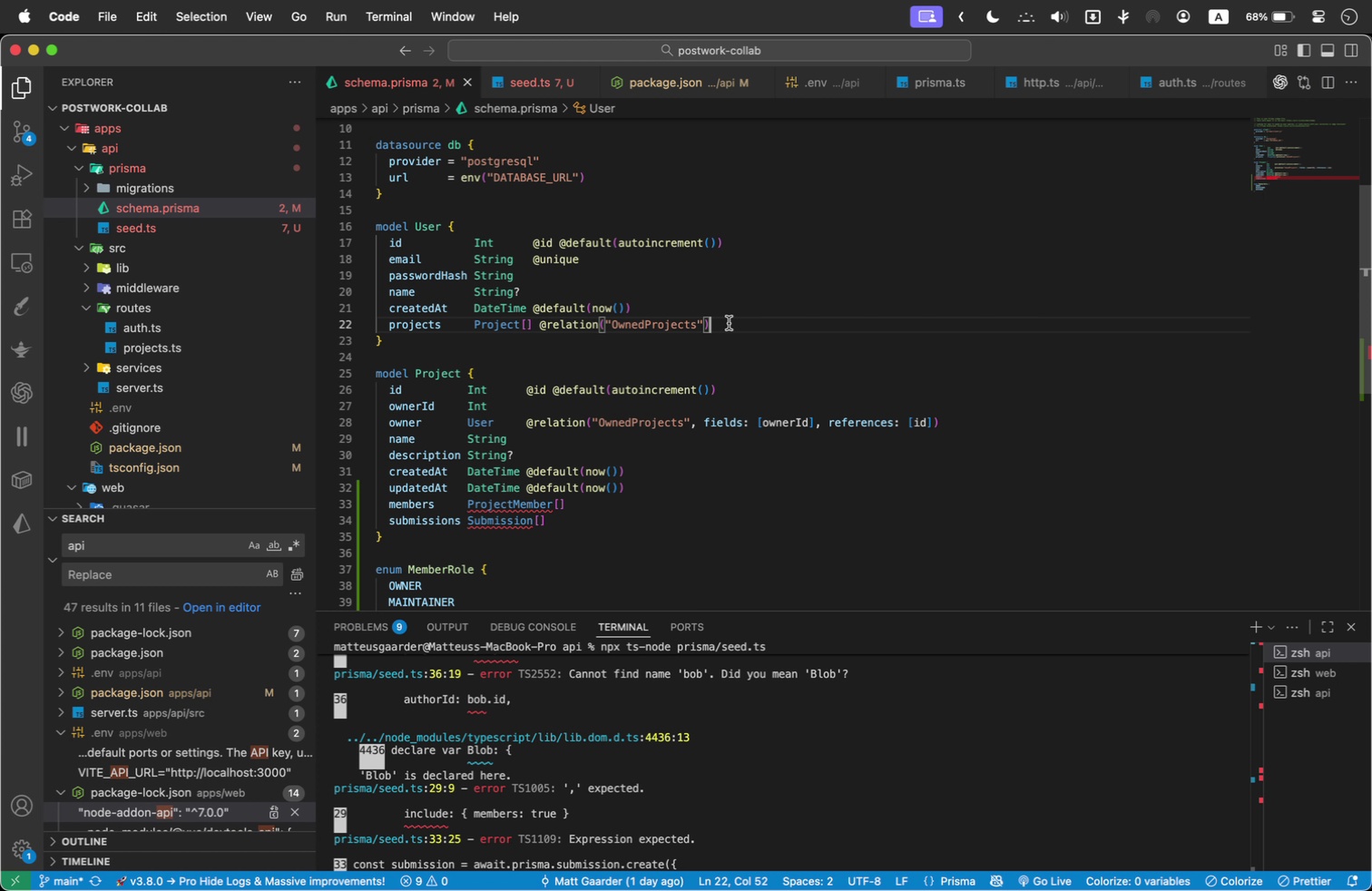 
key(Enter)
 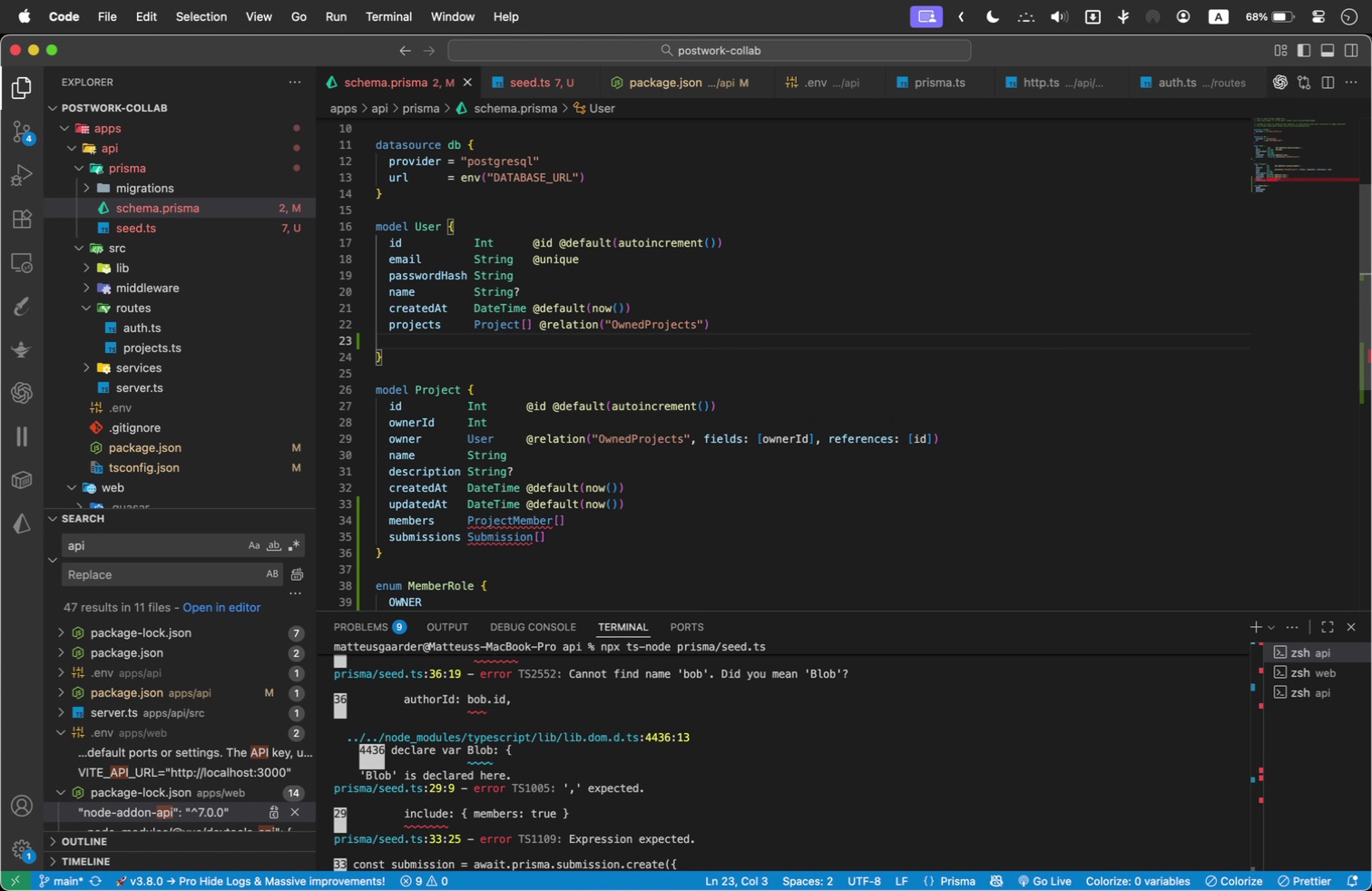 
type(memberships)
key(Tab)
key(Tab)
key(Backspace)
type(ProjectMember[)
 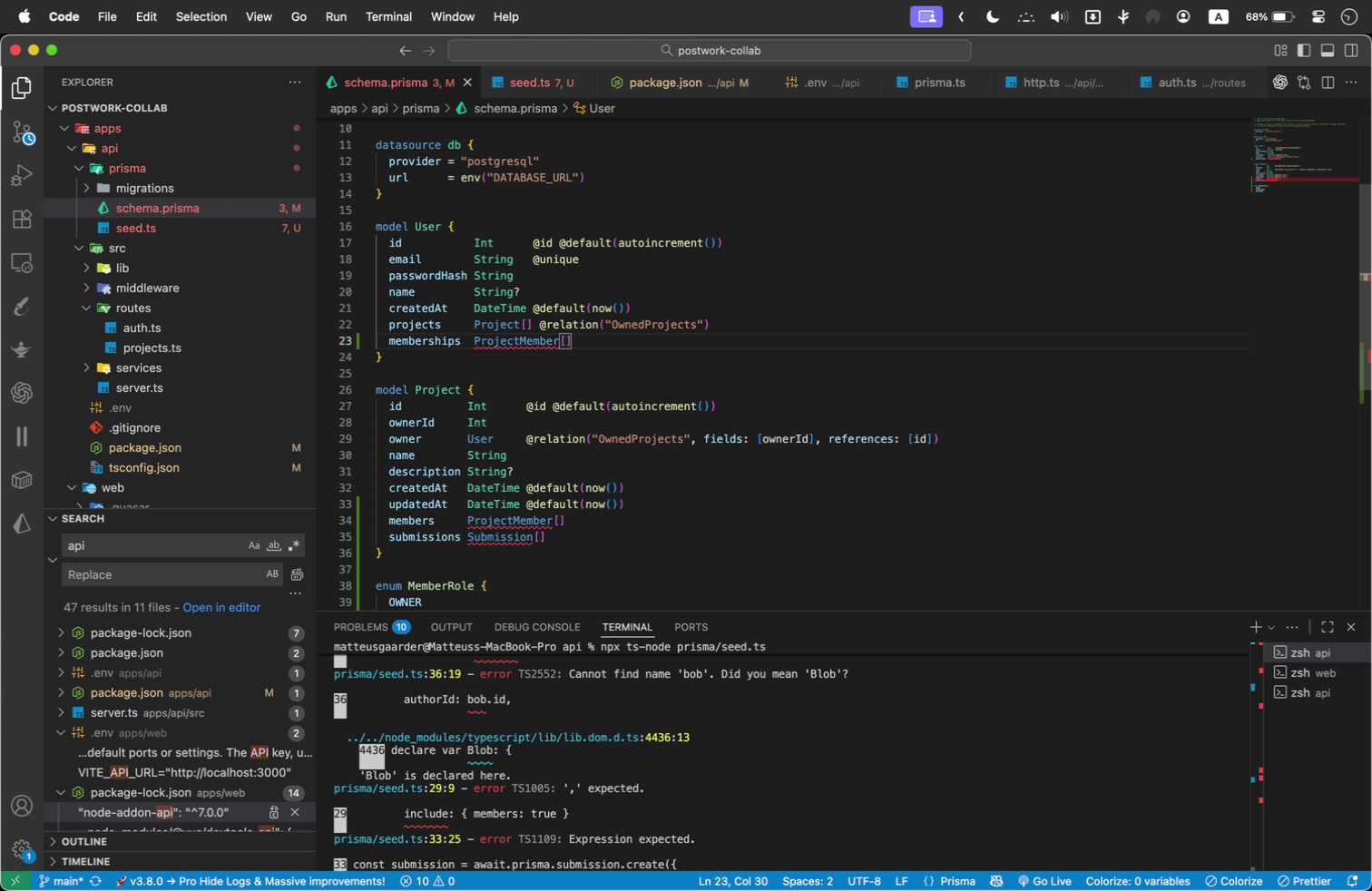 
key(ArrowRight)
 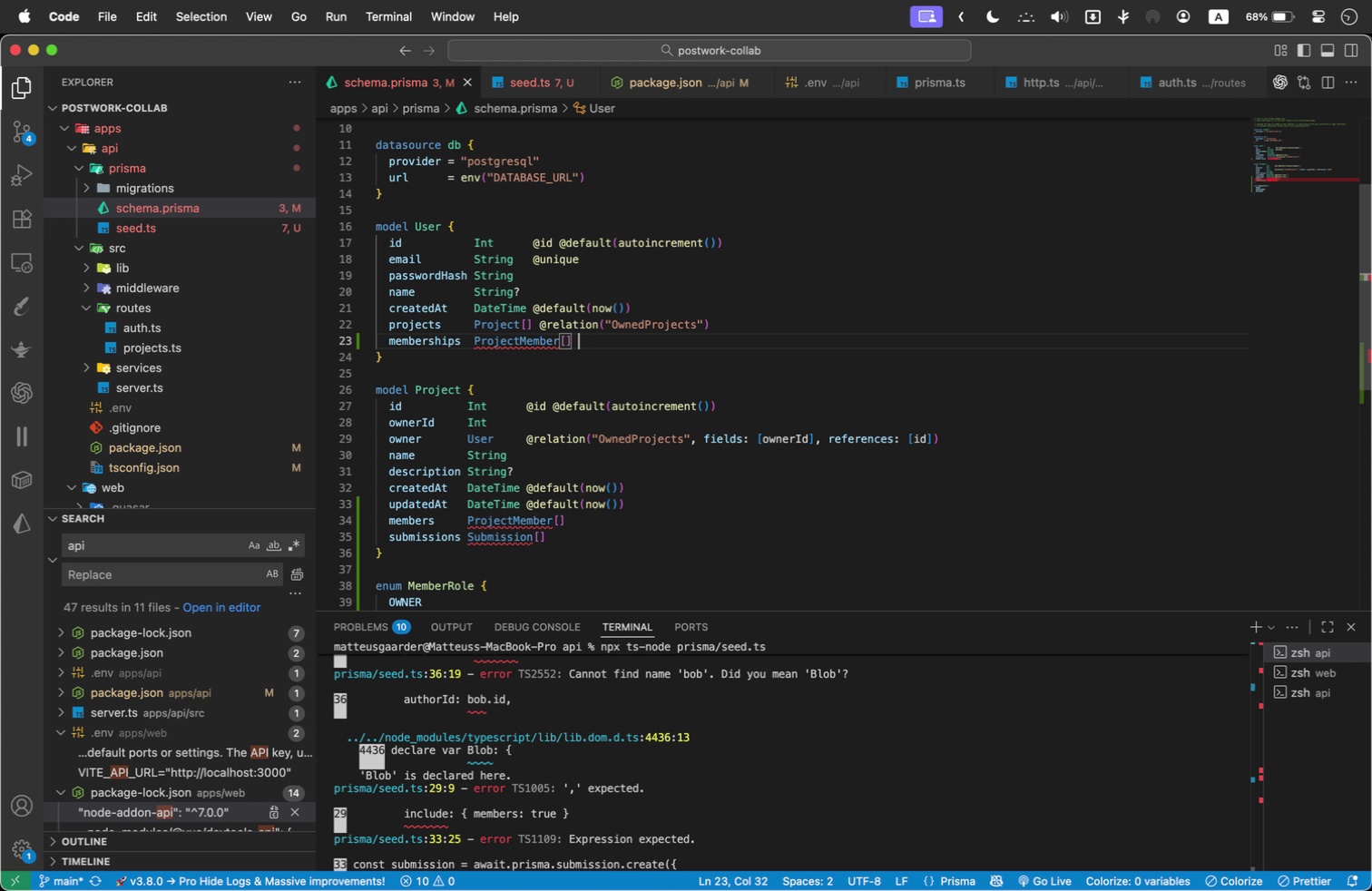 
type( @relation("ProjectMembershipos)
key(Backspace)
key(Backspace)
type(s)
 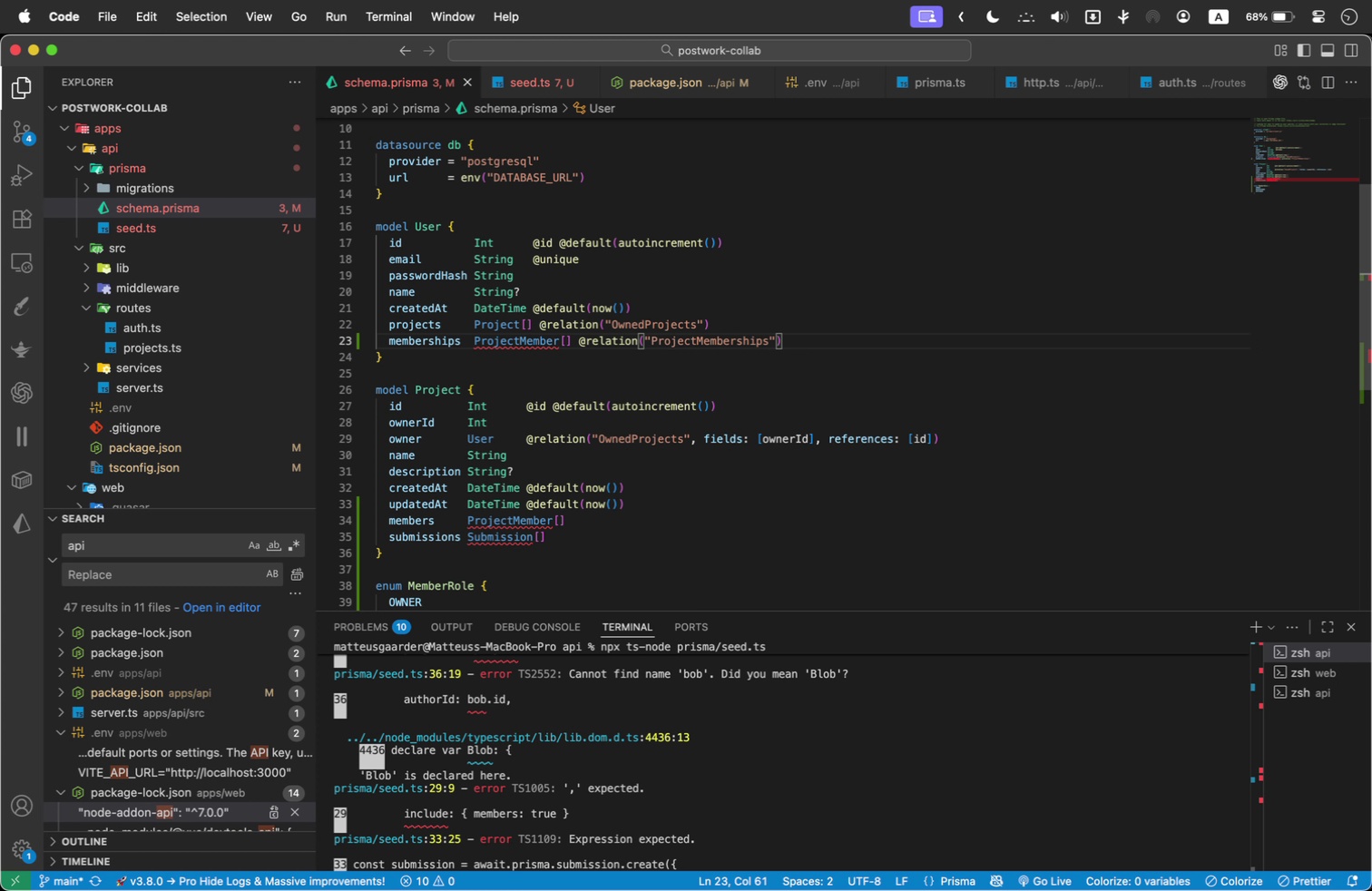 
key(ArrowRight)
 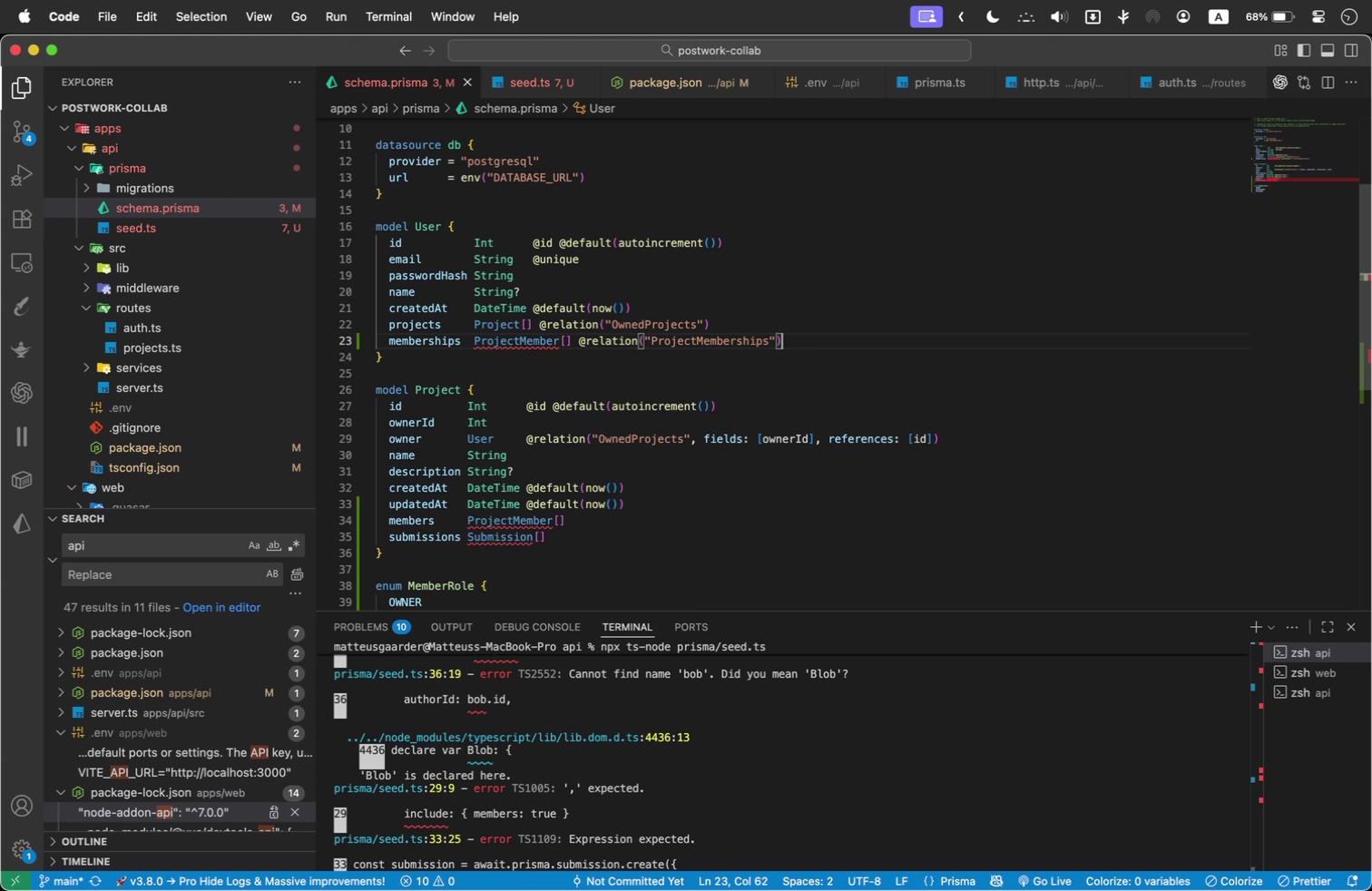 
key(ArrowRight)
 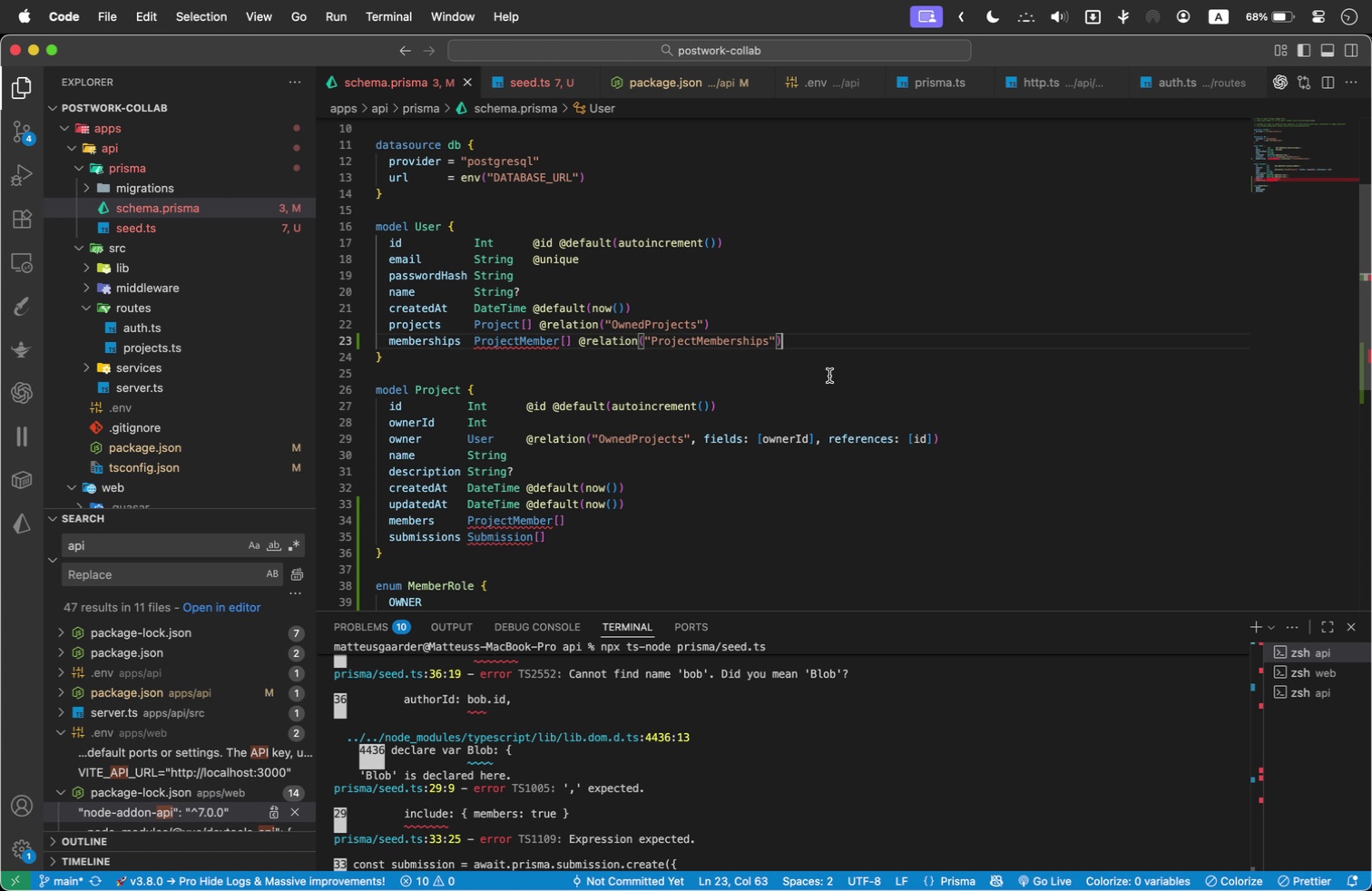 
key(Enter)
 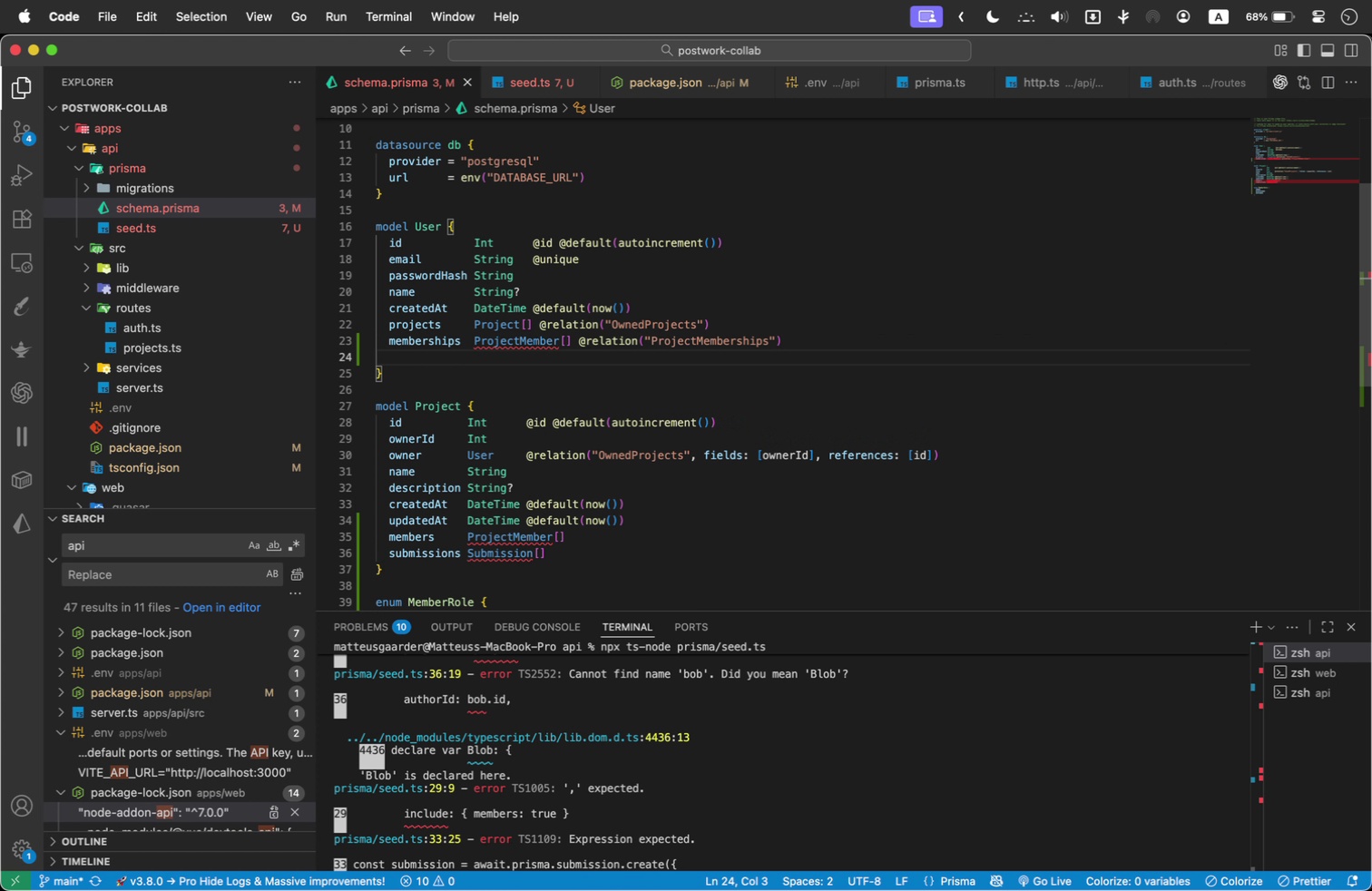 
wait(7.72)
 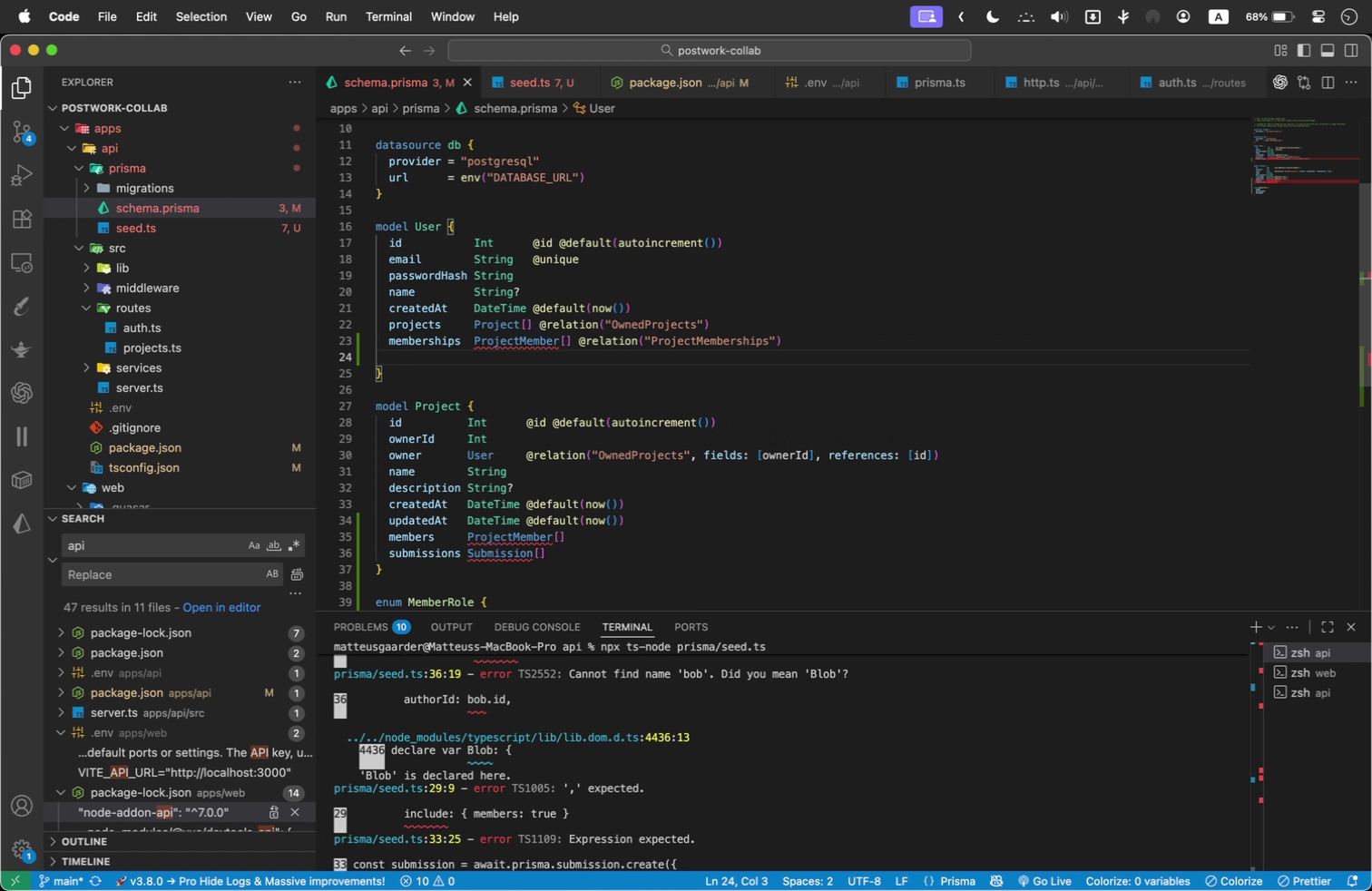 
type(submissions)
key(Tab)
key(Tab)
 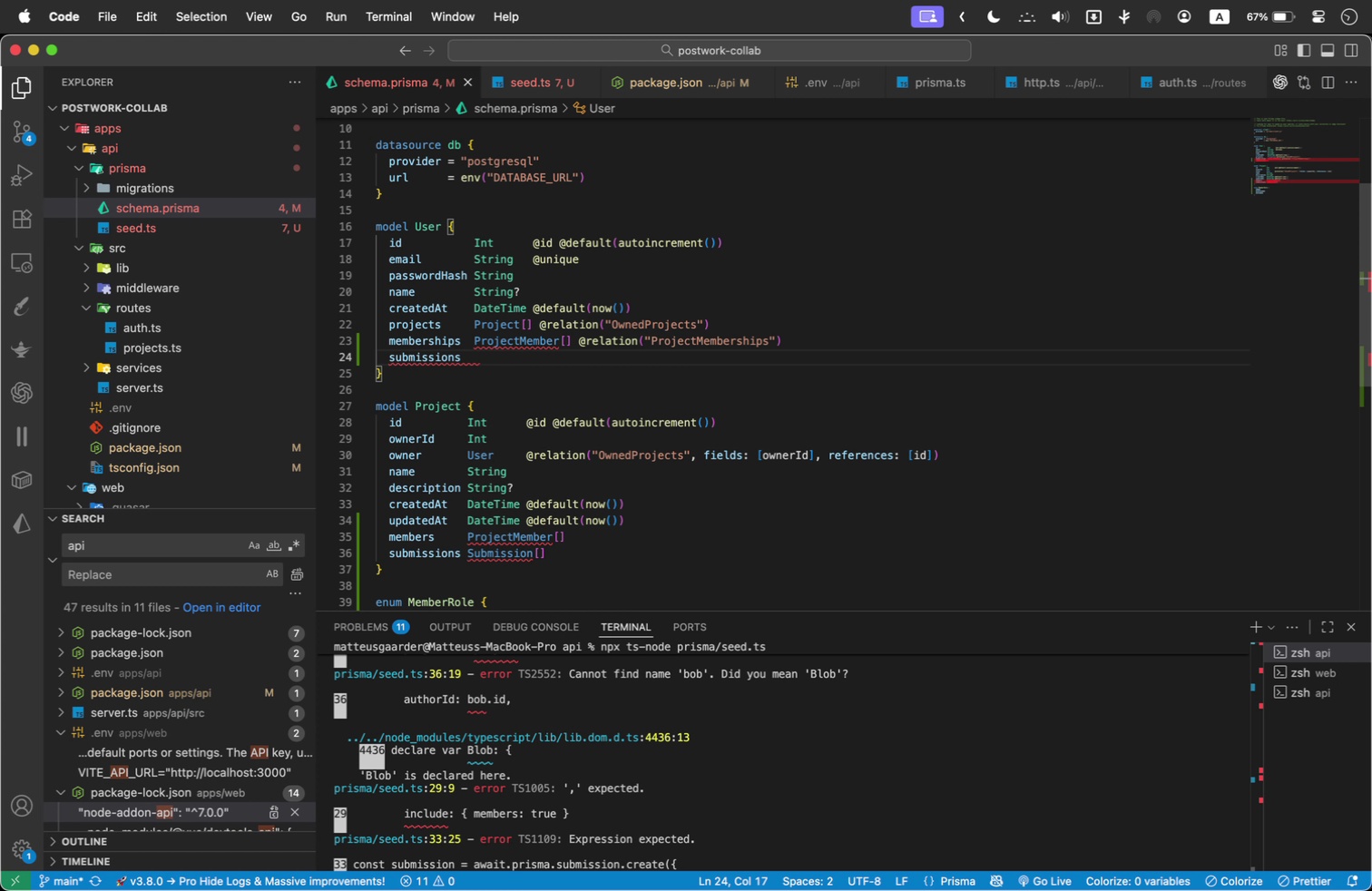 
wait(6.19)
 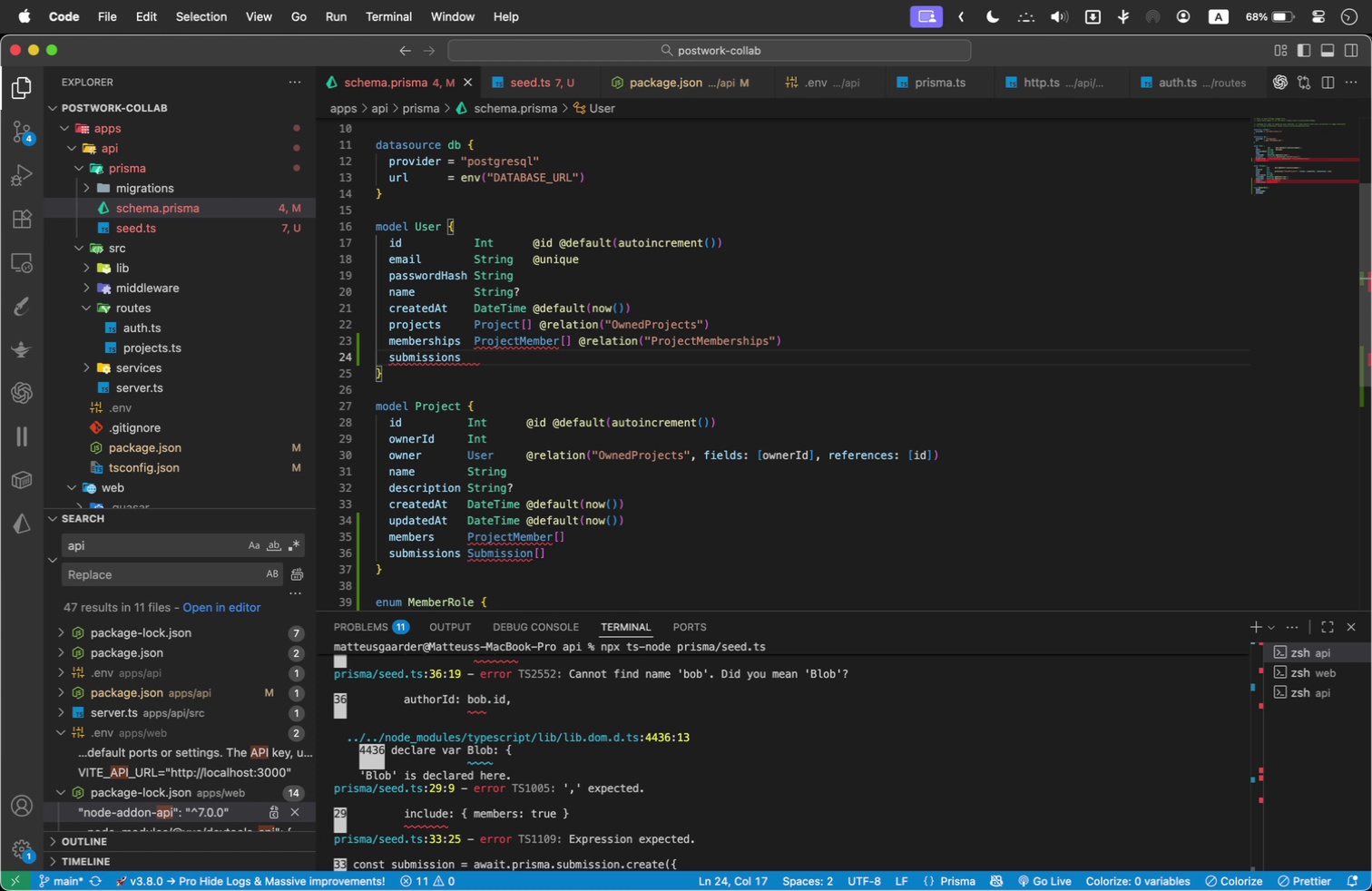 
type(Submissions)
key(Backspace)
type(s)
key(Backspace)
type([)
 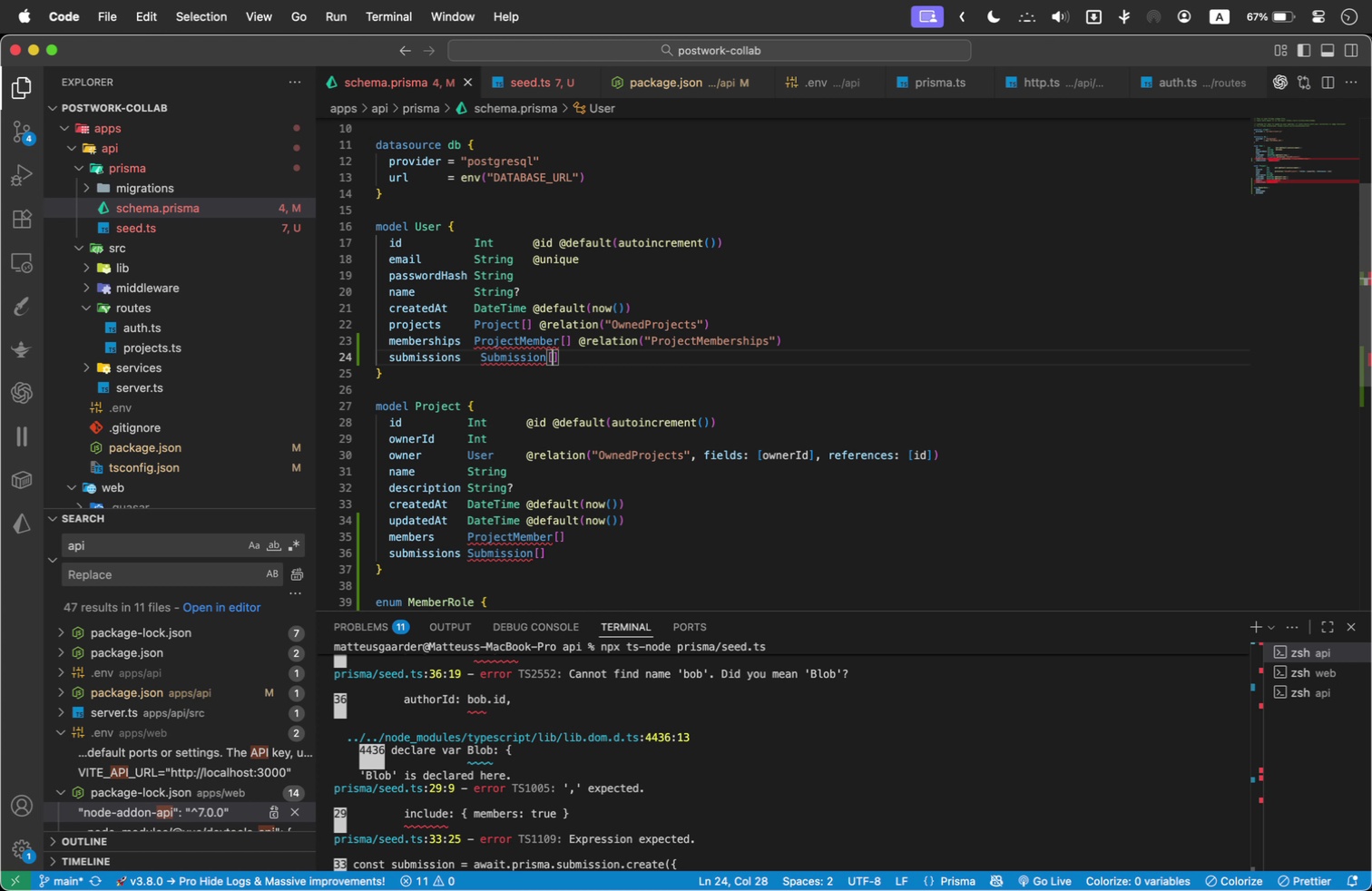 
key(ArrowRight)
 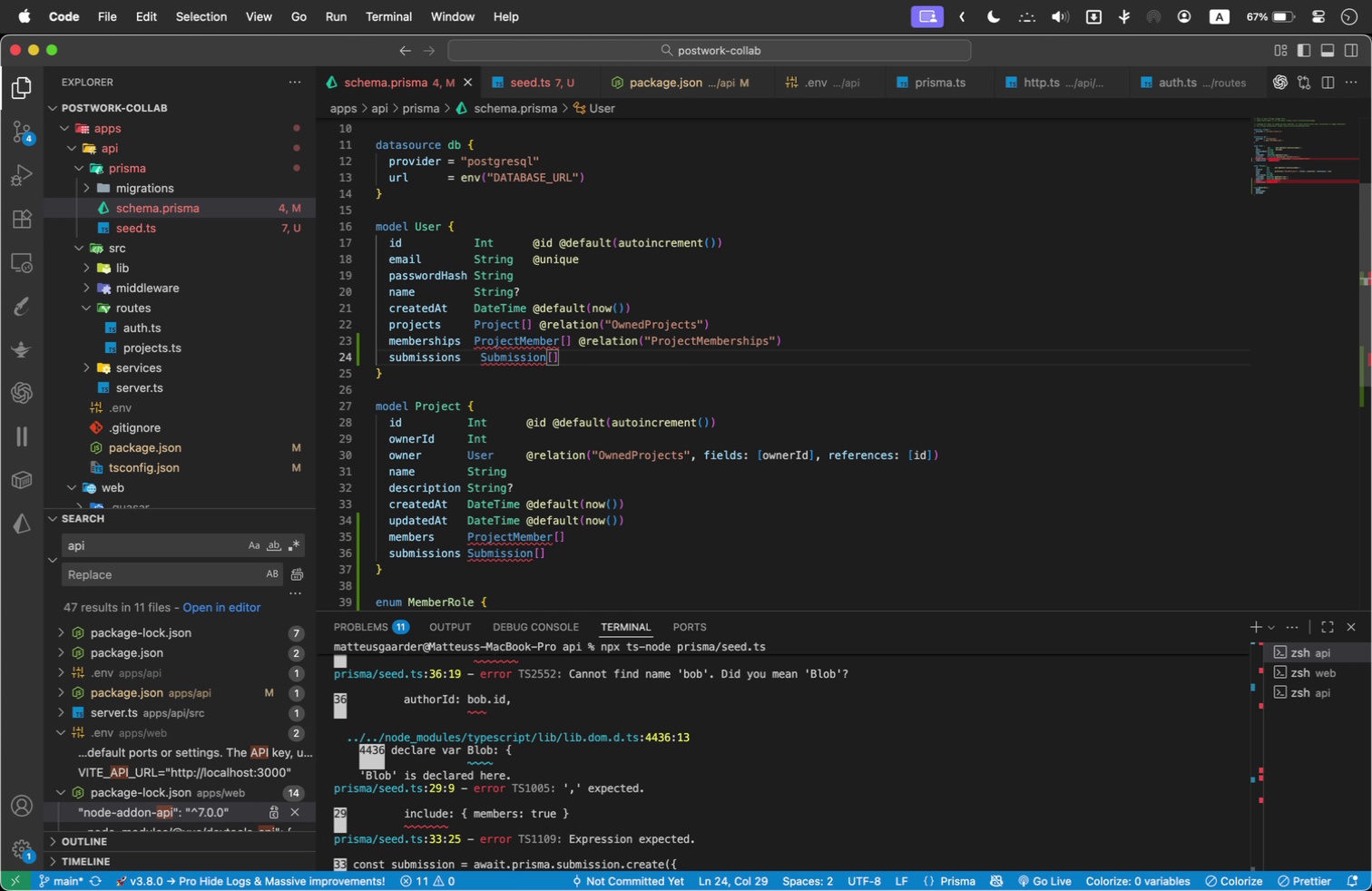 
type( @(relation)
key(Backspace)
key(Backspace)
key(Backspace)
key(Backspace)
key(Backspace)
key(Backspace)
key(Backspace)
key(Backspace)
key(Backspace)
type(relation("A)
 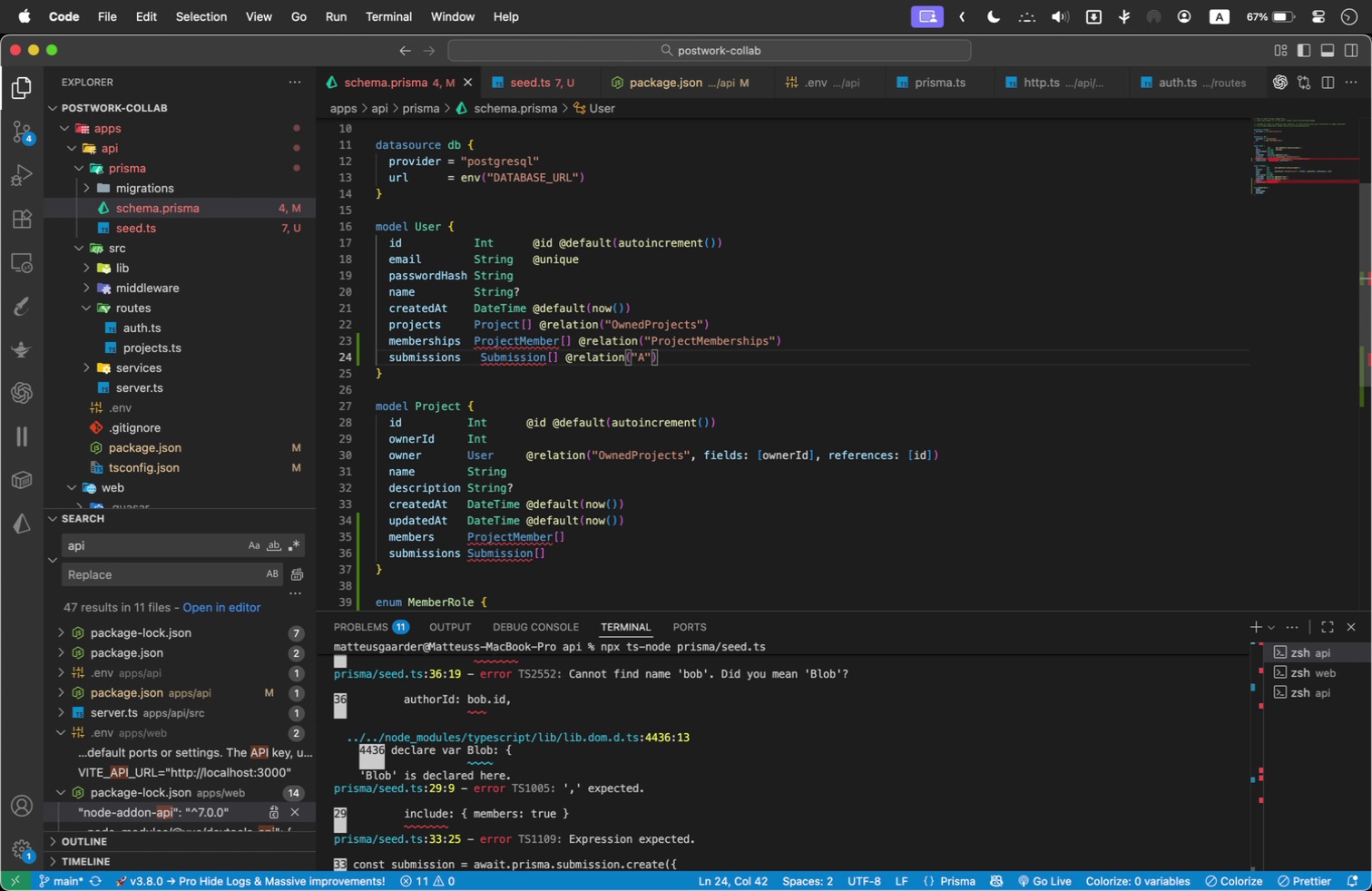 
wait(6.88)
 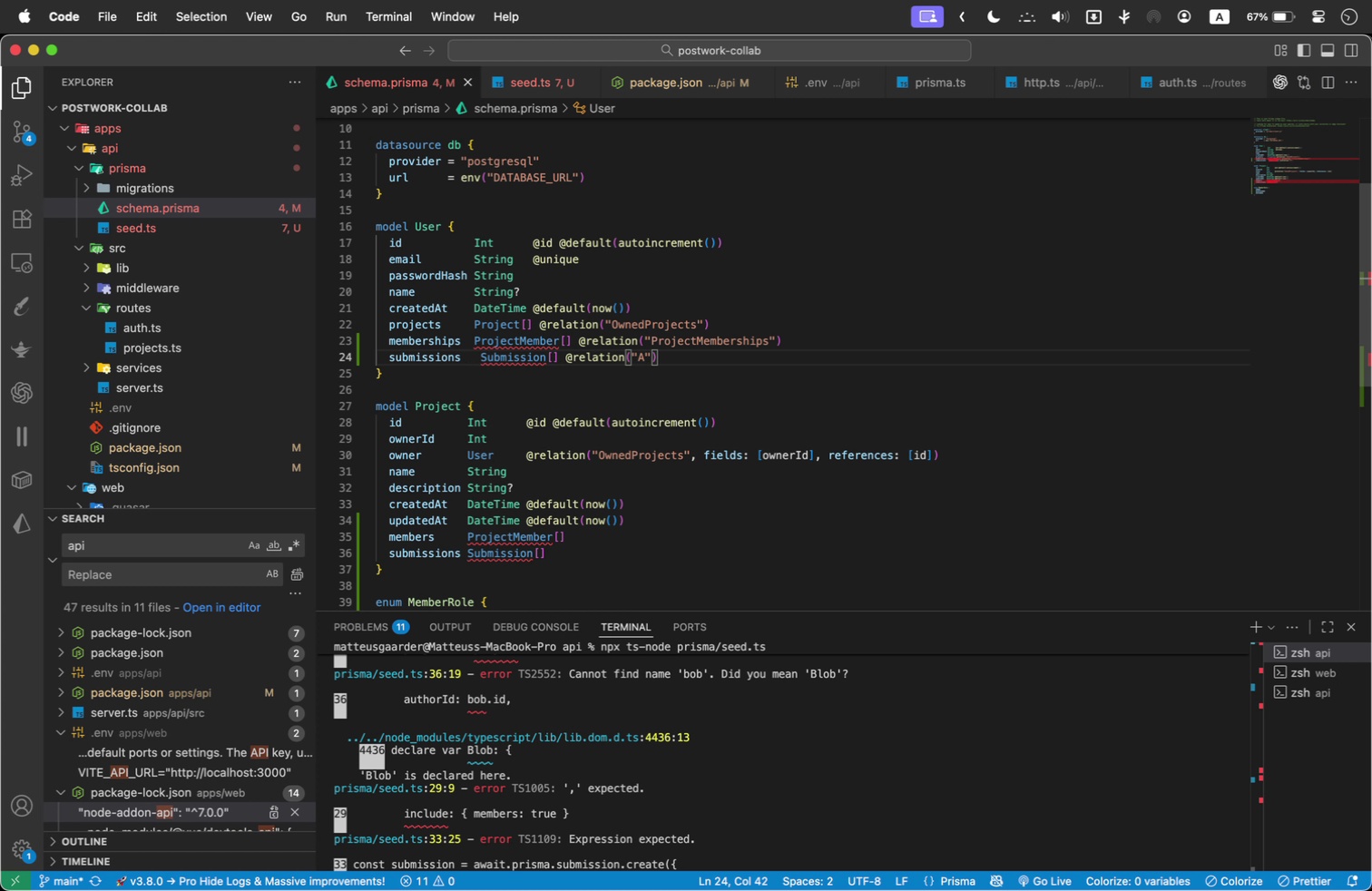 
type(uthoredSubmissions)
 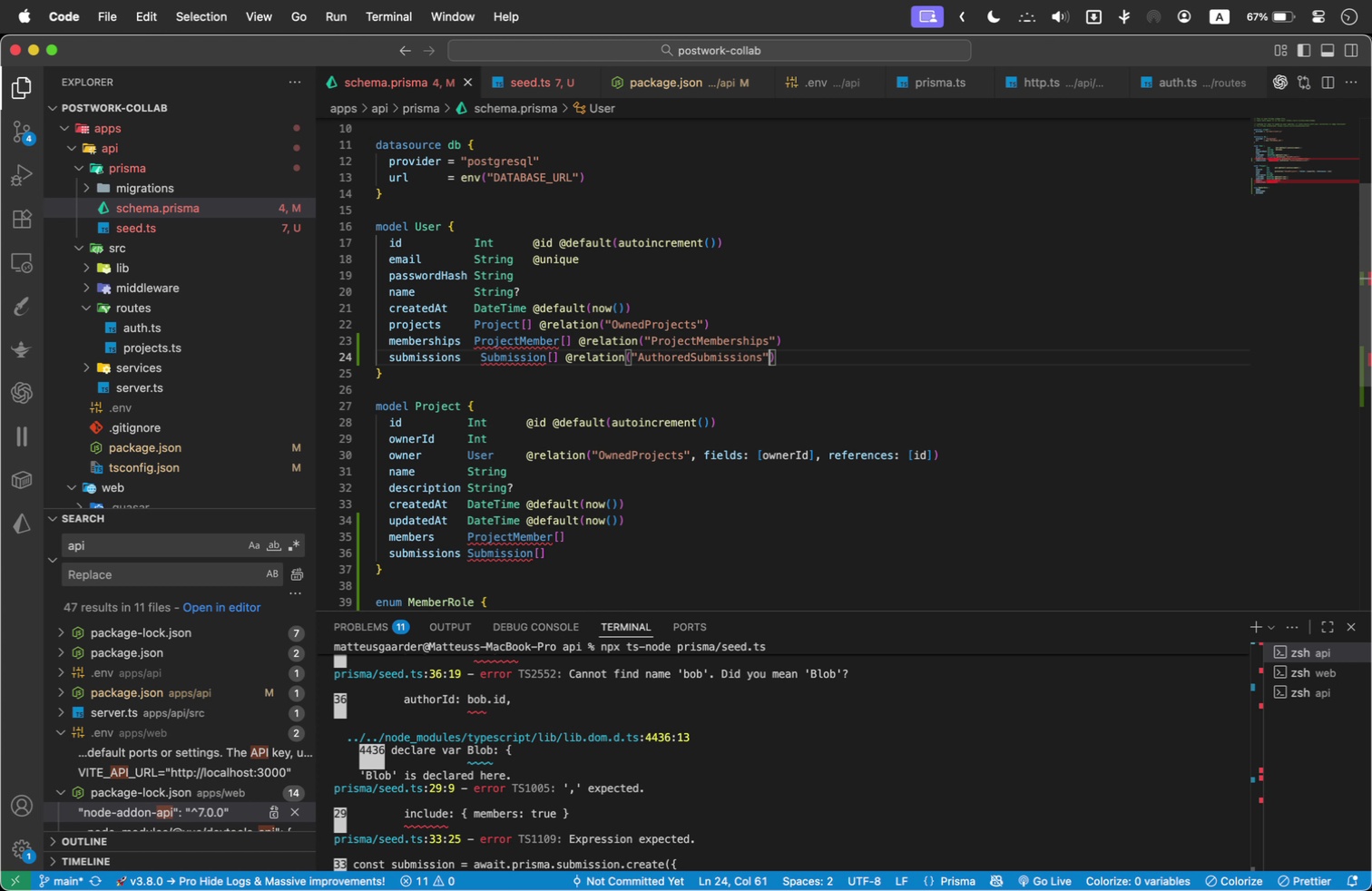 
key(ArrowRight)
 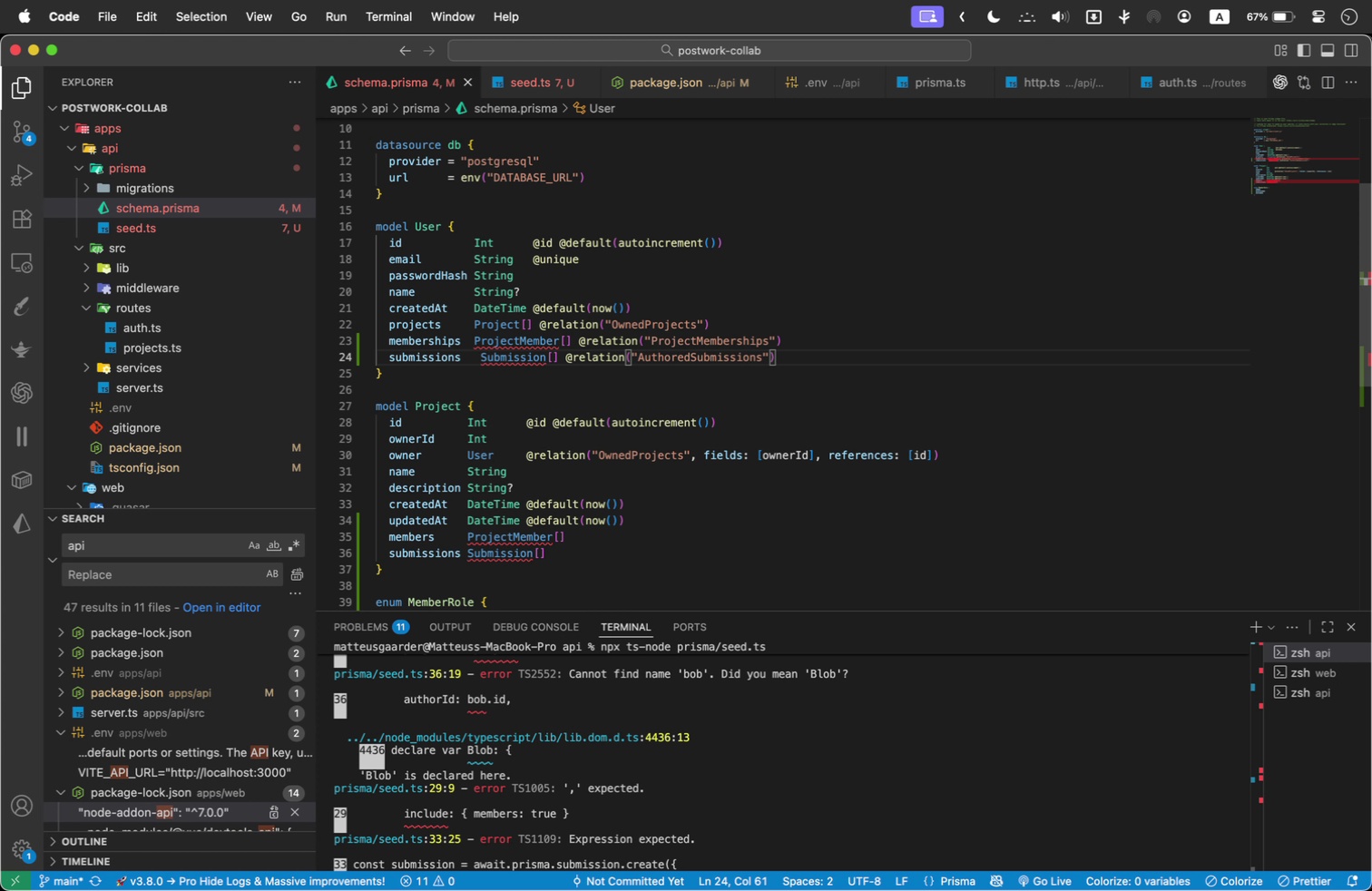 
key(ArrowRight)
 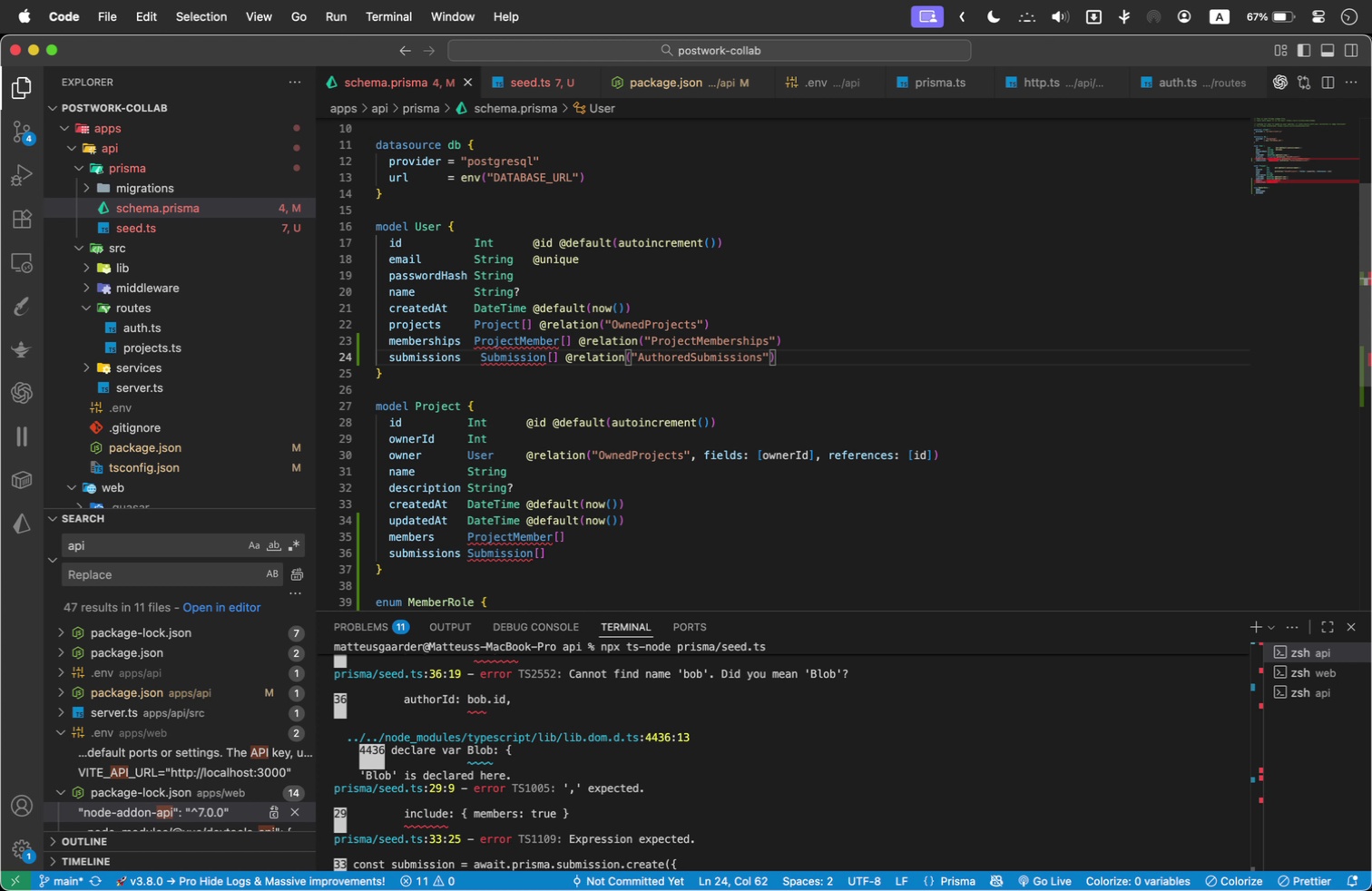 
key(Enter)
 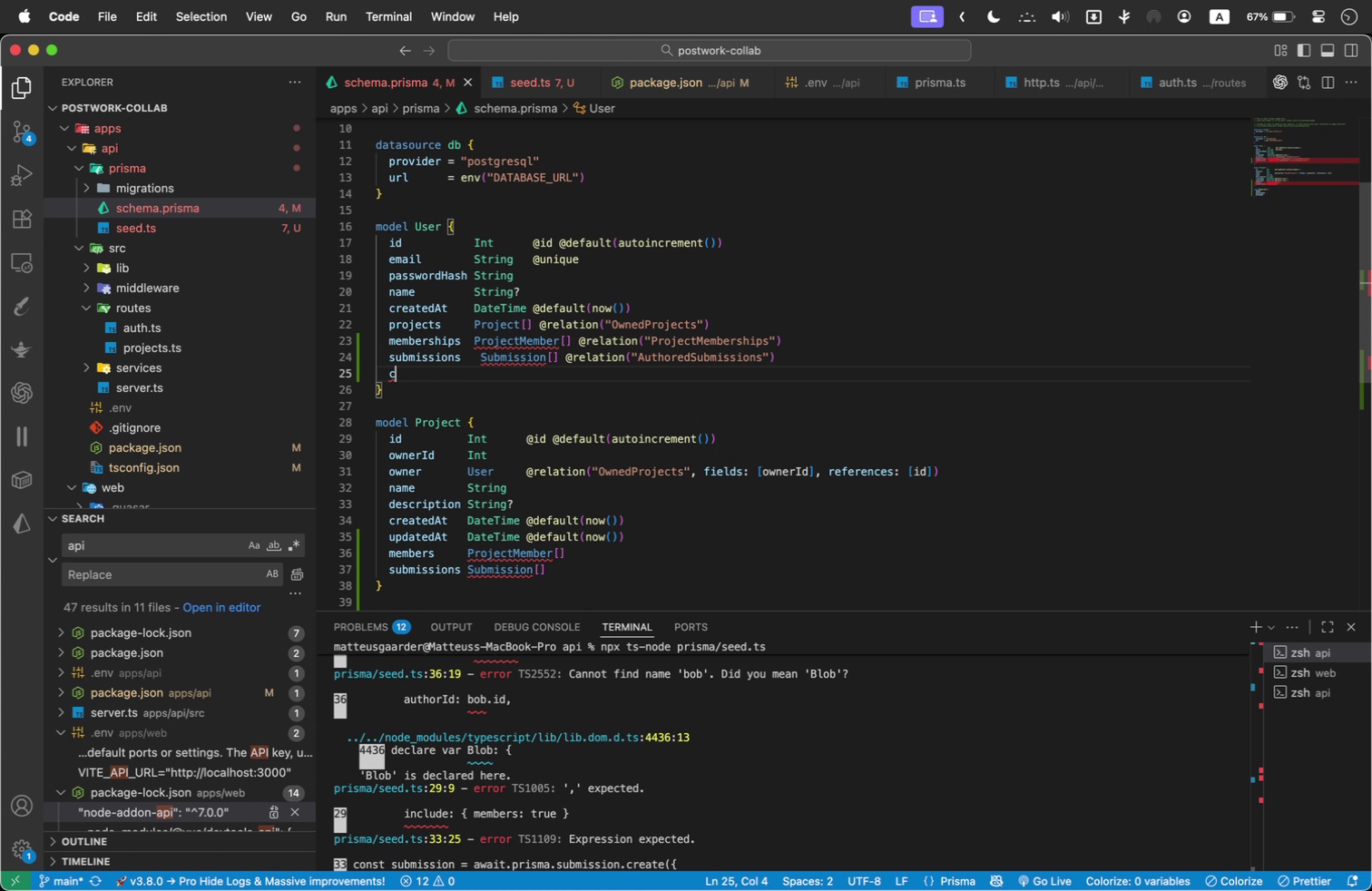 
type(comments)
key(Tab)
key(Tab)
key(Tab)
key(Backspace)
type(Comment[)
 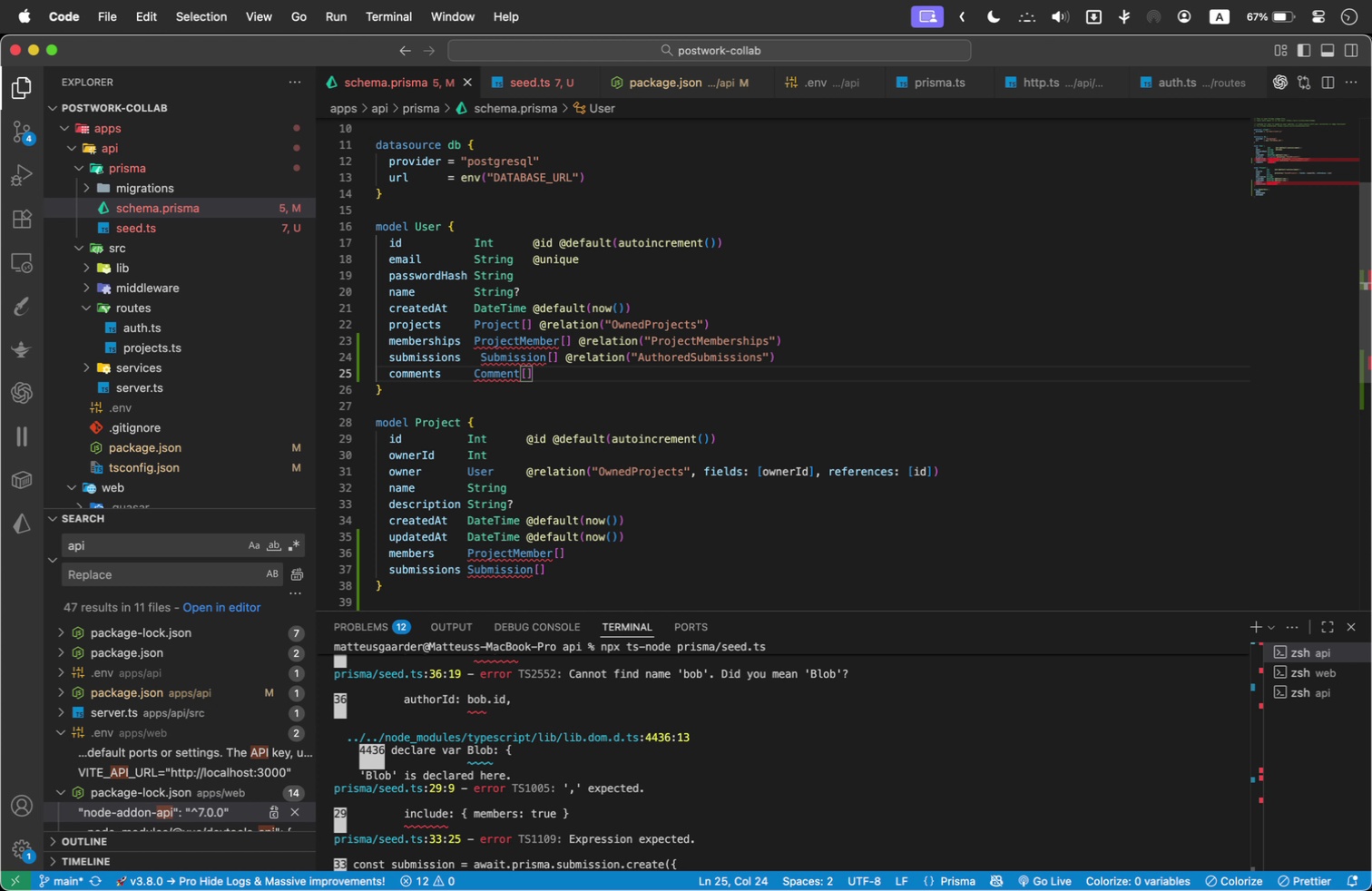 
 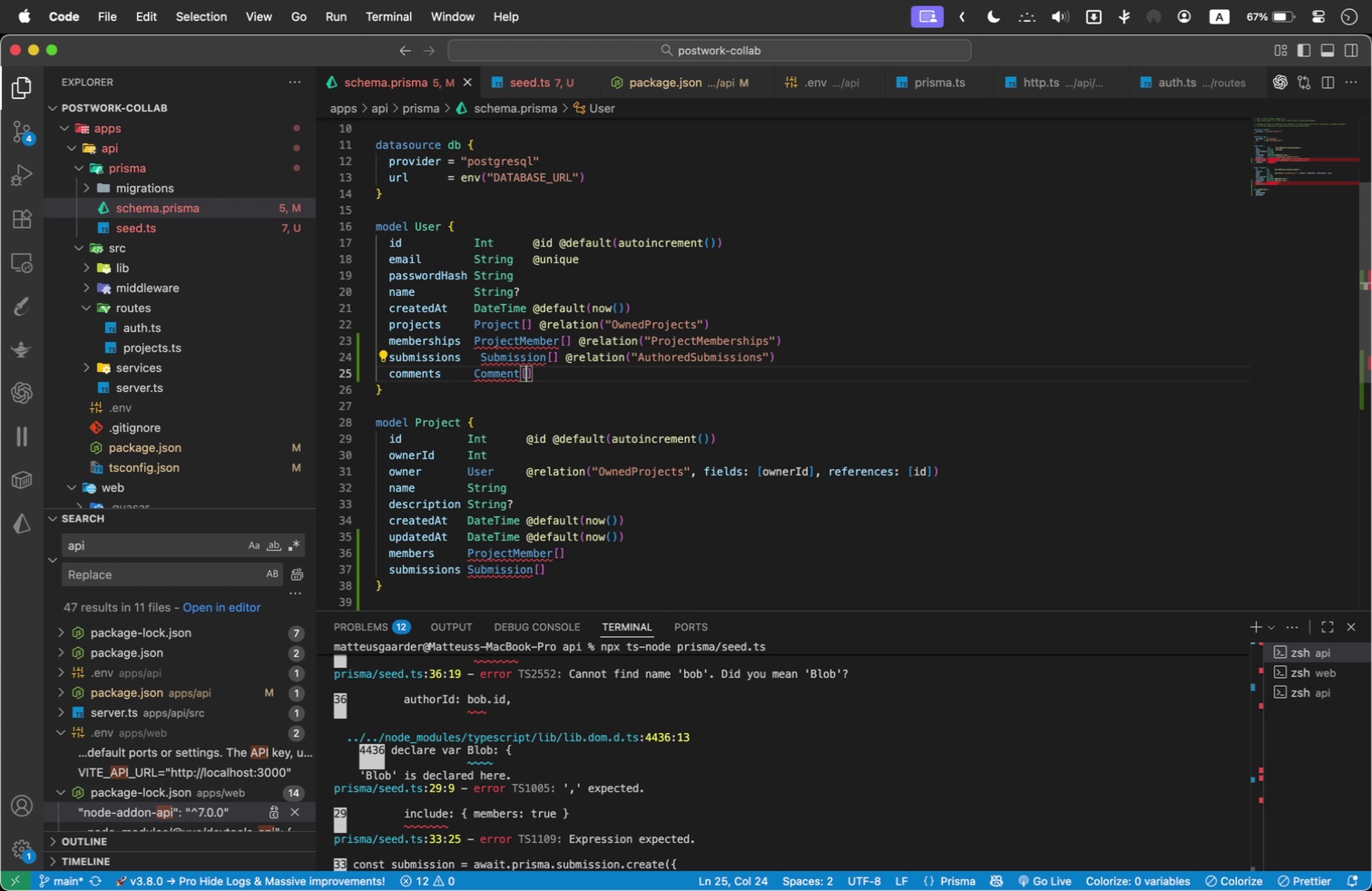 
key(ArrowRight)
 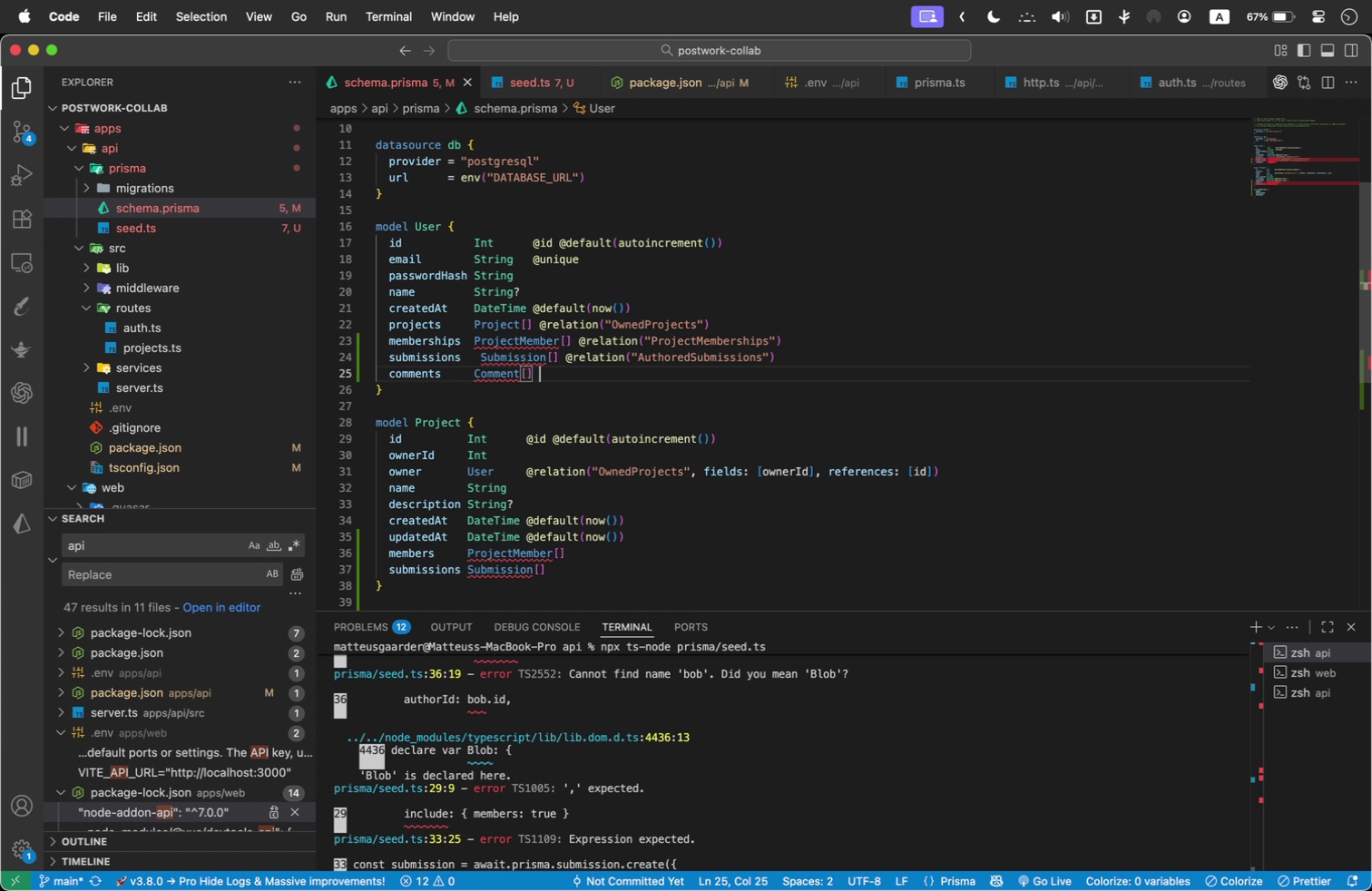 
type( @relation("UserComments)
 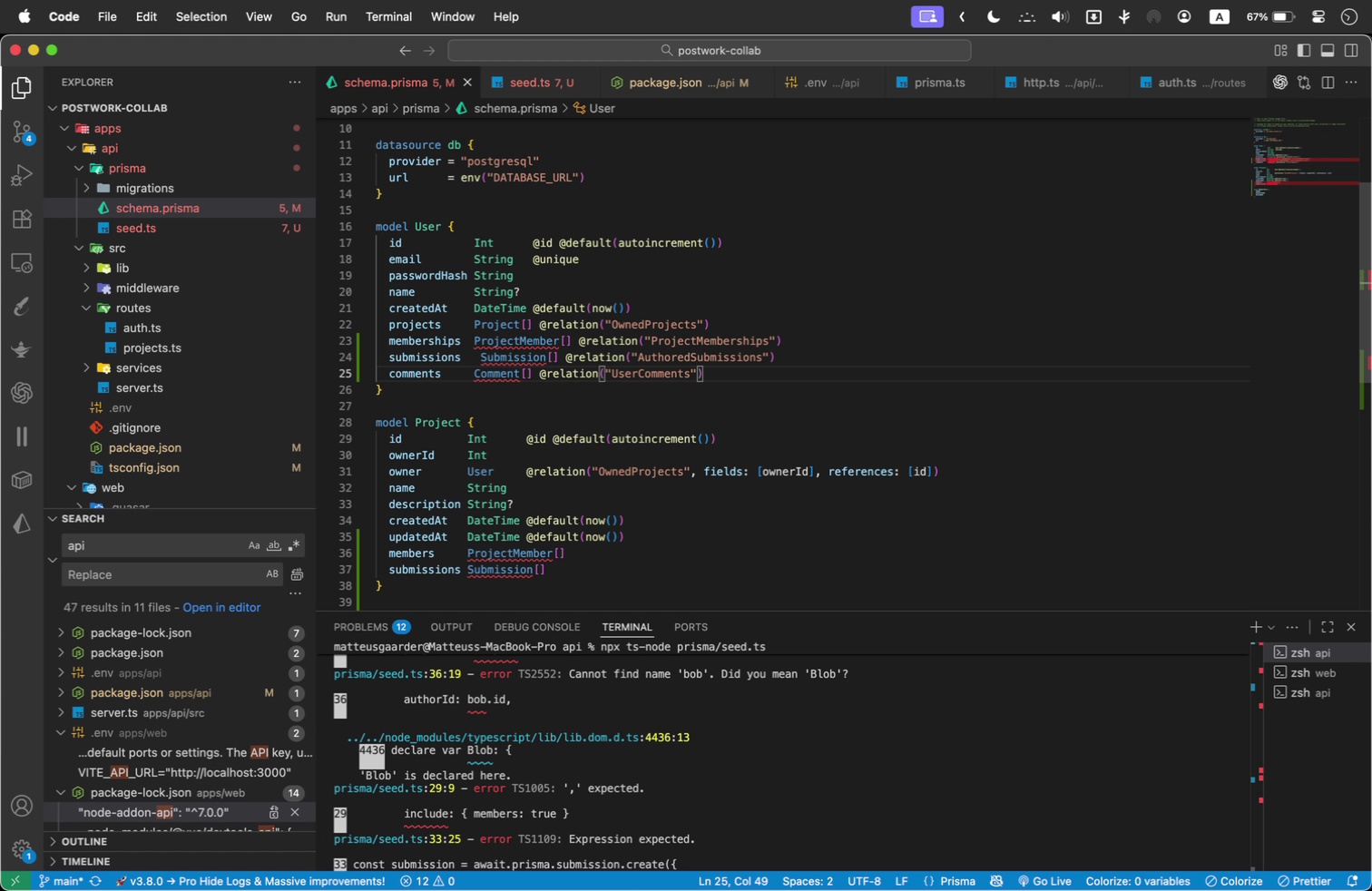 
key(ArrowRight)
 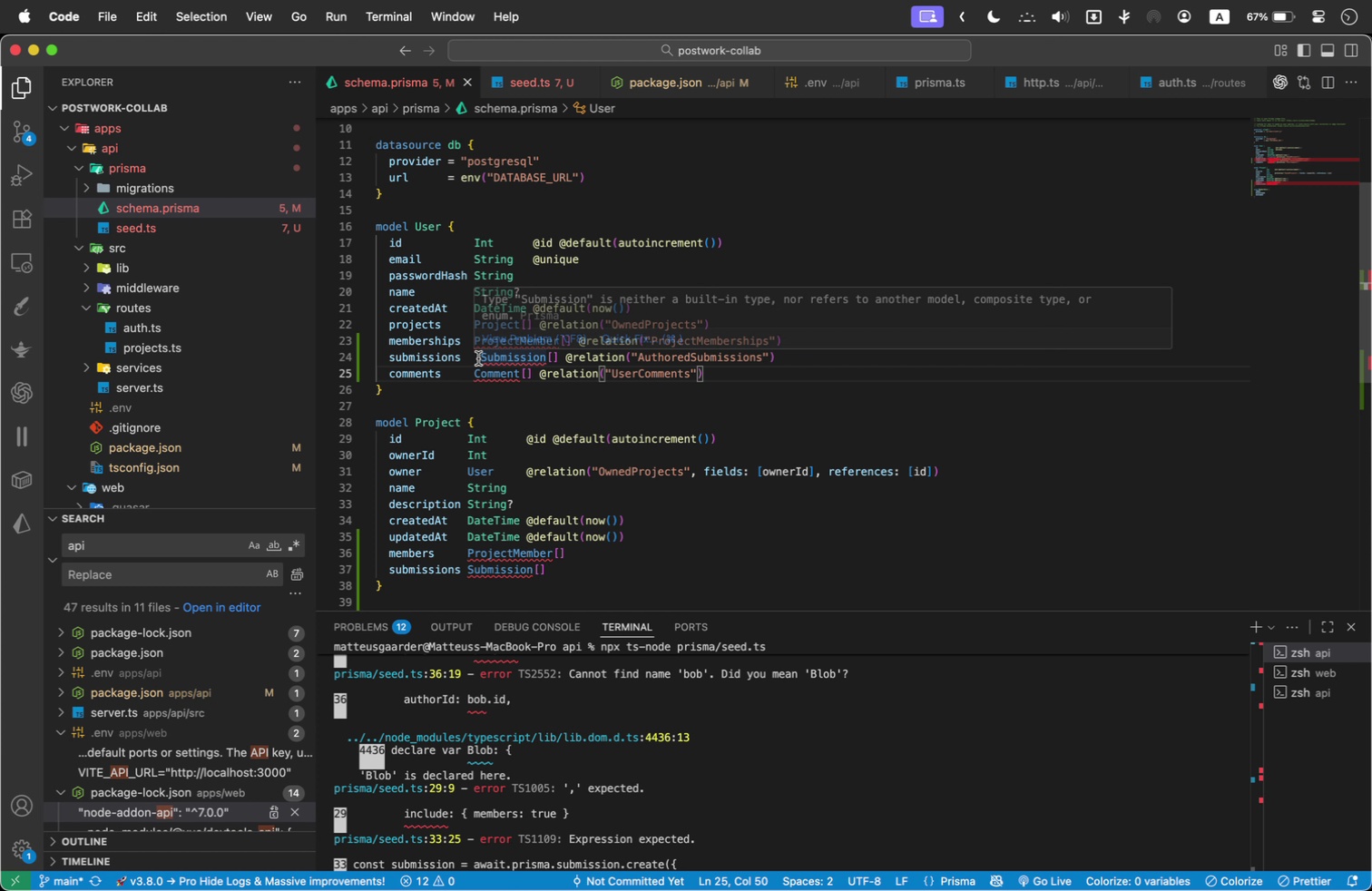 
left_click([481, 357])
 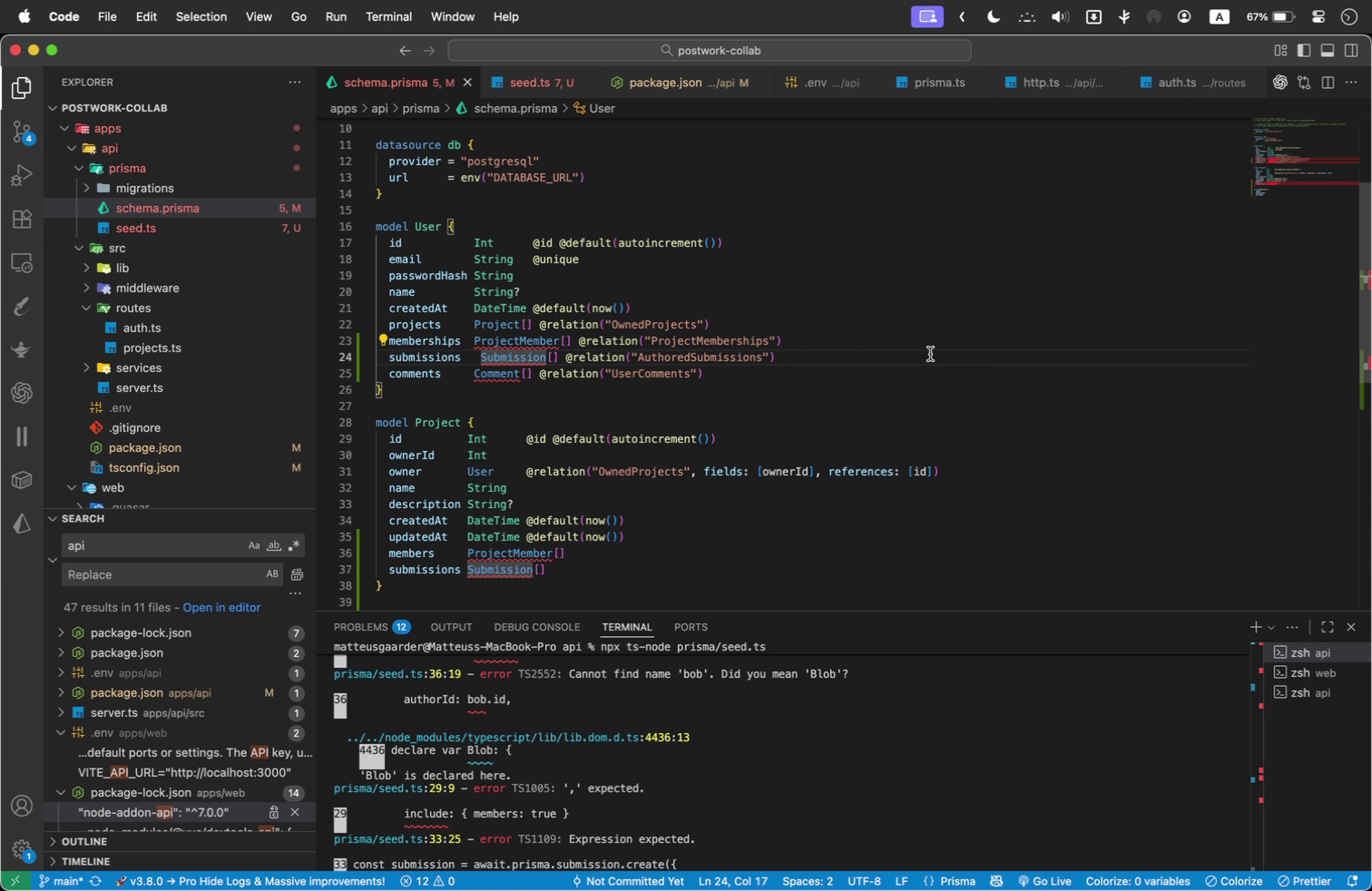 
key(Backspace)
 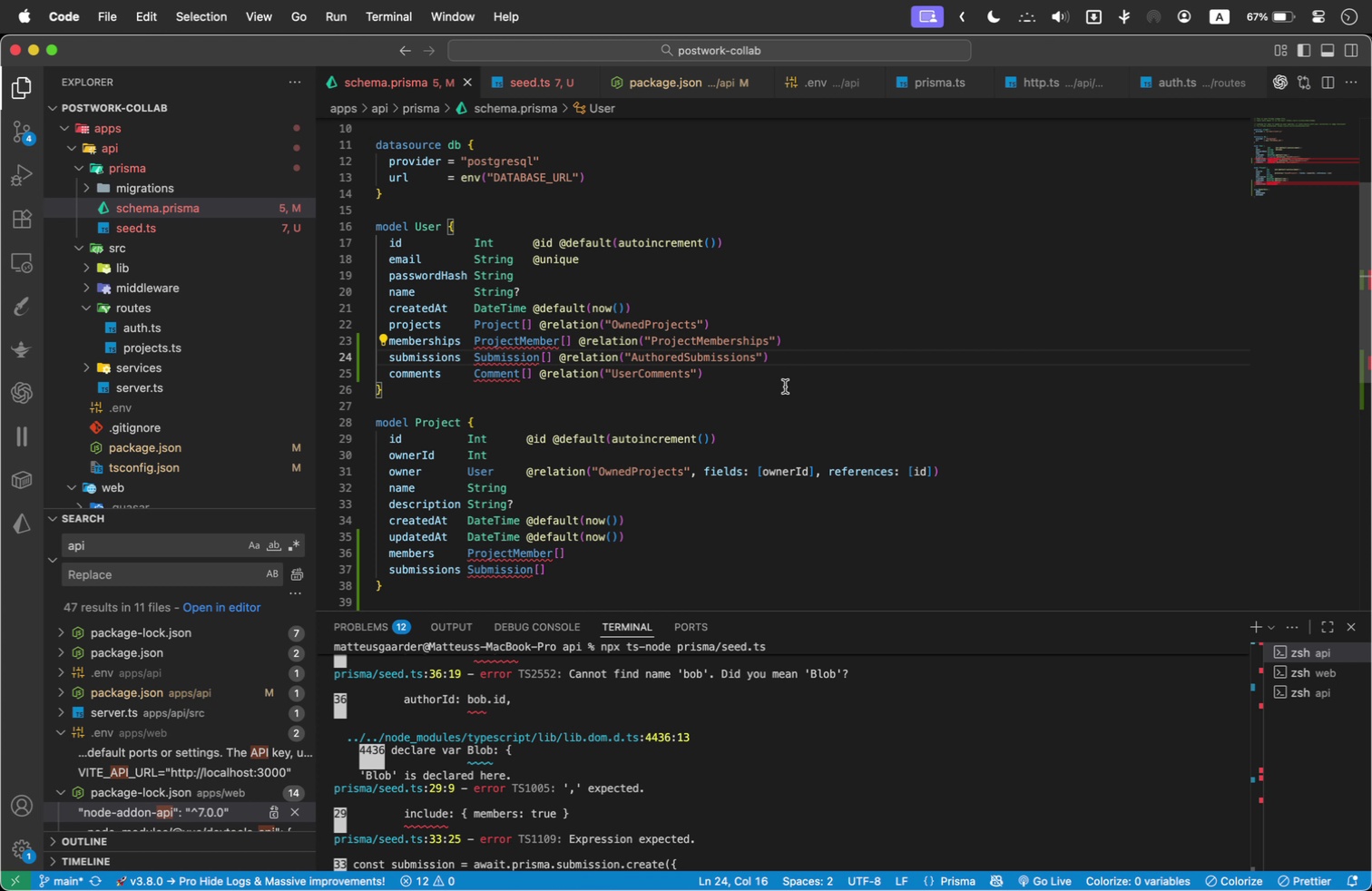 
scroll: coordinate [636, 489], scroll_direction: down, amount: 2.0
 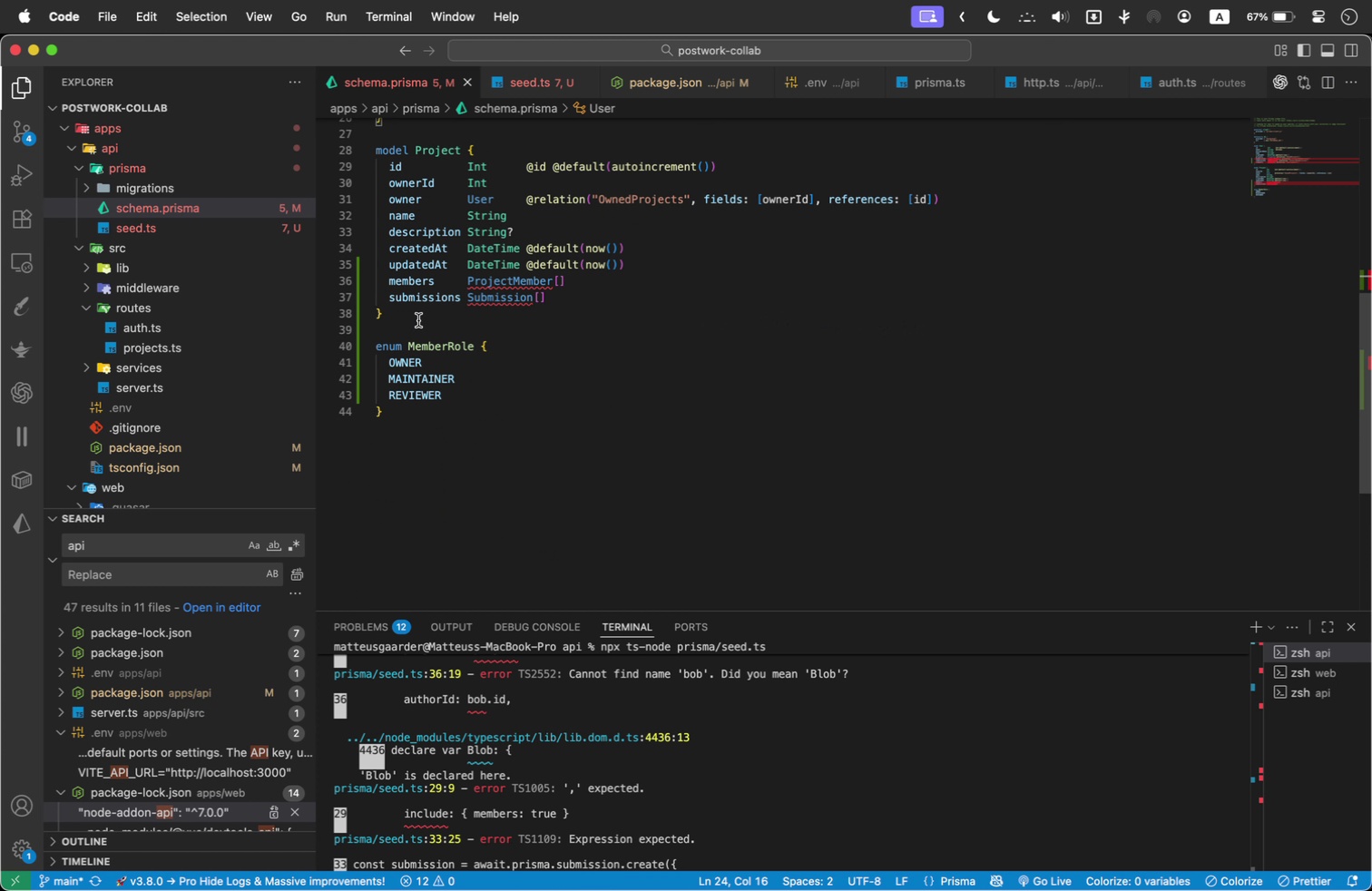 
left_click([421, 313])
 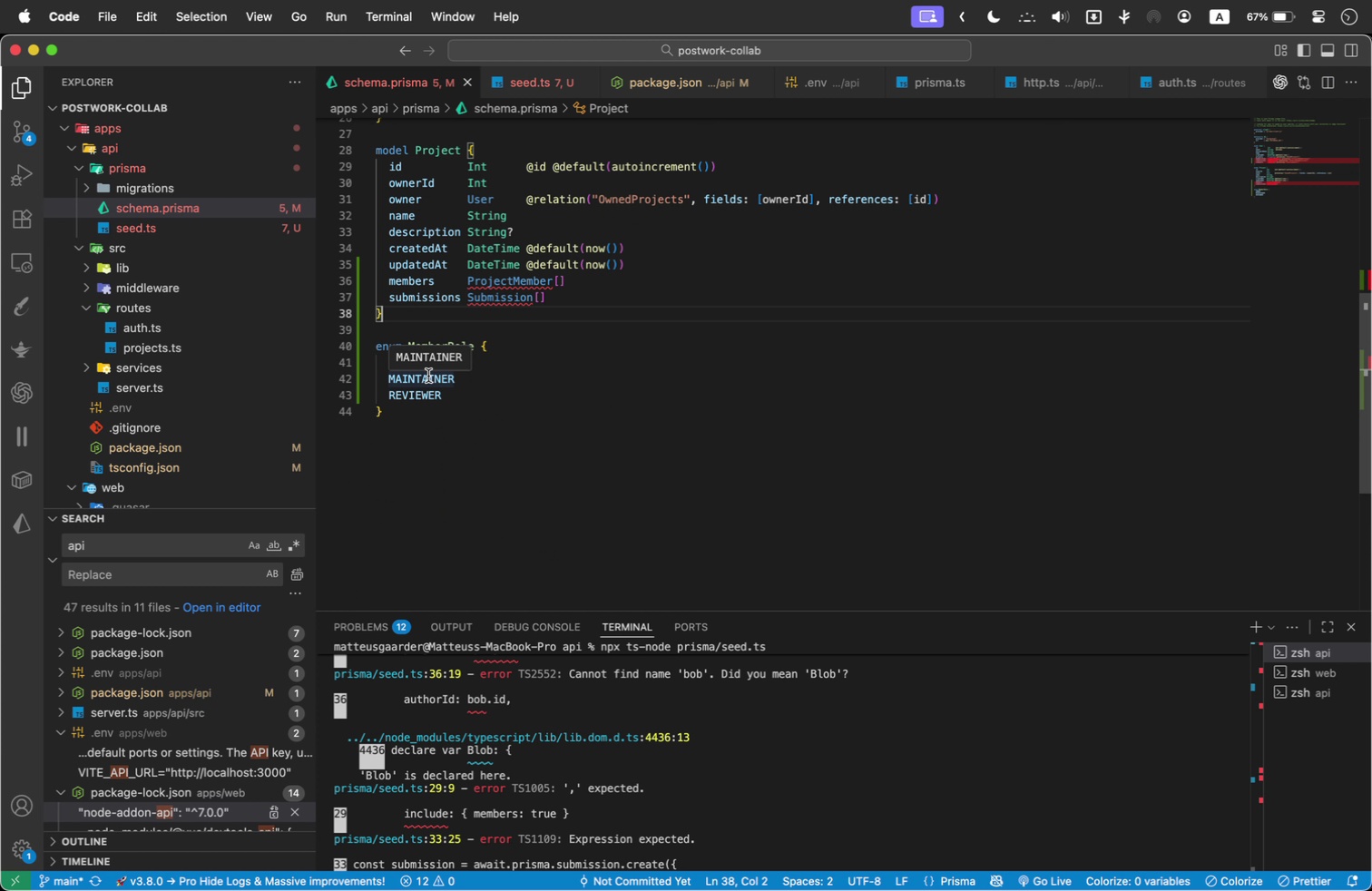 
key(Enter)
 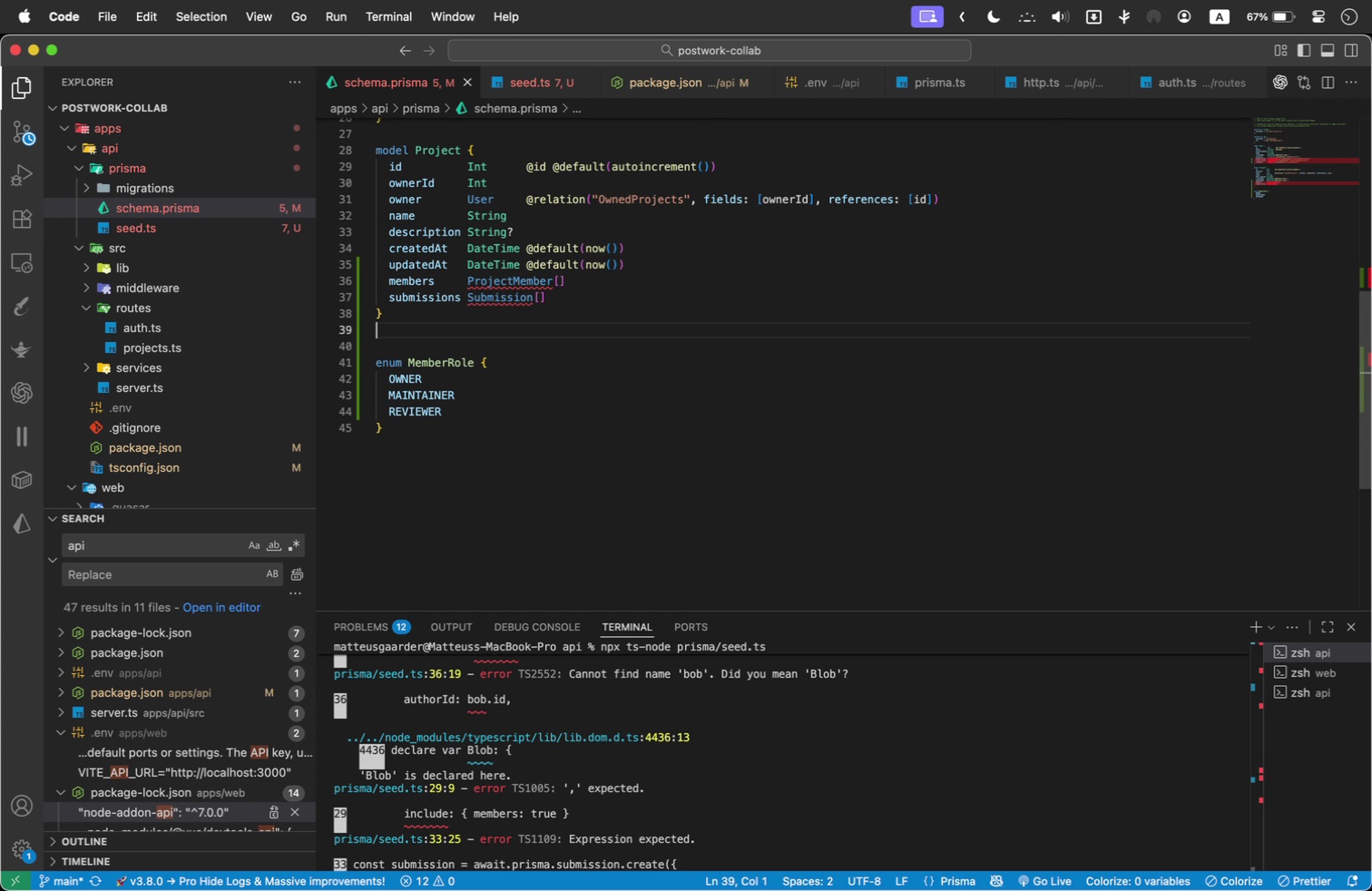 
key(Enter)
 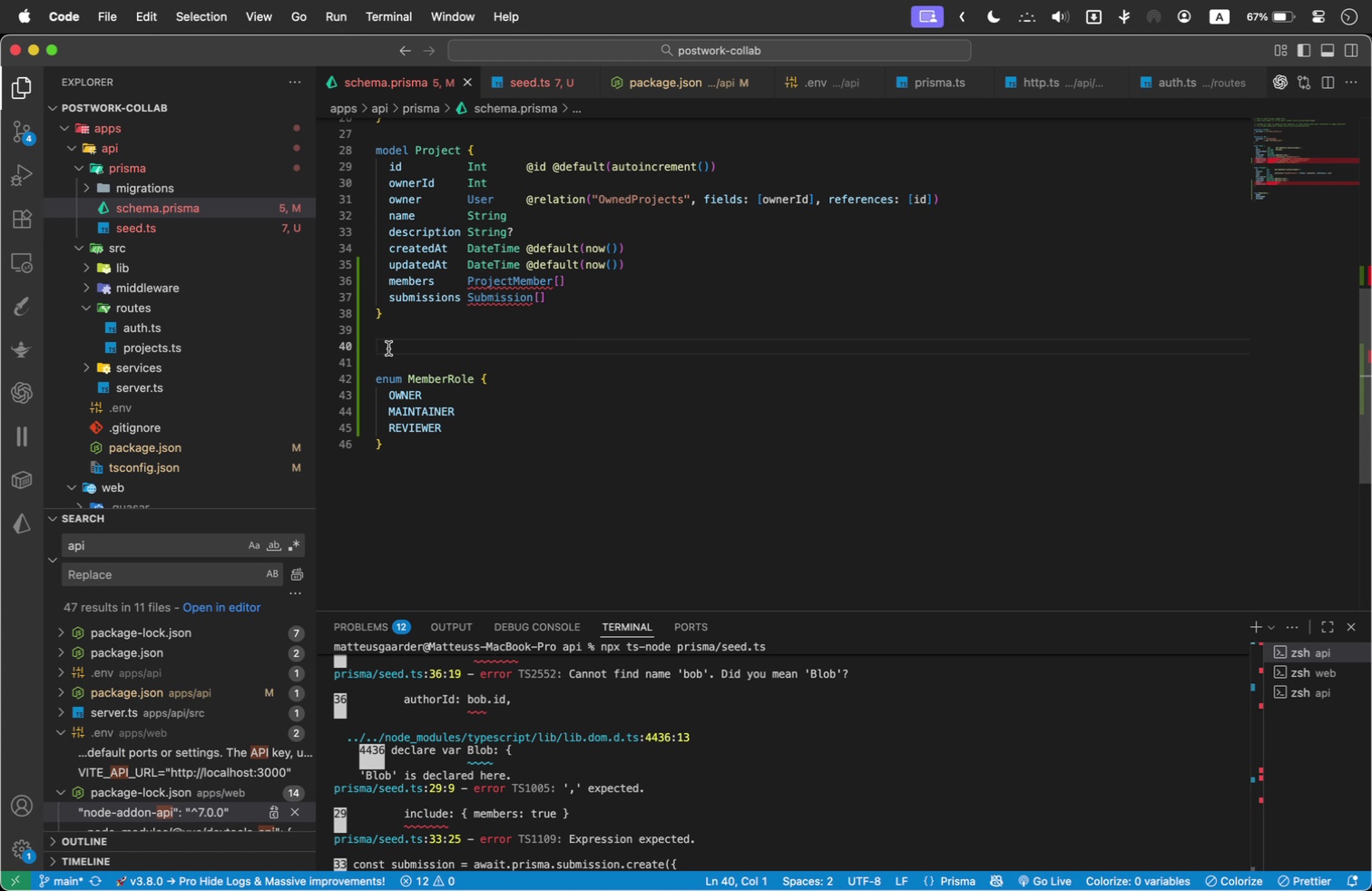 
type(project)
key(Backspace)
key(Backspace)
key(Backspace)
key(Backspace)
key(Backspace)
key(Backspace)
key(Backspace)
type(modelProjectMember)
 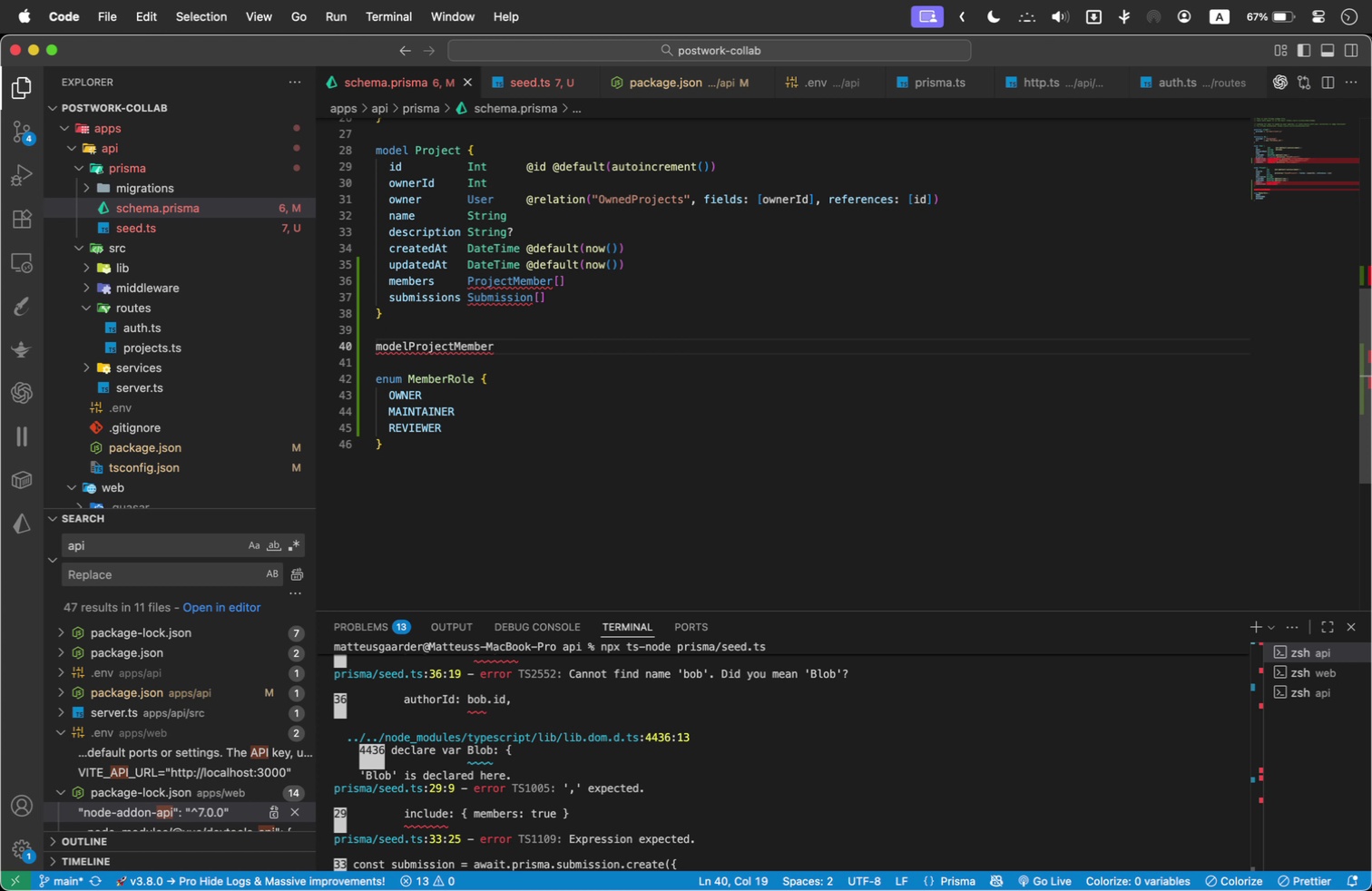 
scroll: coordinate [420, 302], scroll_direction: up, amount: 2.0
 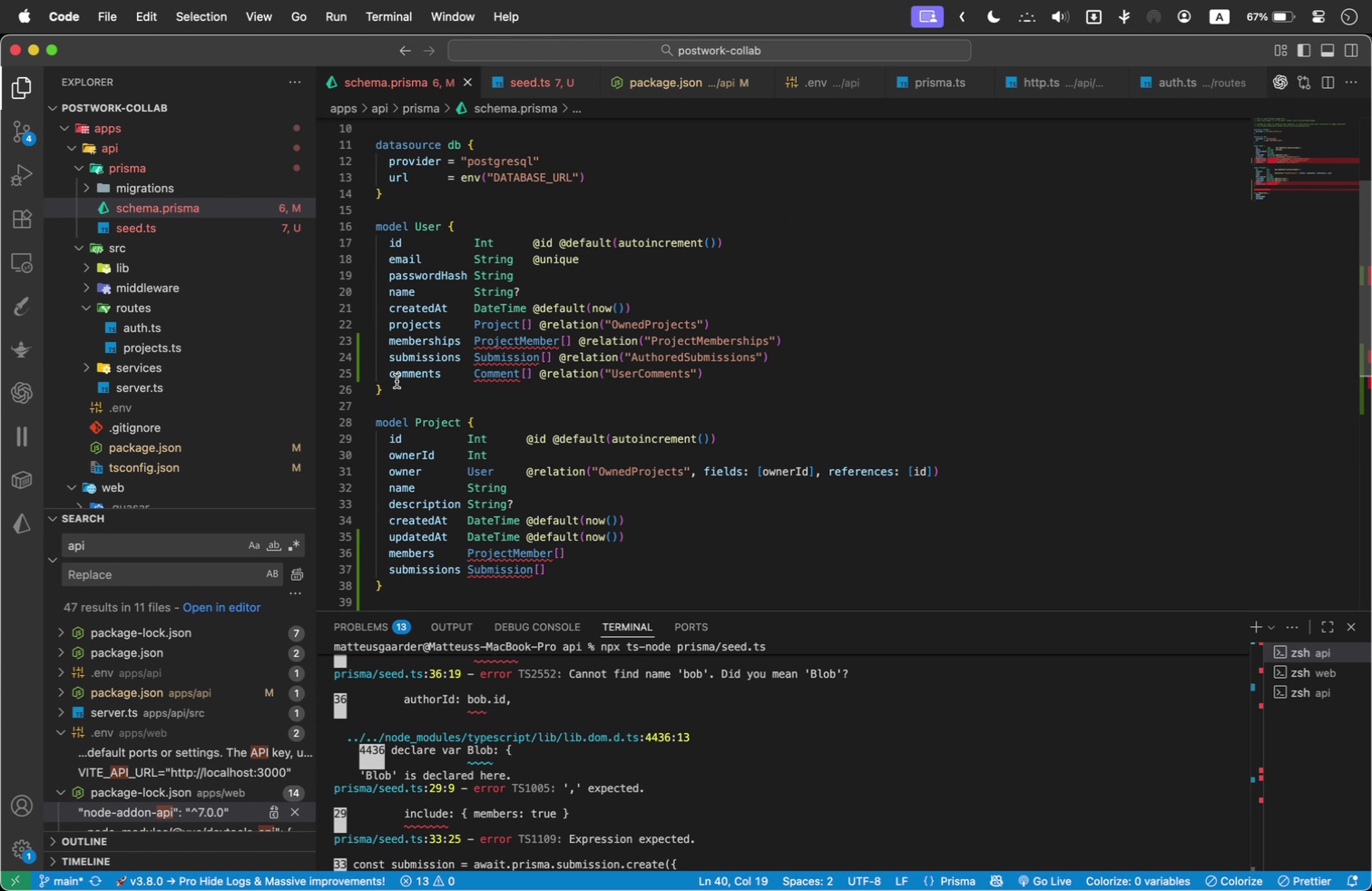 
left_click_drag(start_coordinate=[399, 387], to_coordinate=[353, 231])
 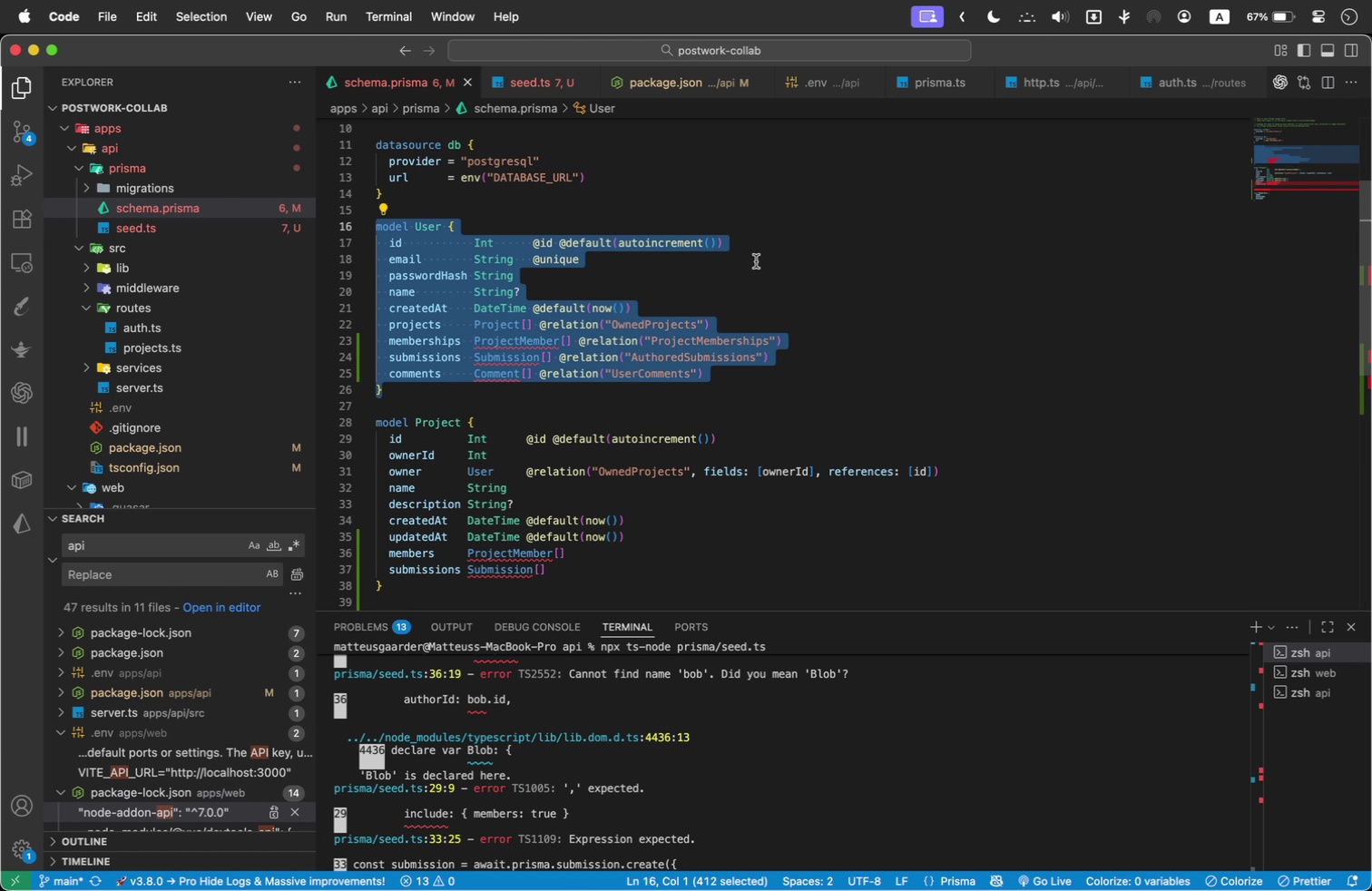 
key(Meta+C)
 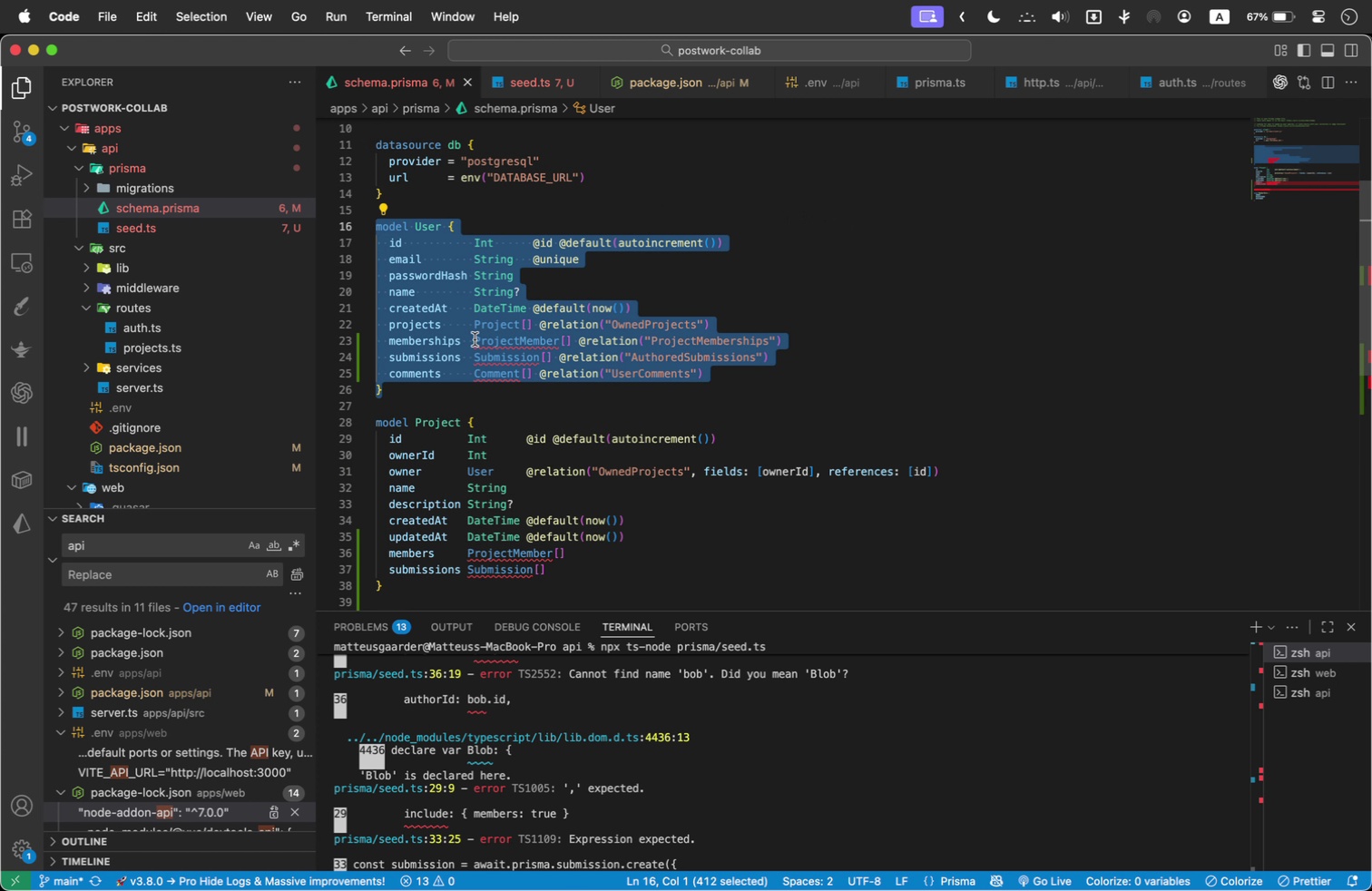 
scroll: coordinate [472, 345], scroll_direction: down, amount: 2.0
 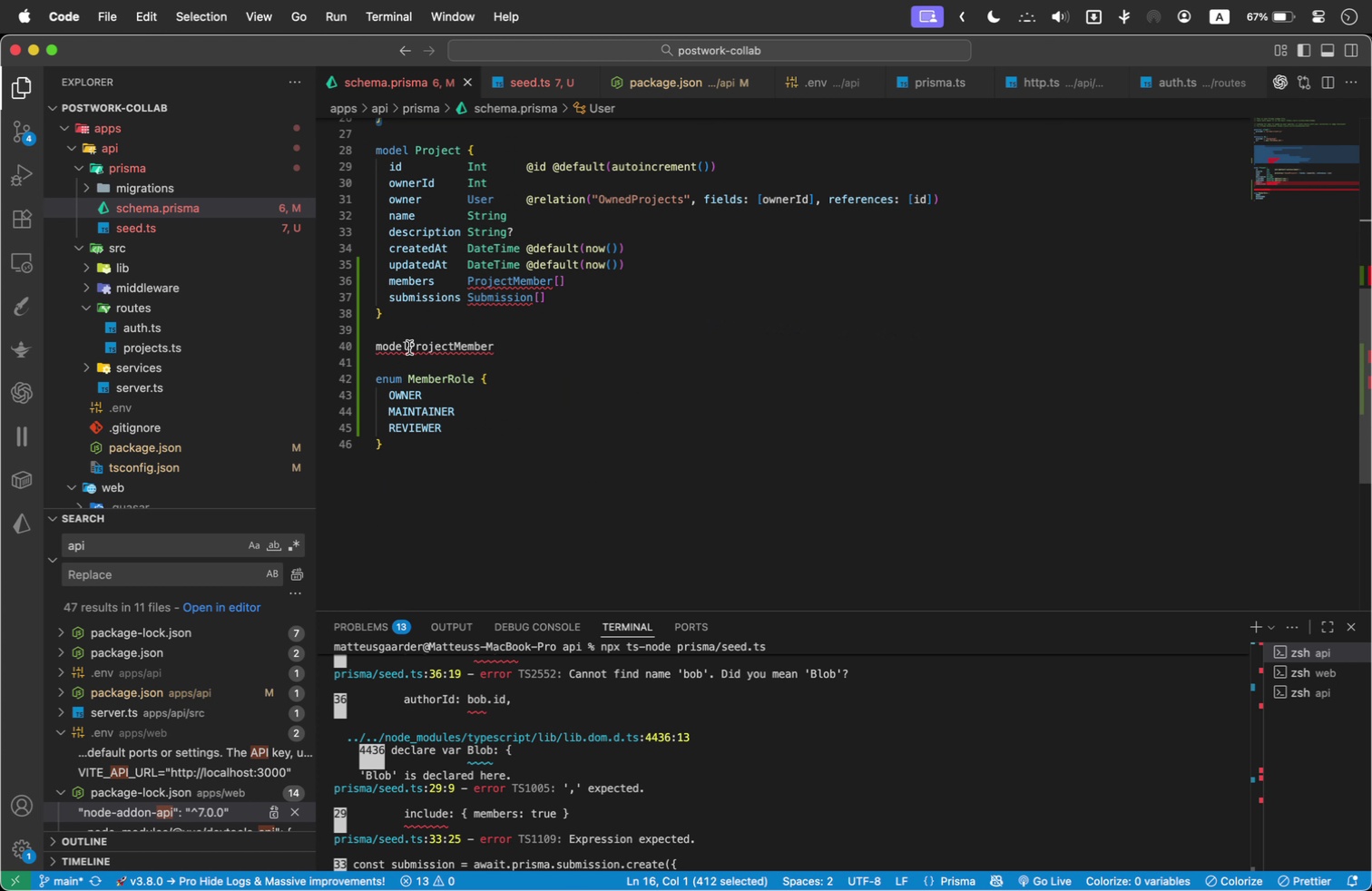 
left_click_drag(start_coordinate=[529, 342], to_coordinate=[364, 340])
 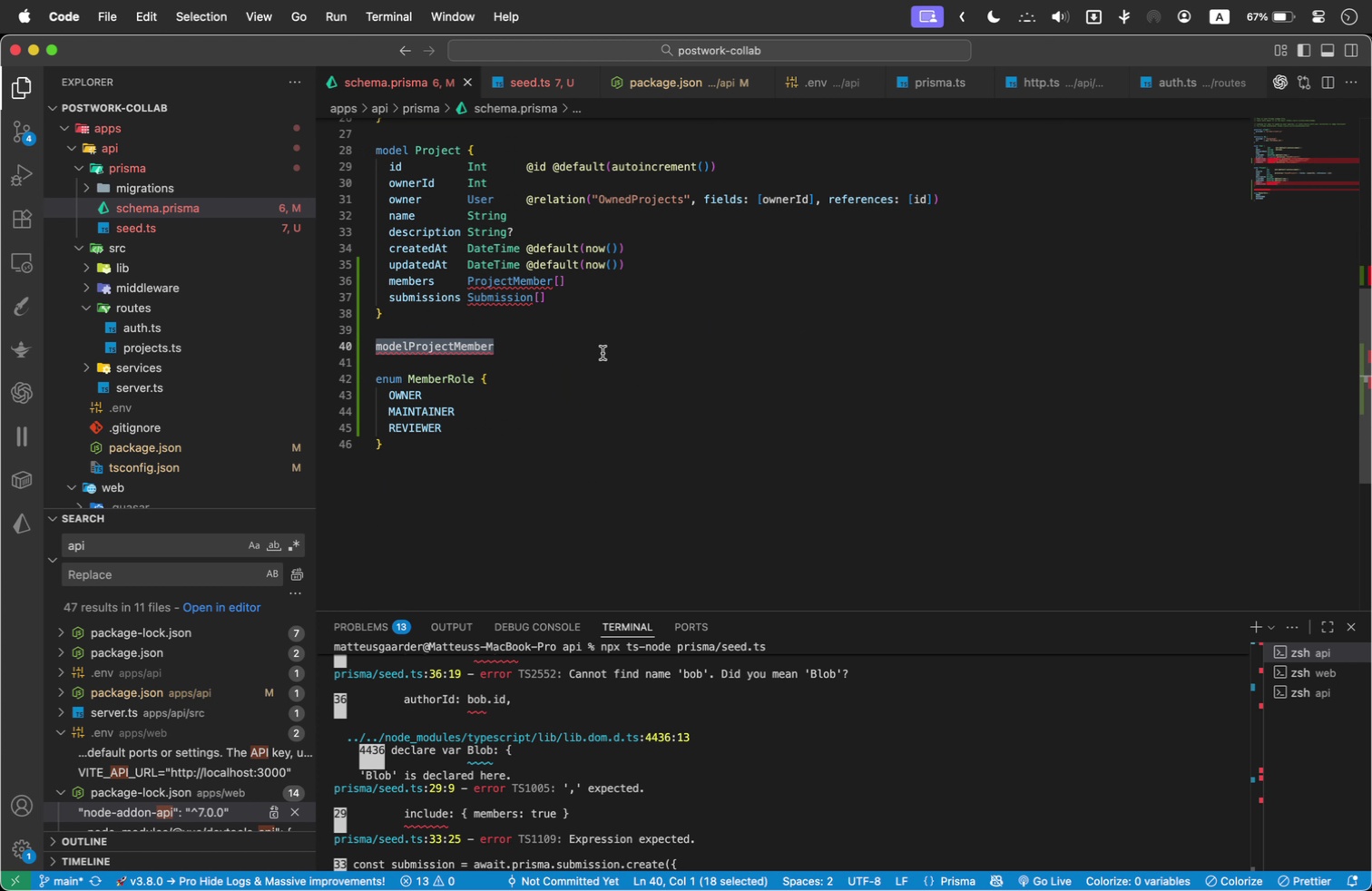 
key(Meta+V)
 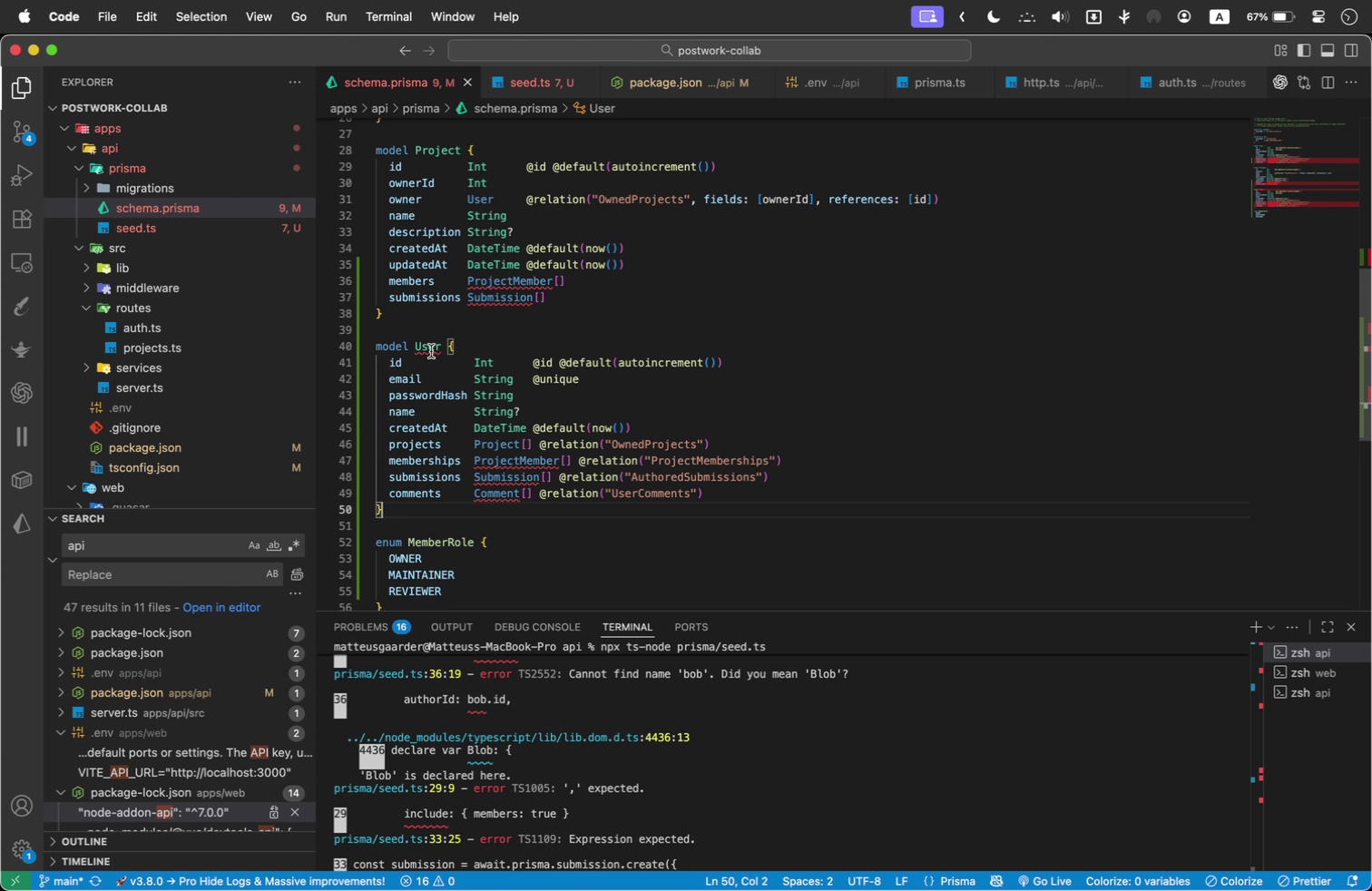 
double_click([431, 351])
 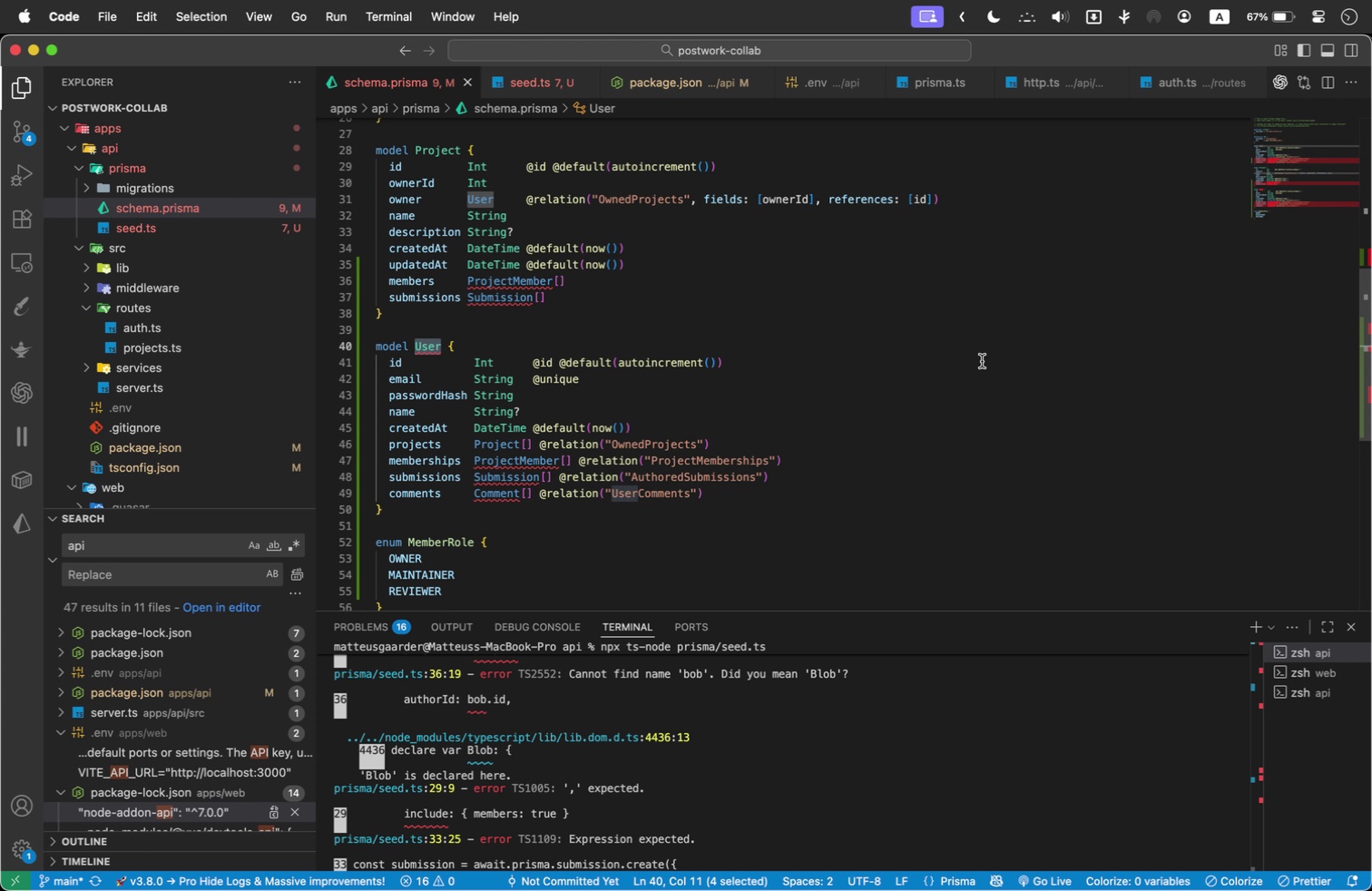 
type(ProjectMember)
 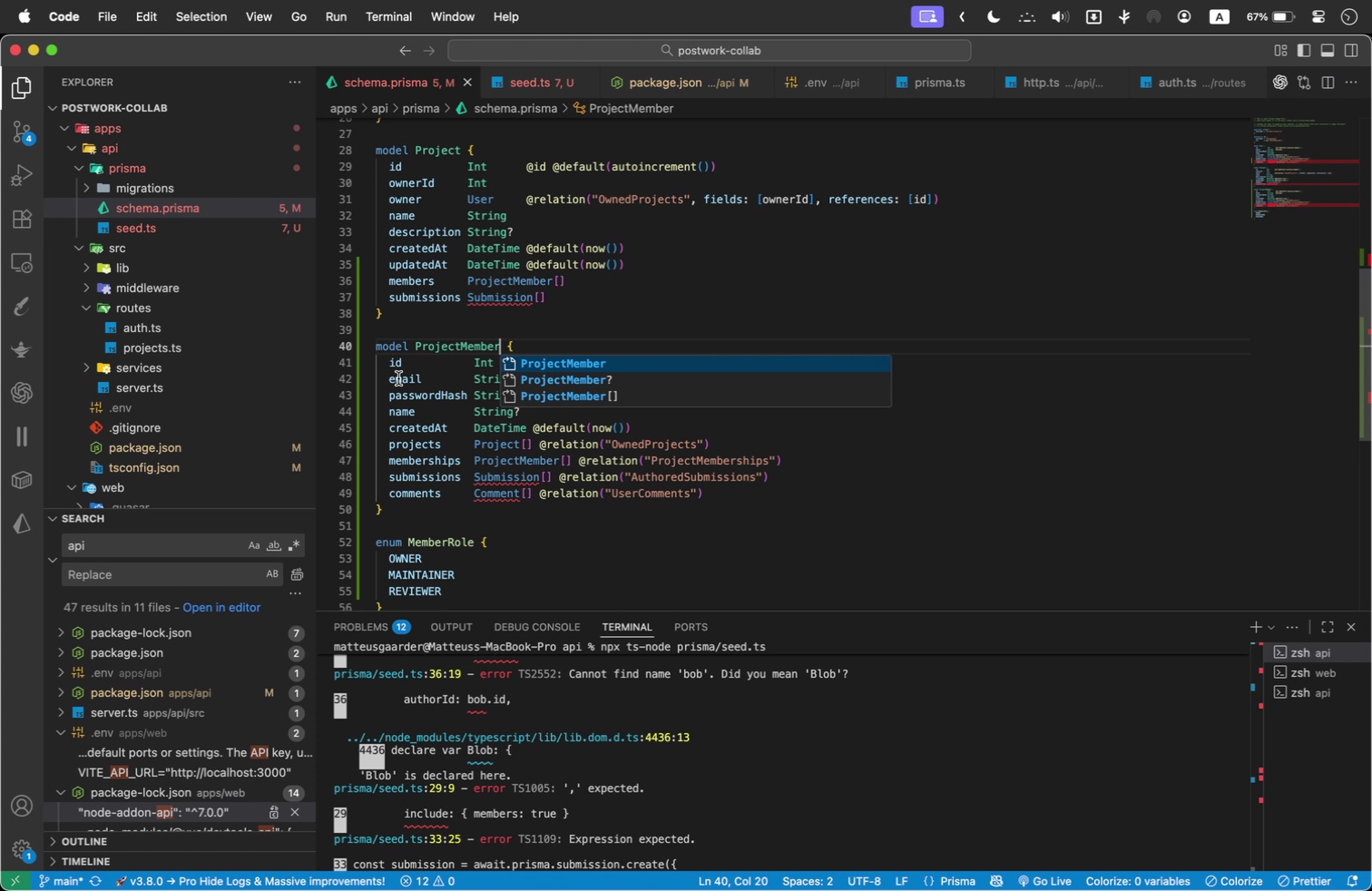 
double_click([398, 378])
 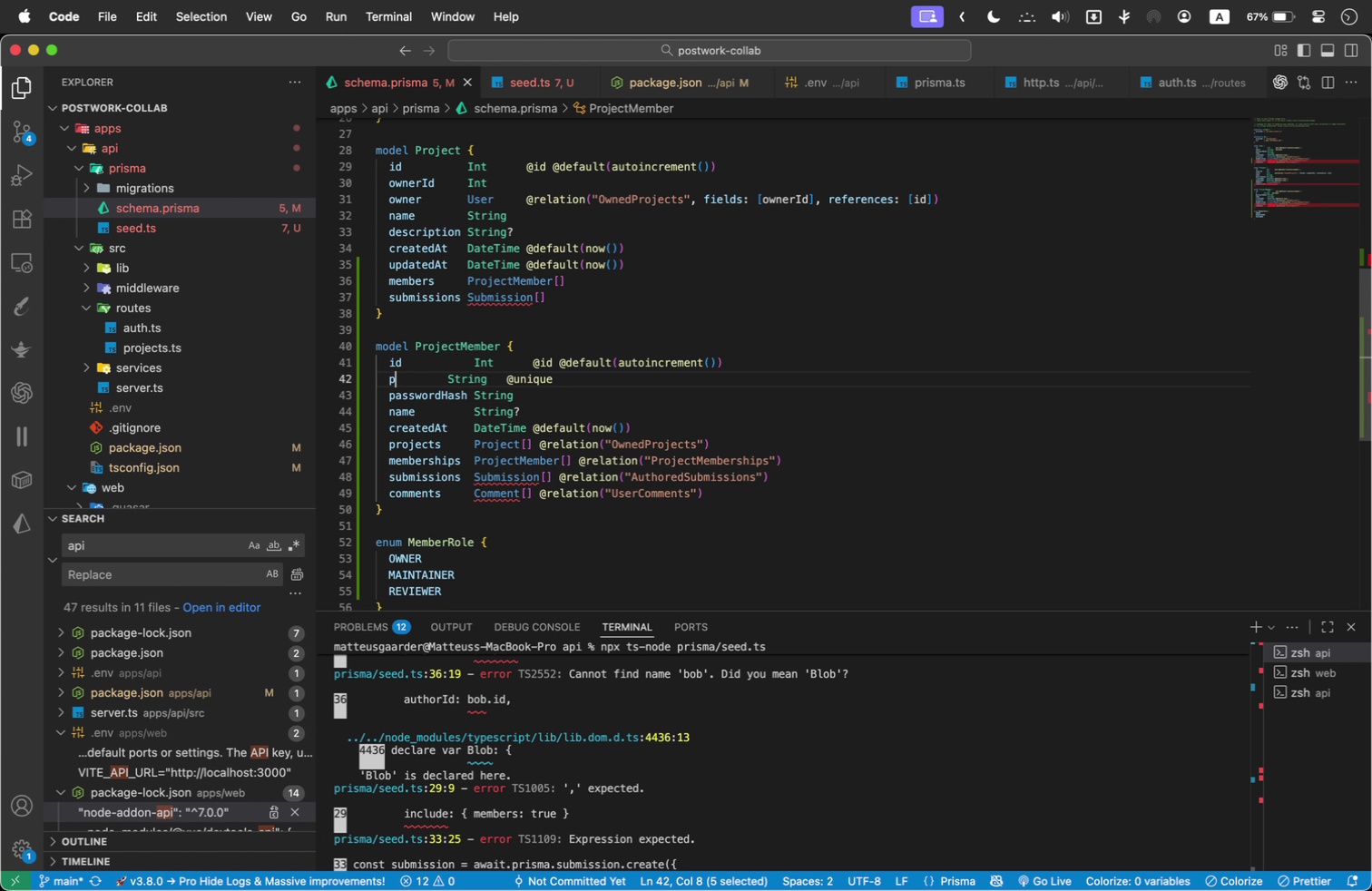 
type(project)
 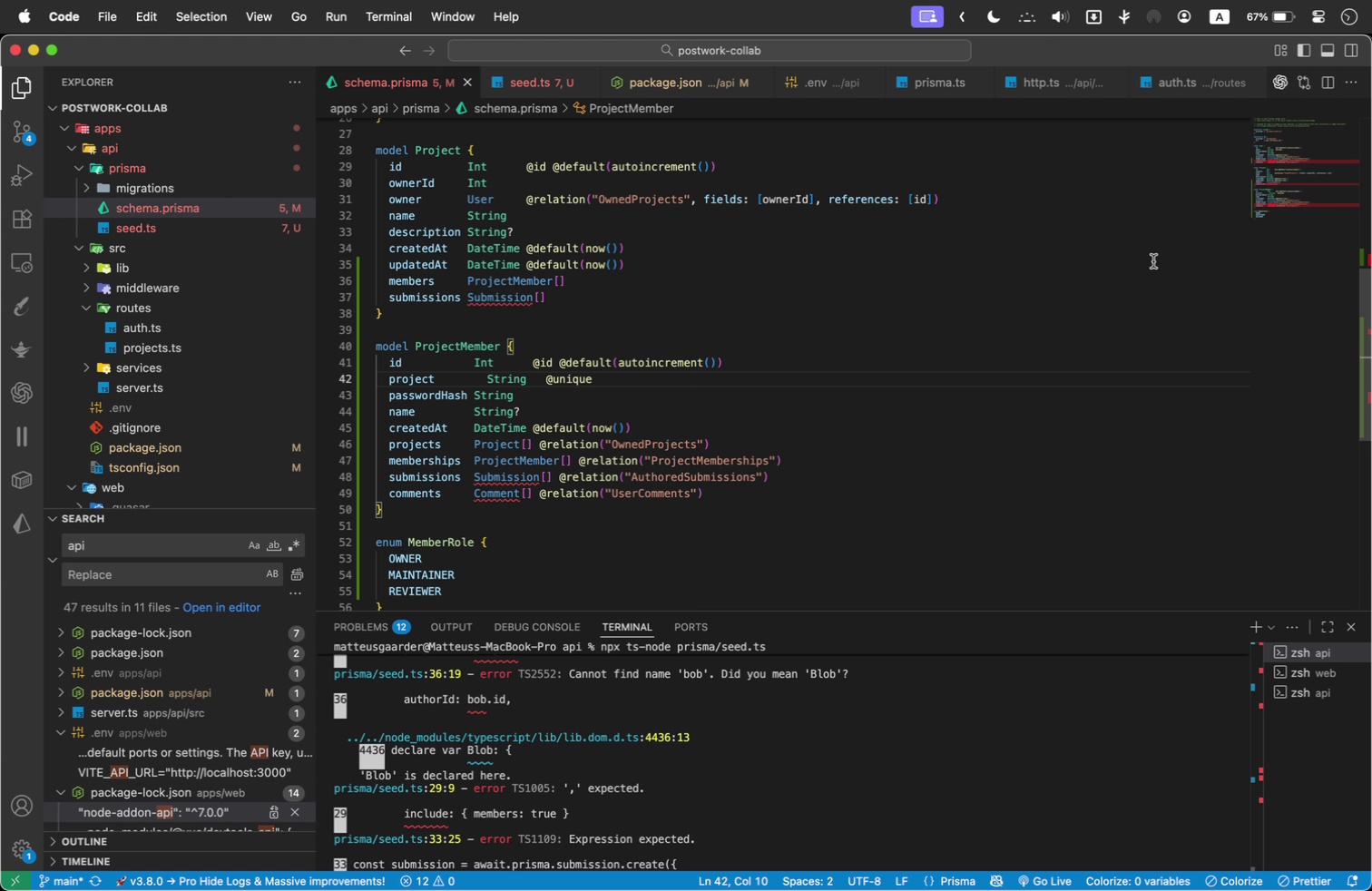 
left_click([1134, 242])
 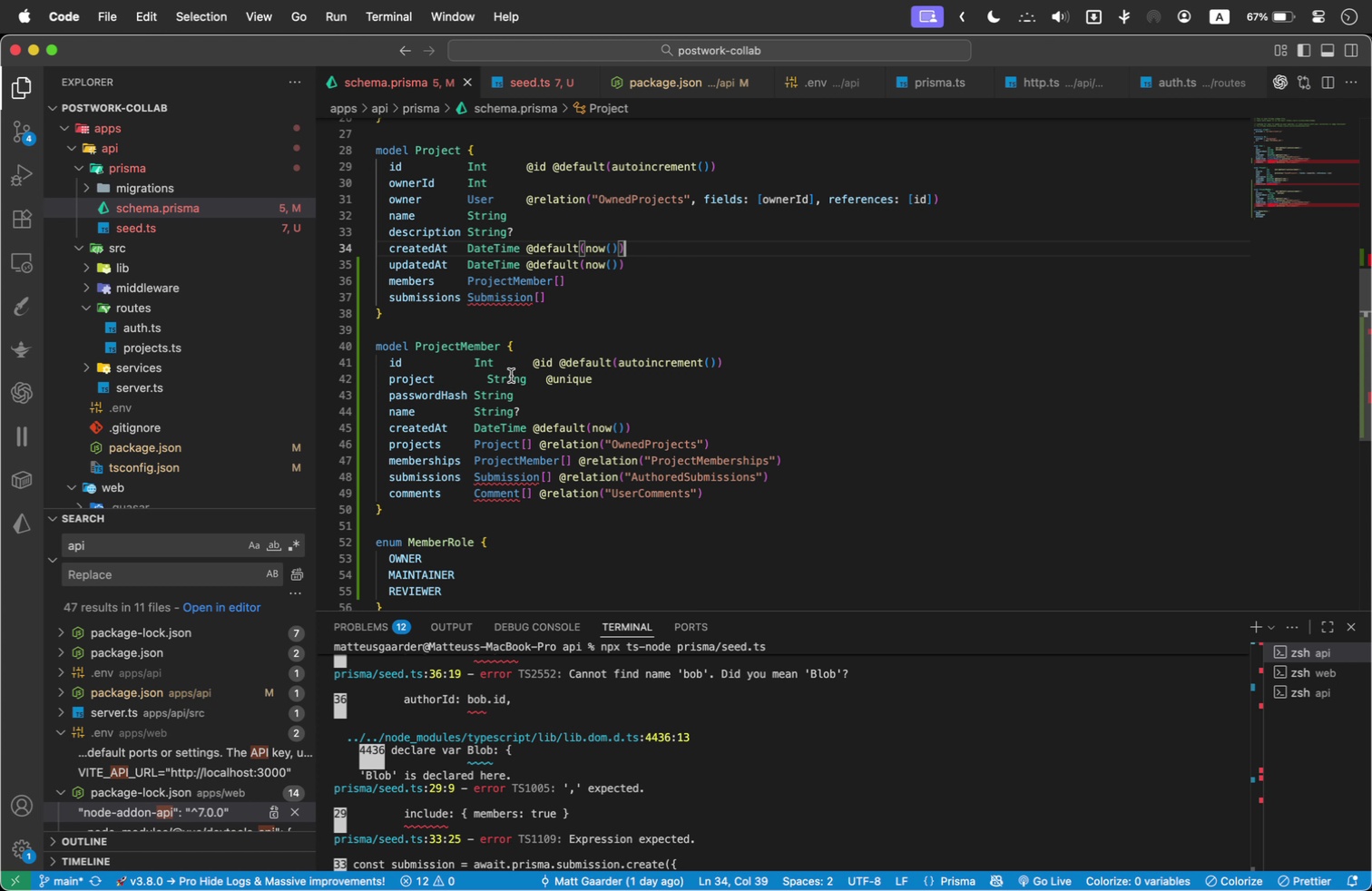 
double_click([511, 376])
 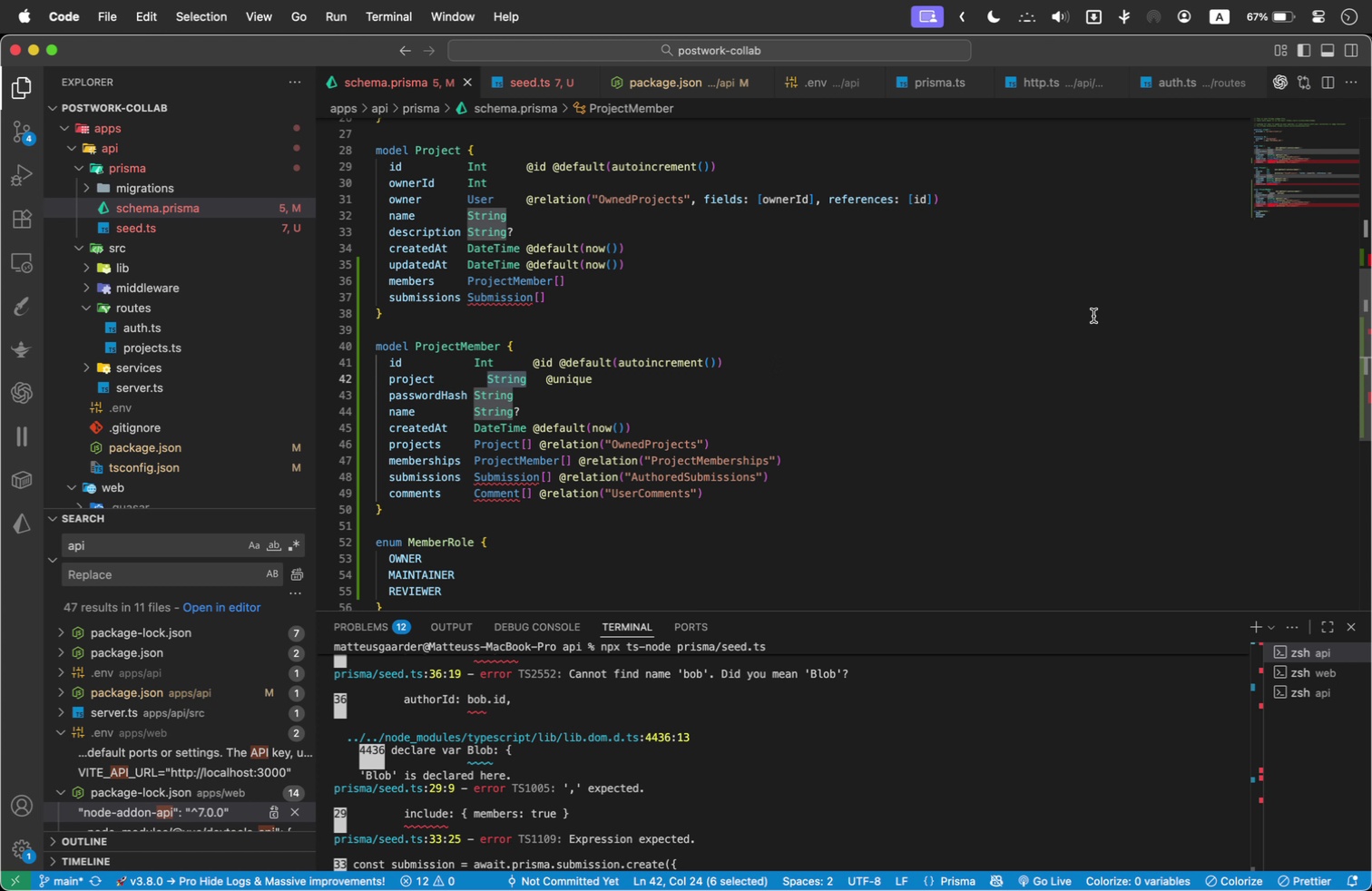 
key(Backspace)
key(Backspace)
key(Backspace)
type(Project)
 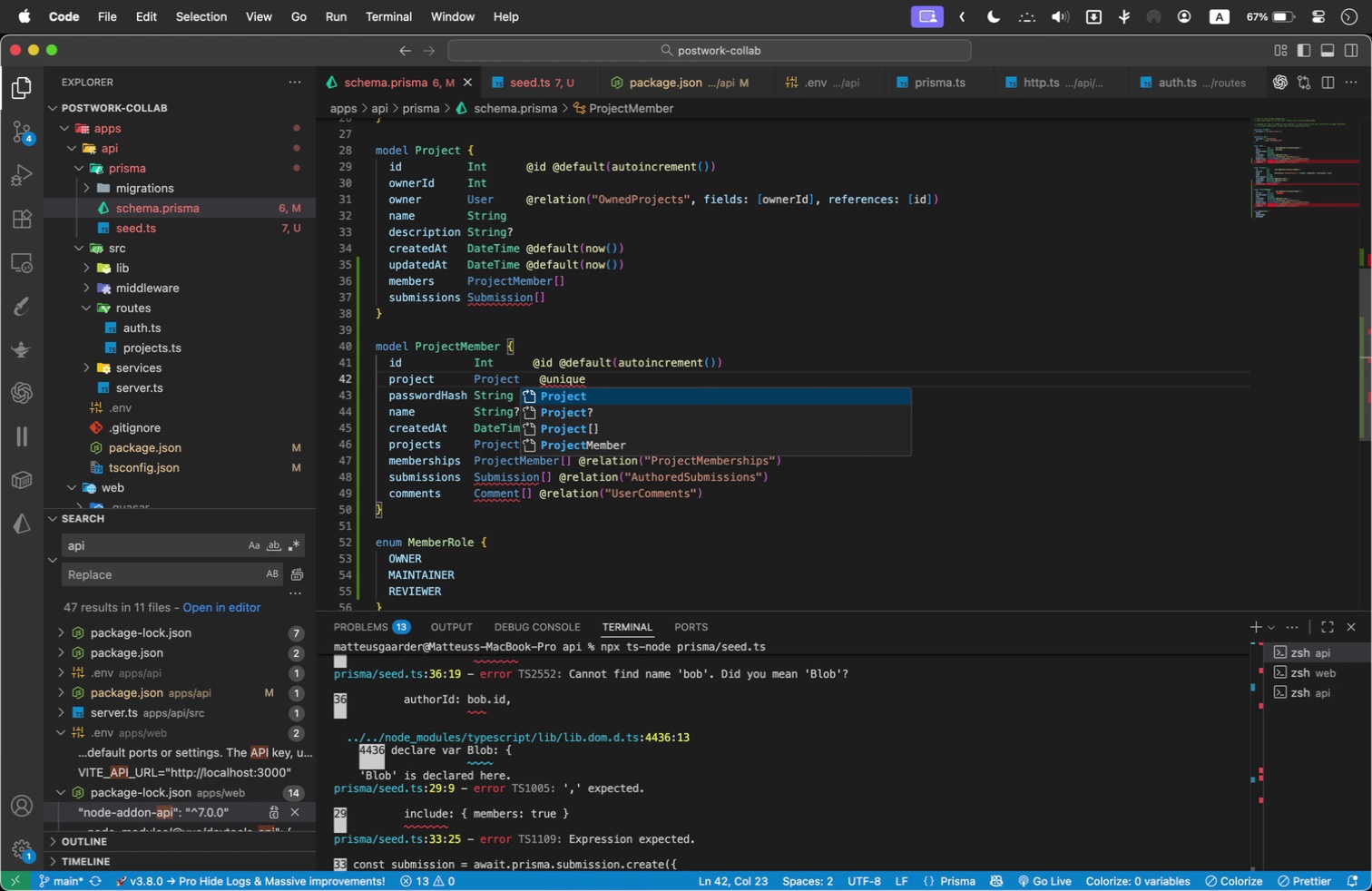 
key(ArrowRight)
 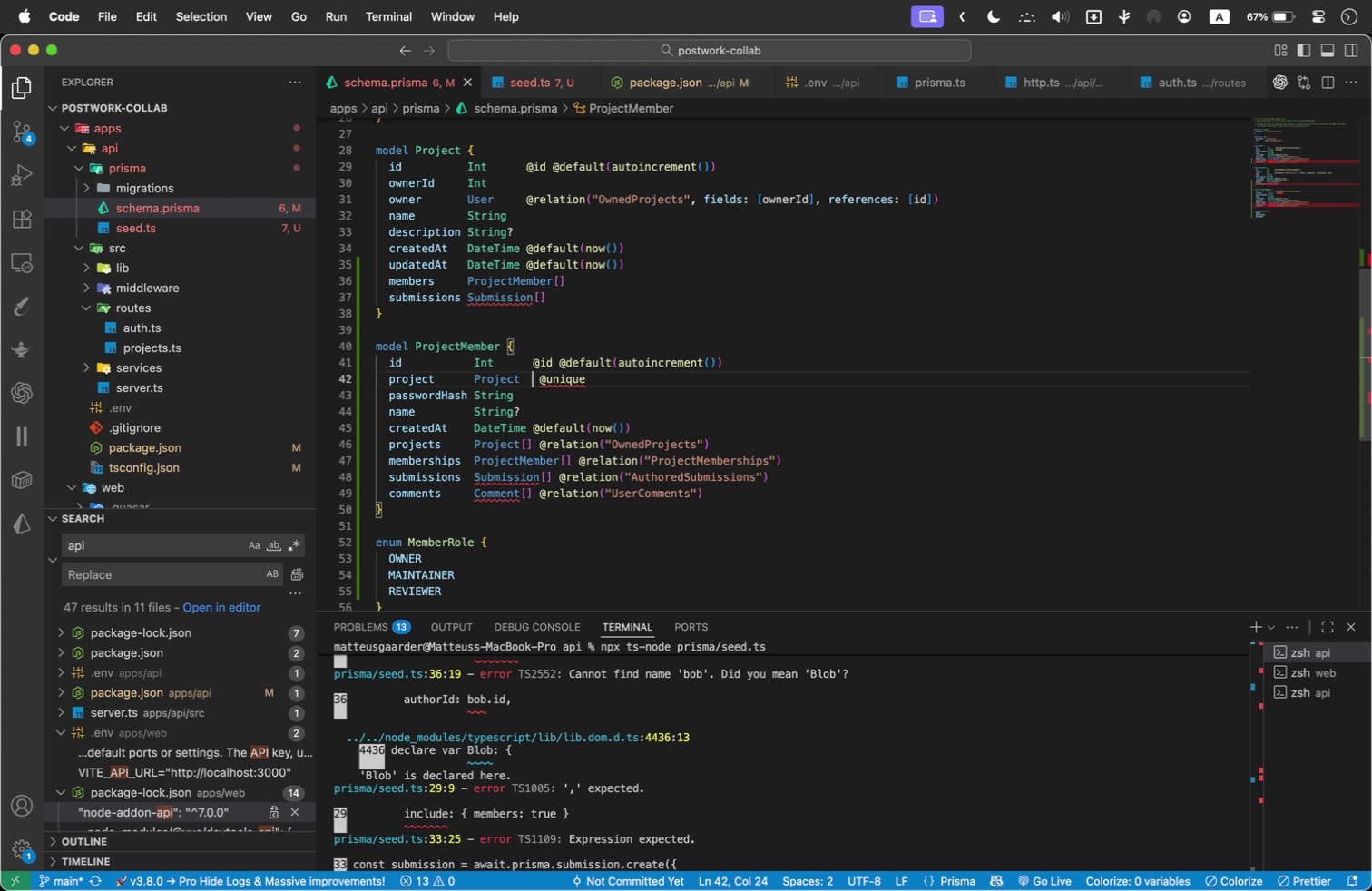 
key(ArrowRight)
 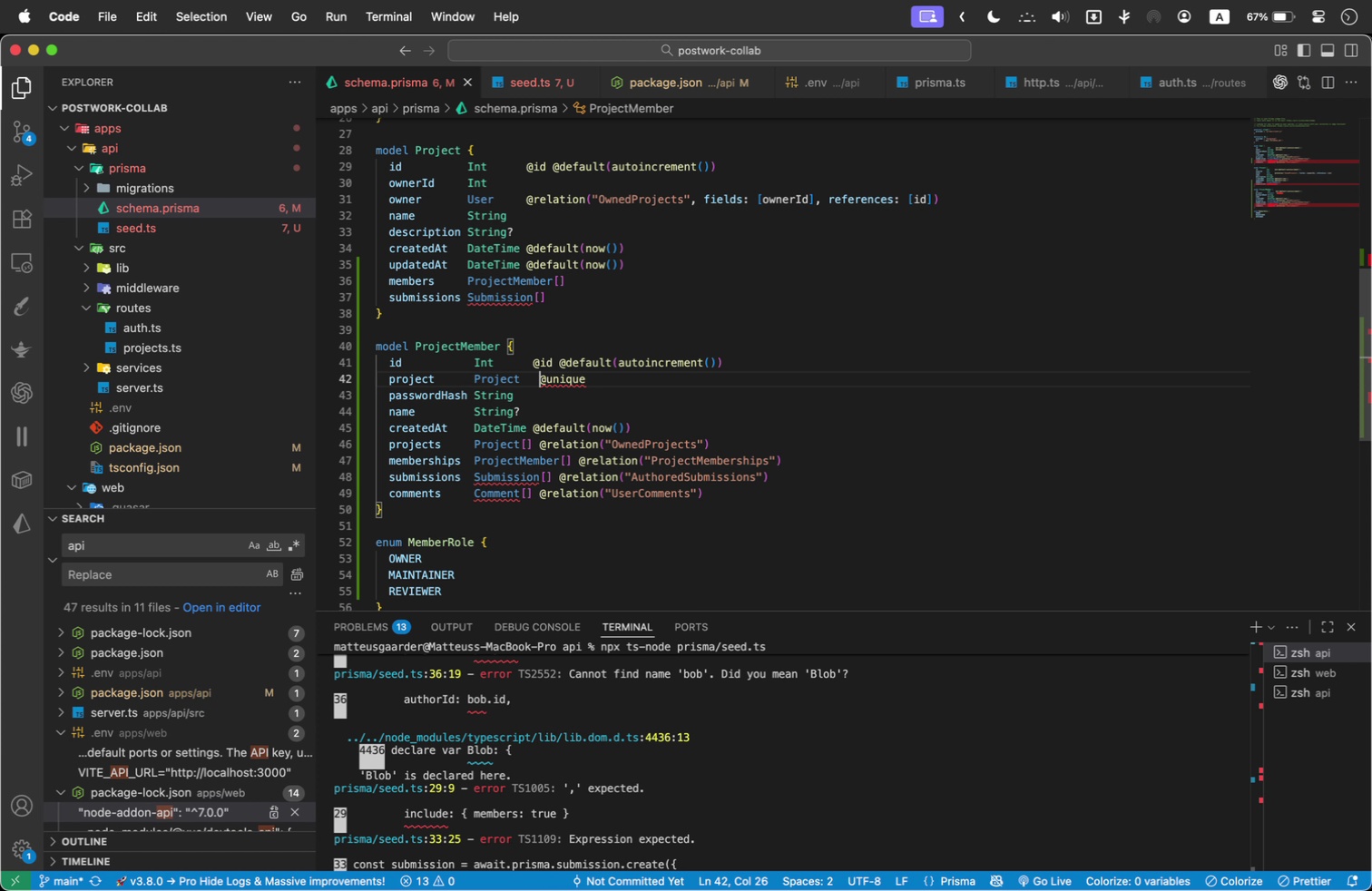 
key(ArrowRight)
 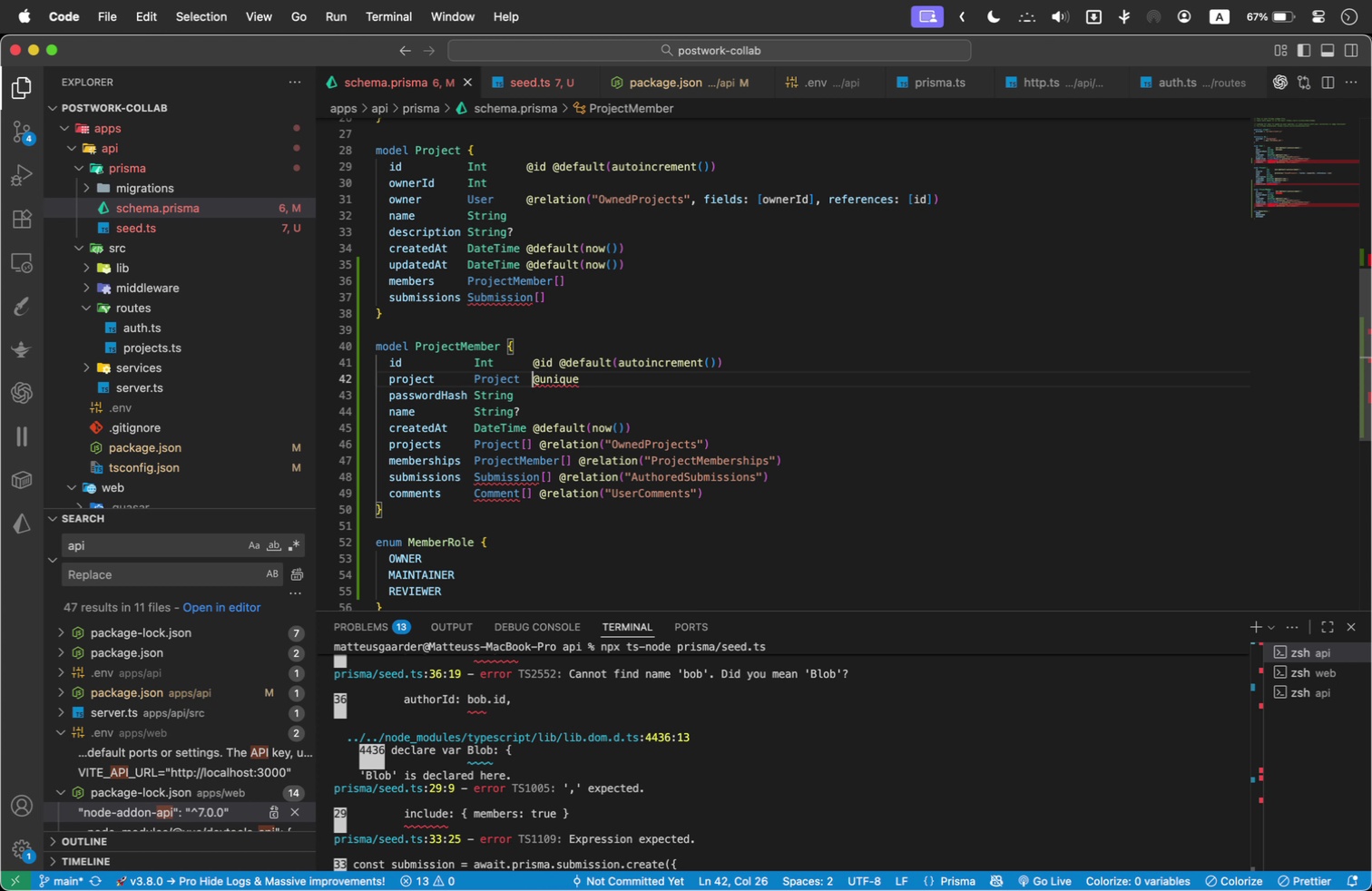 
key(Backspace)
 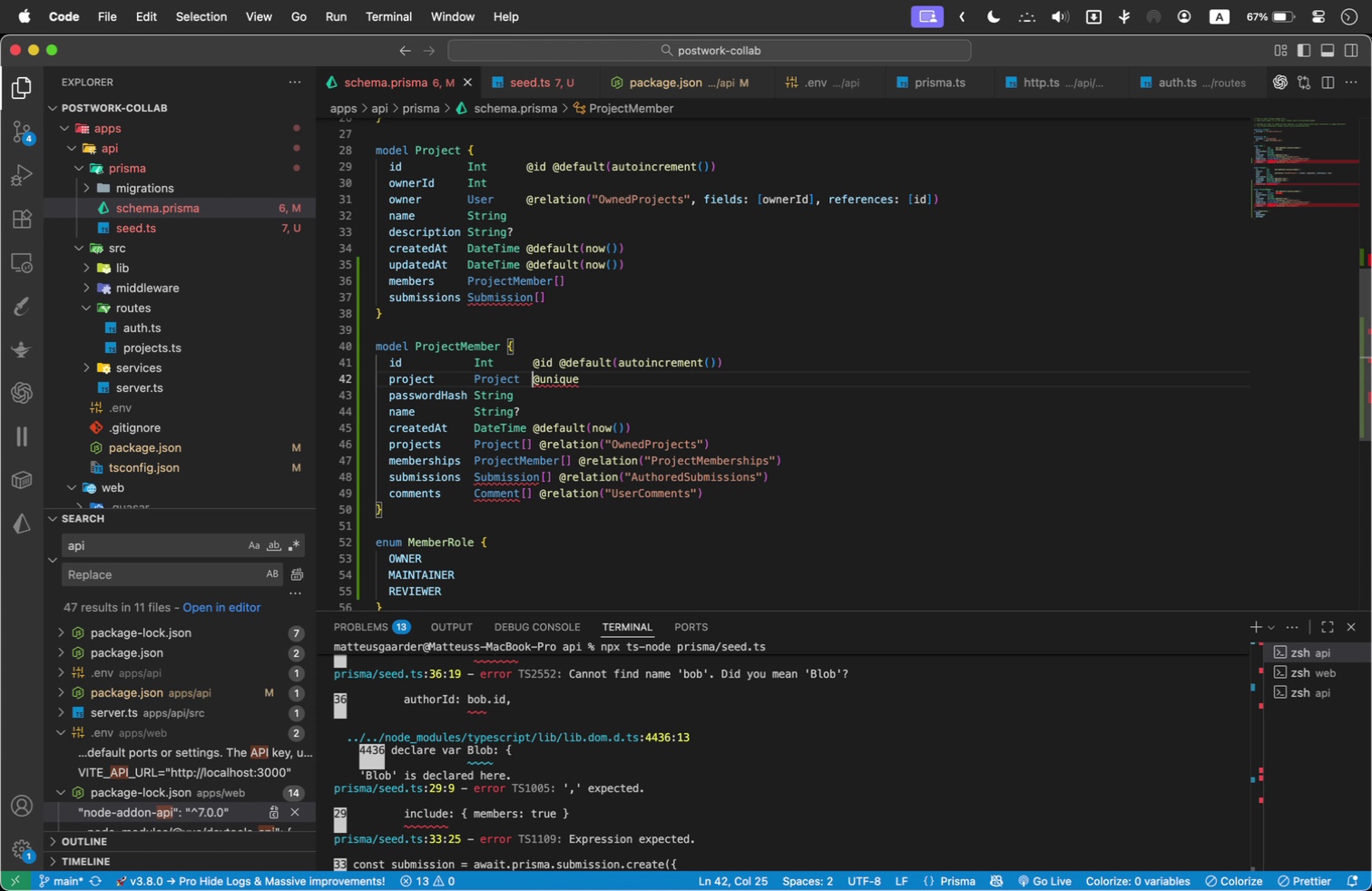 
key(ArrowRight)
 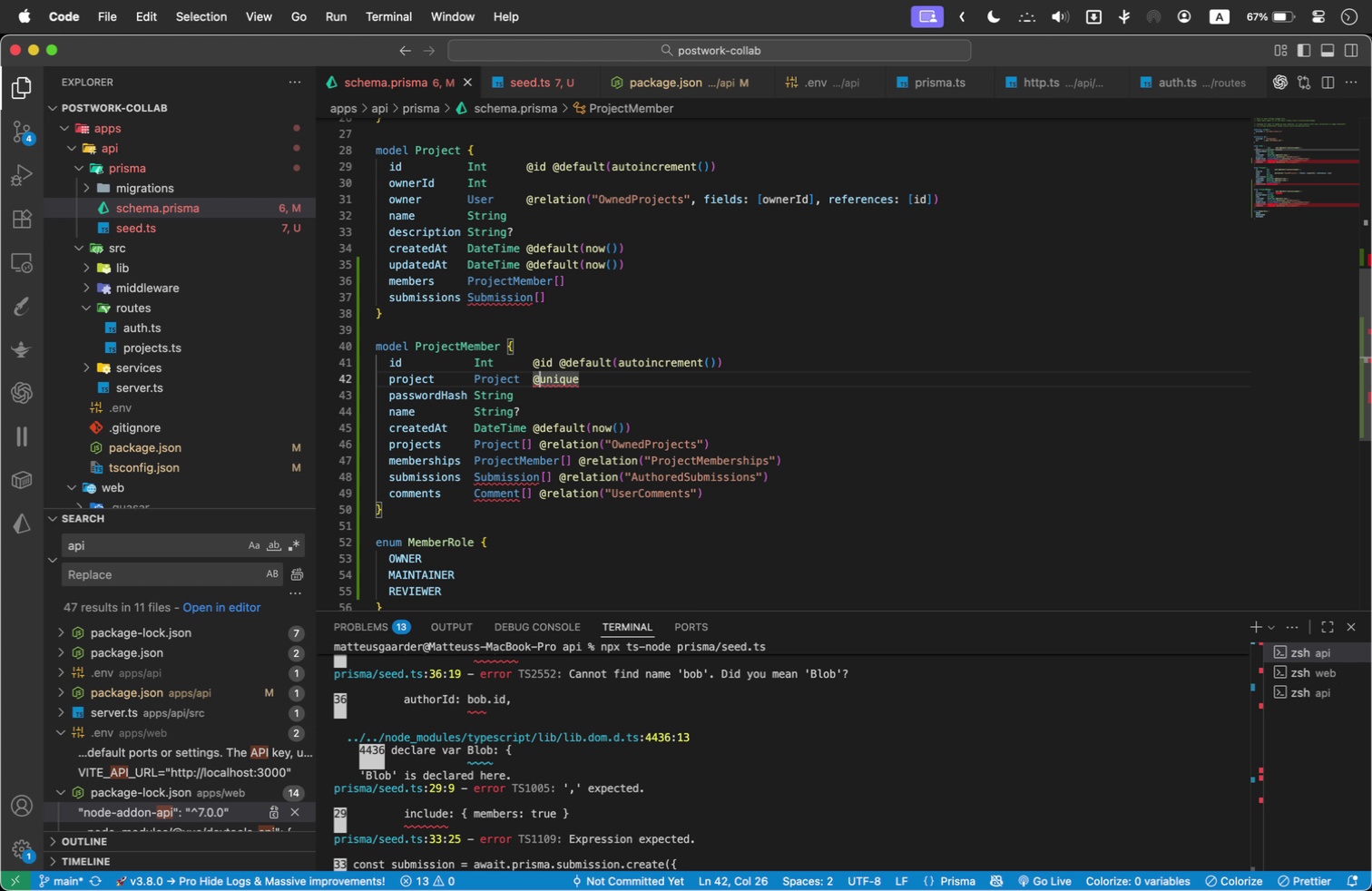 
key(Shift+ArrowRight)
 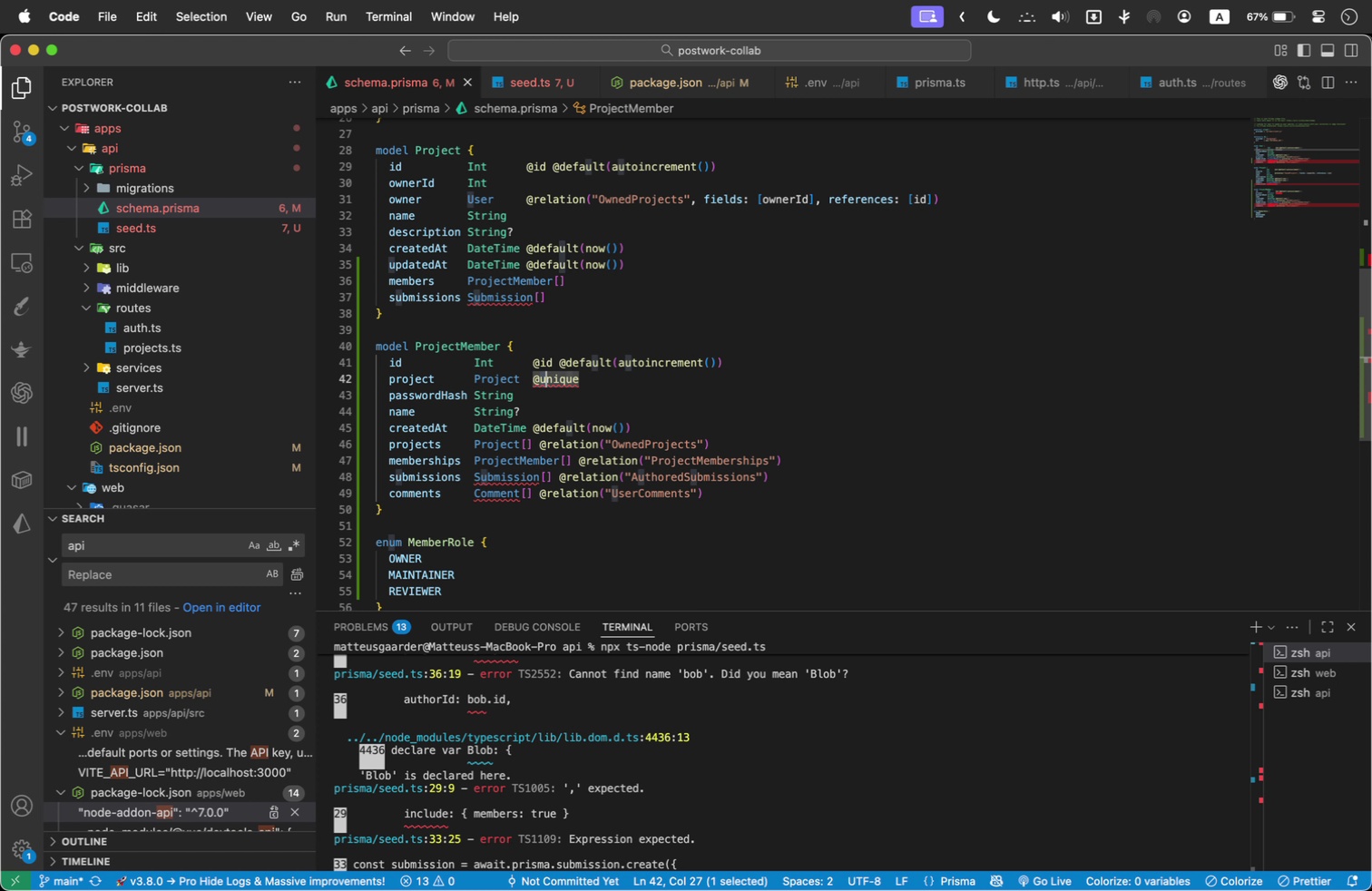 
key(Shift+ArrowRight)
 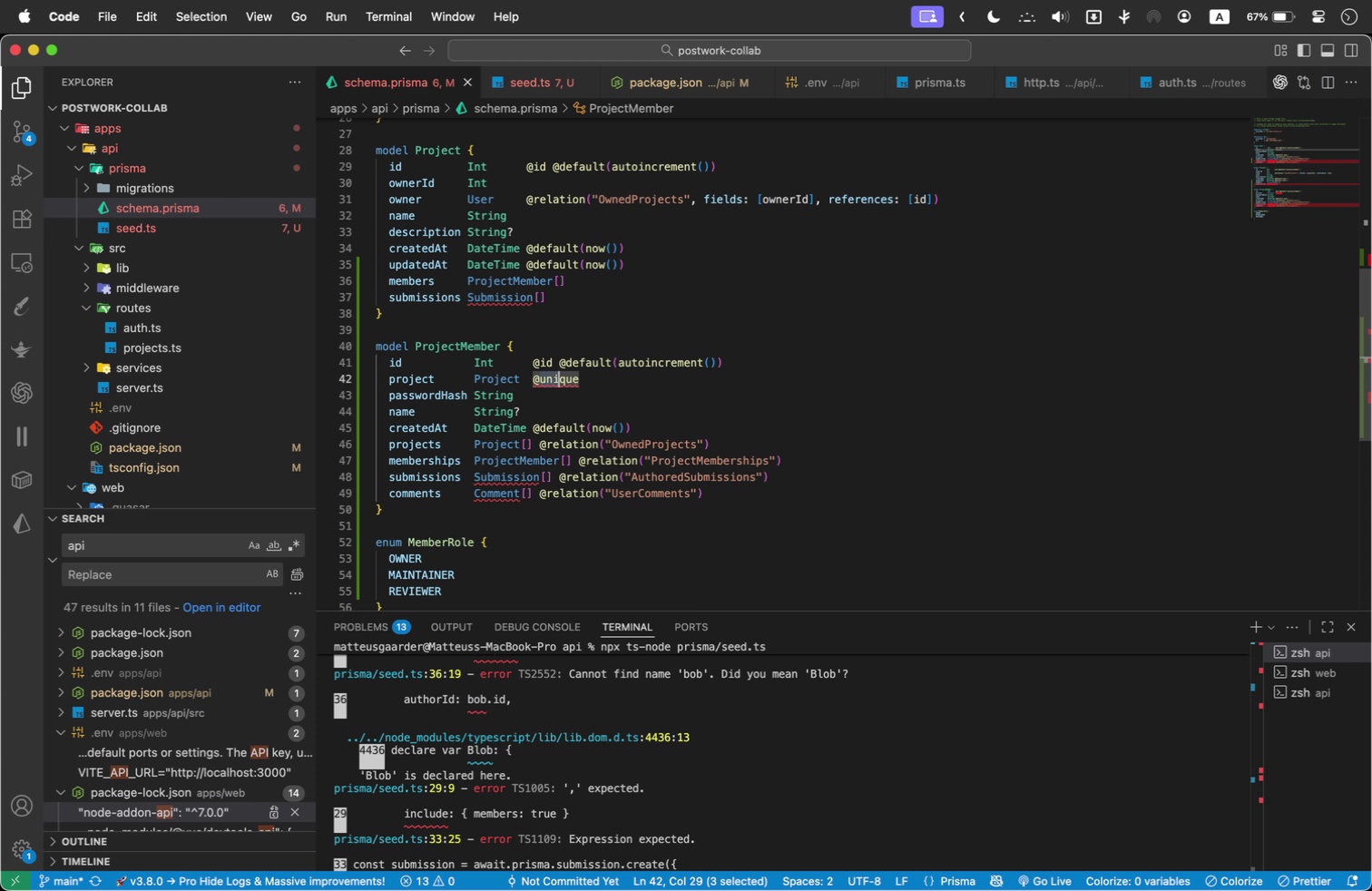 
key(Shift+ArrowRight)
 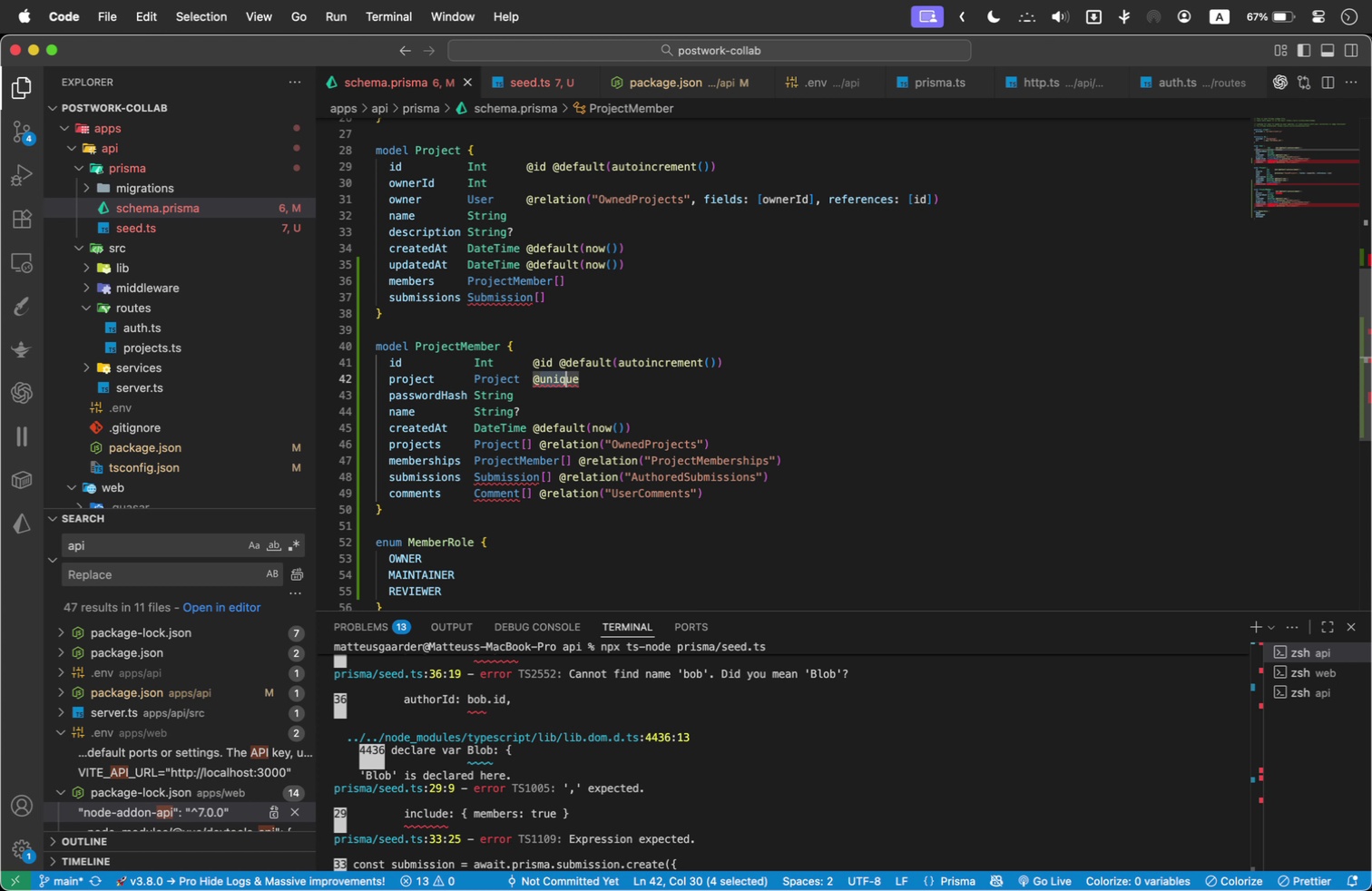 
key(Shift+ArrowRight)
 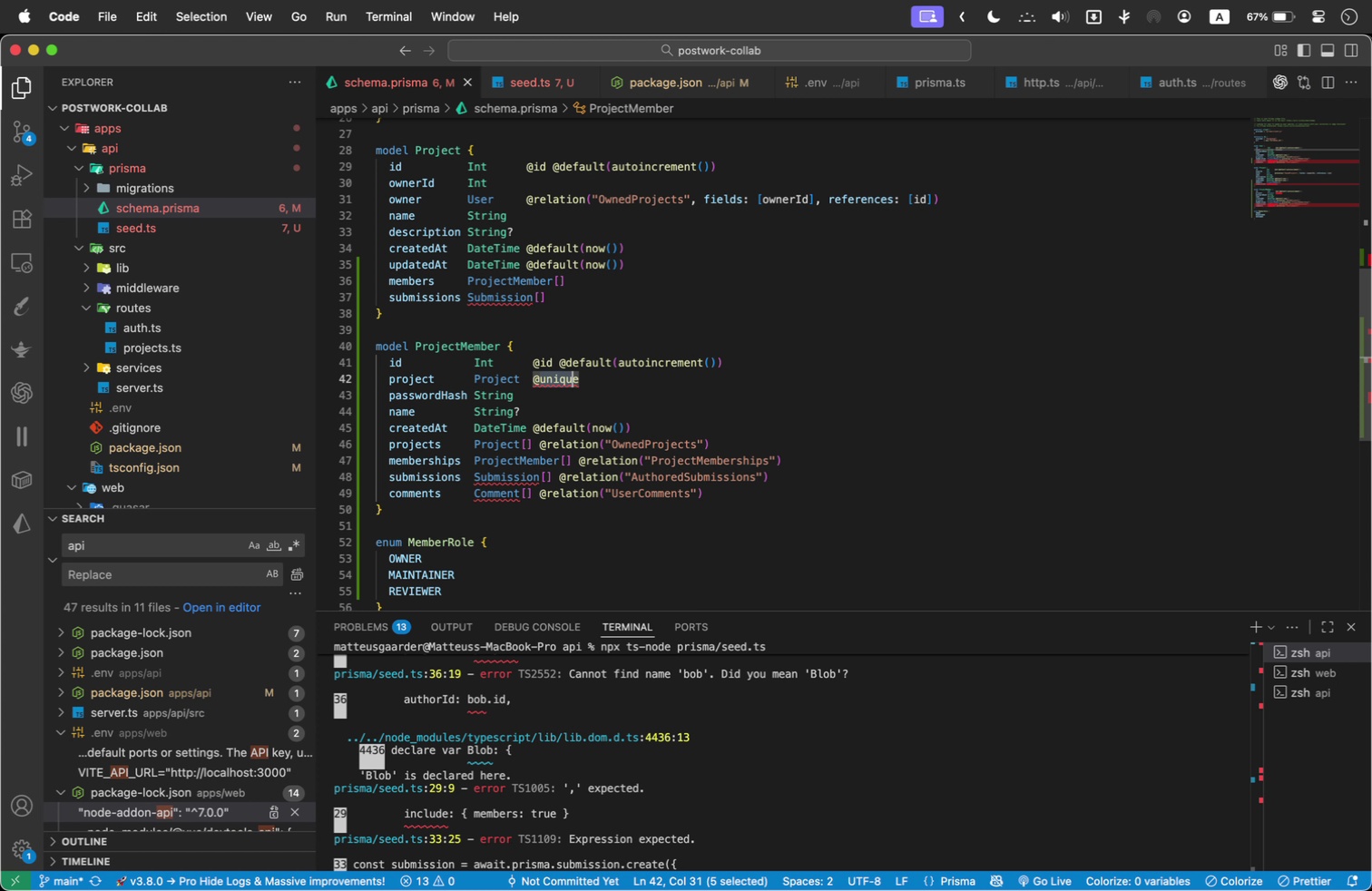 
key(Shift+ArrowRight)
 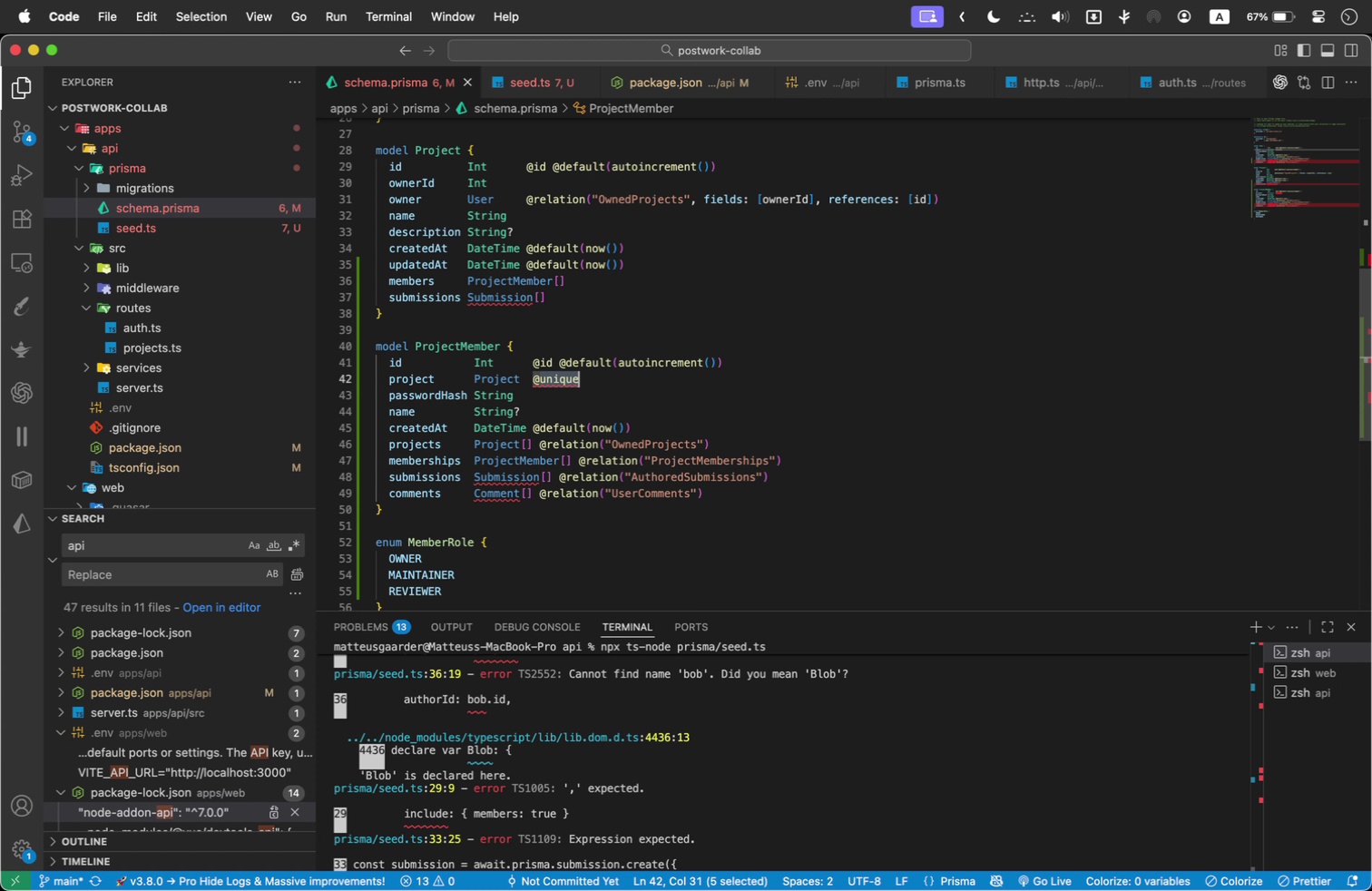 
key(Shift+ArrowRight)
 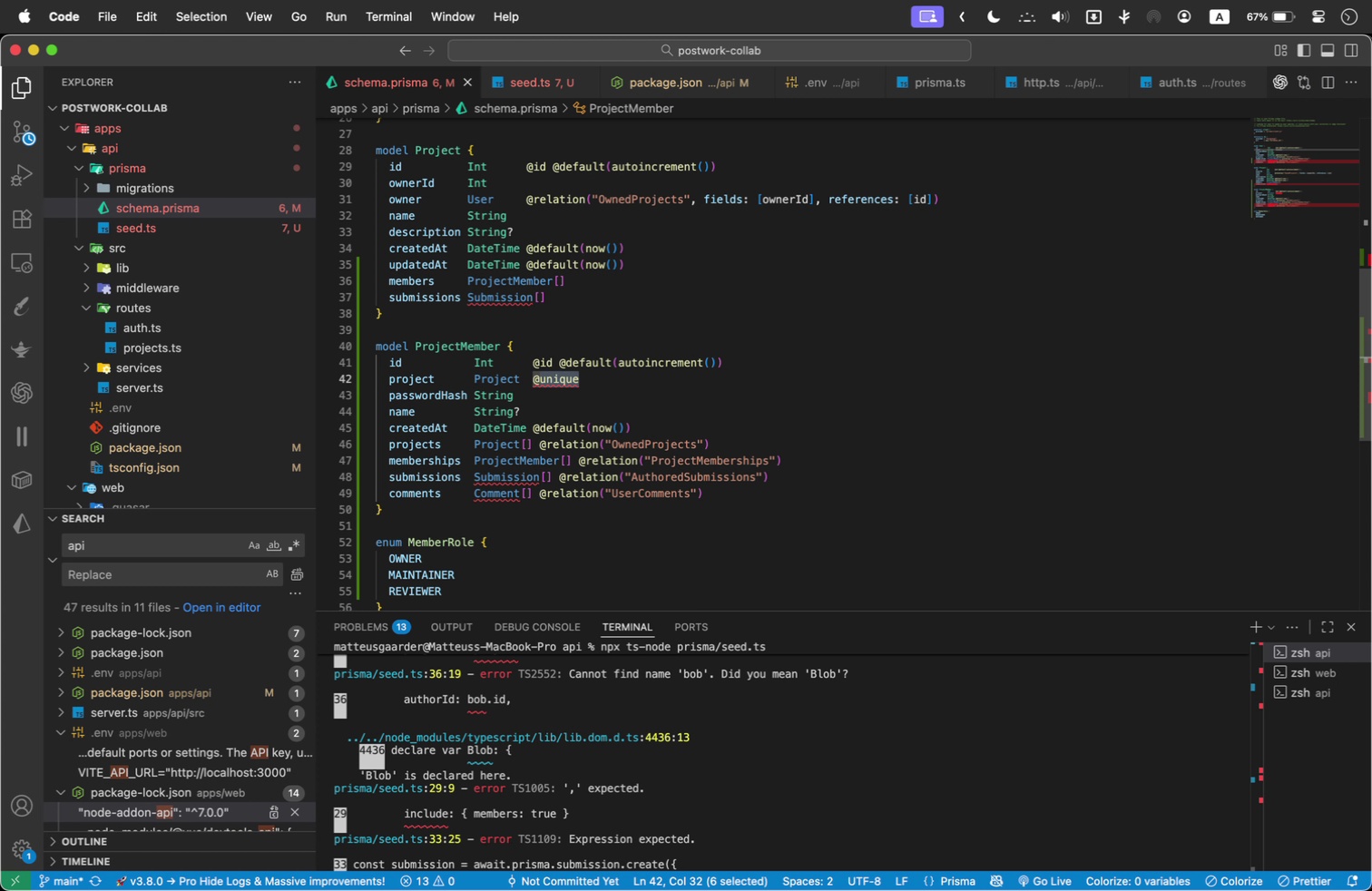 
type(relation(fields: [projectId)
 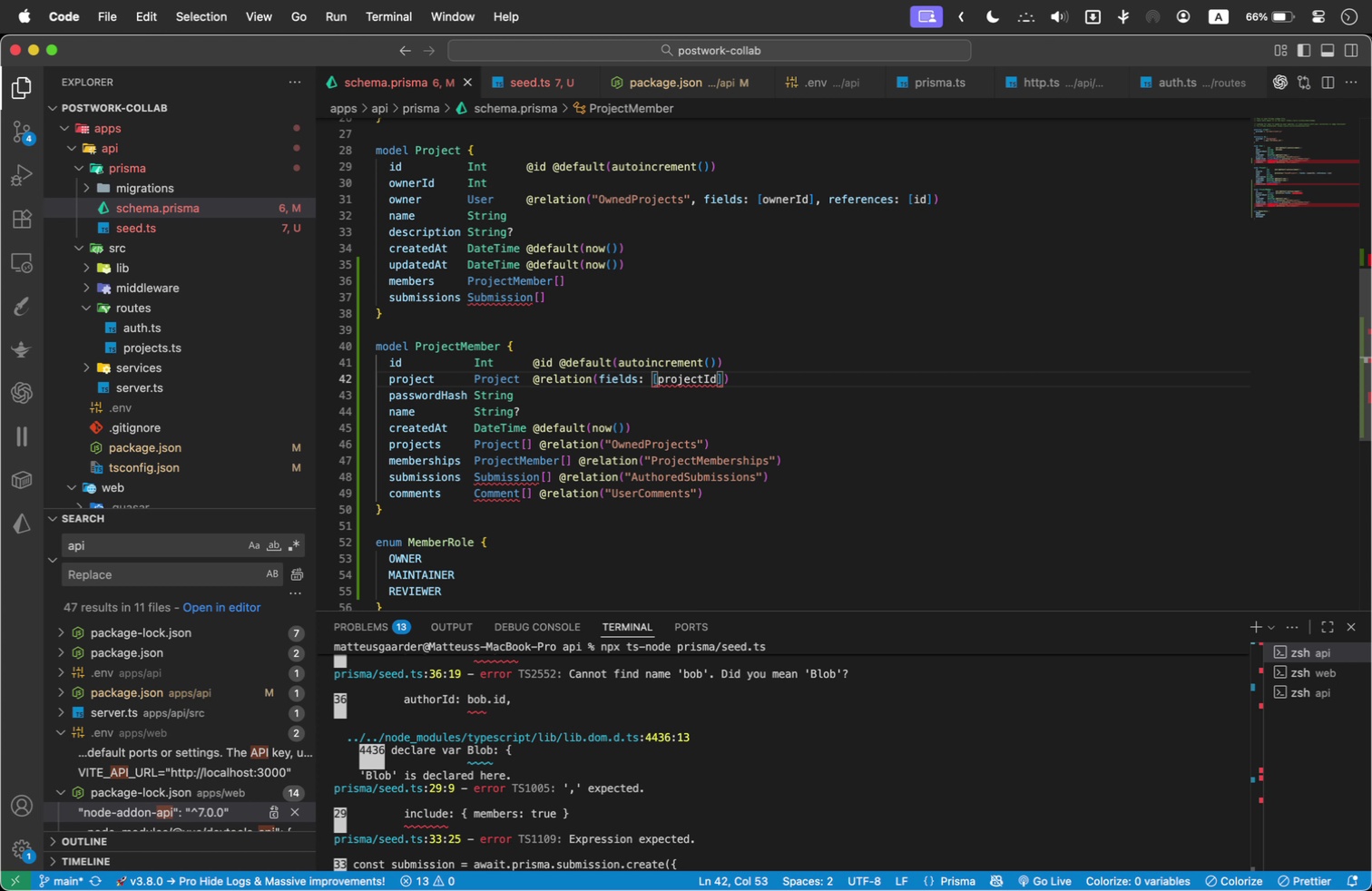 
key(ArrowRight)
 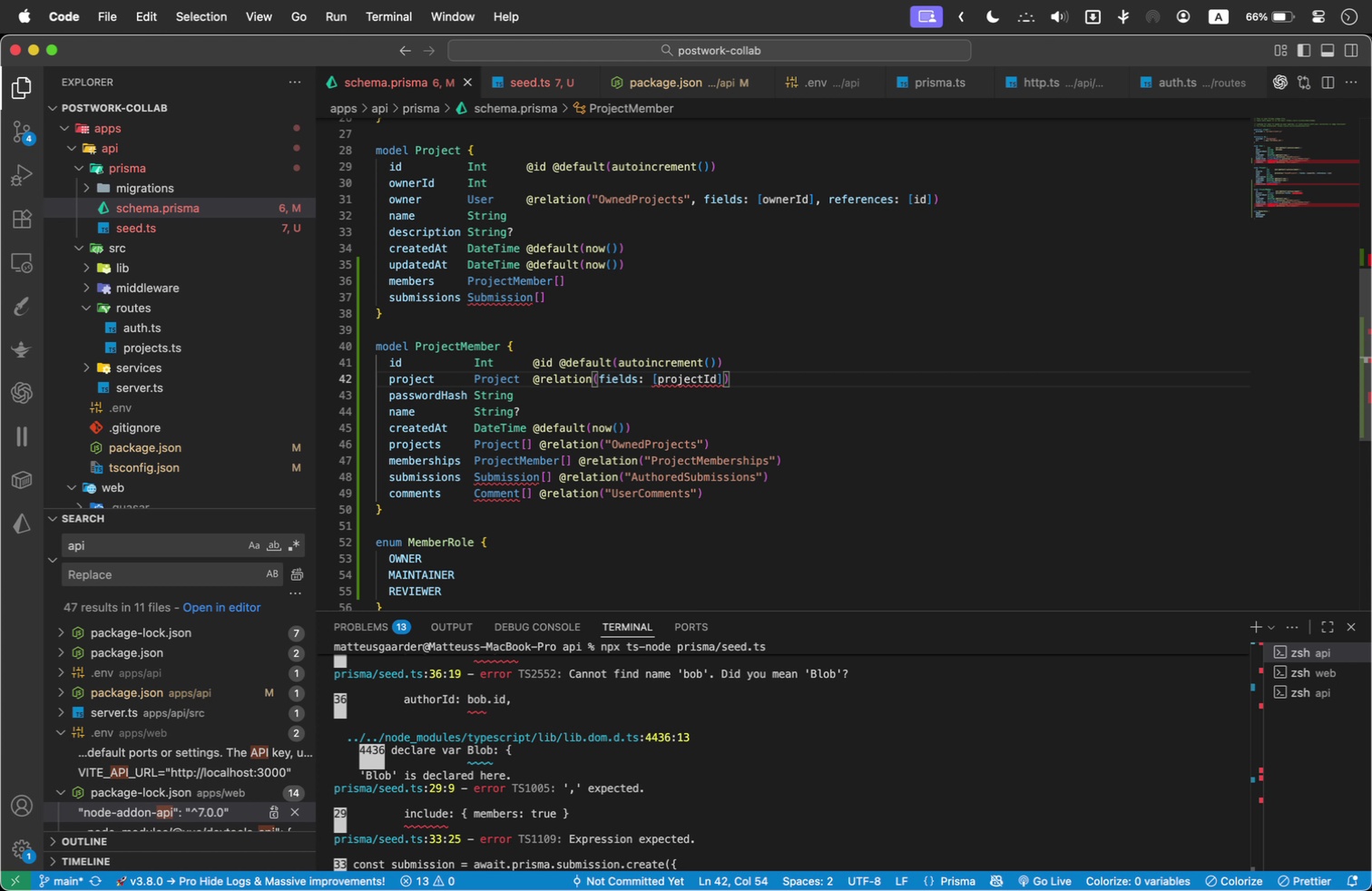 
type(, references )
key(Backspace)
type(: [id)
 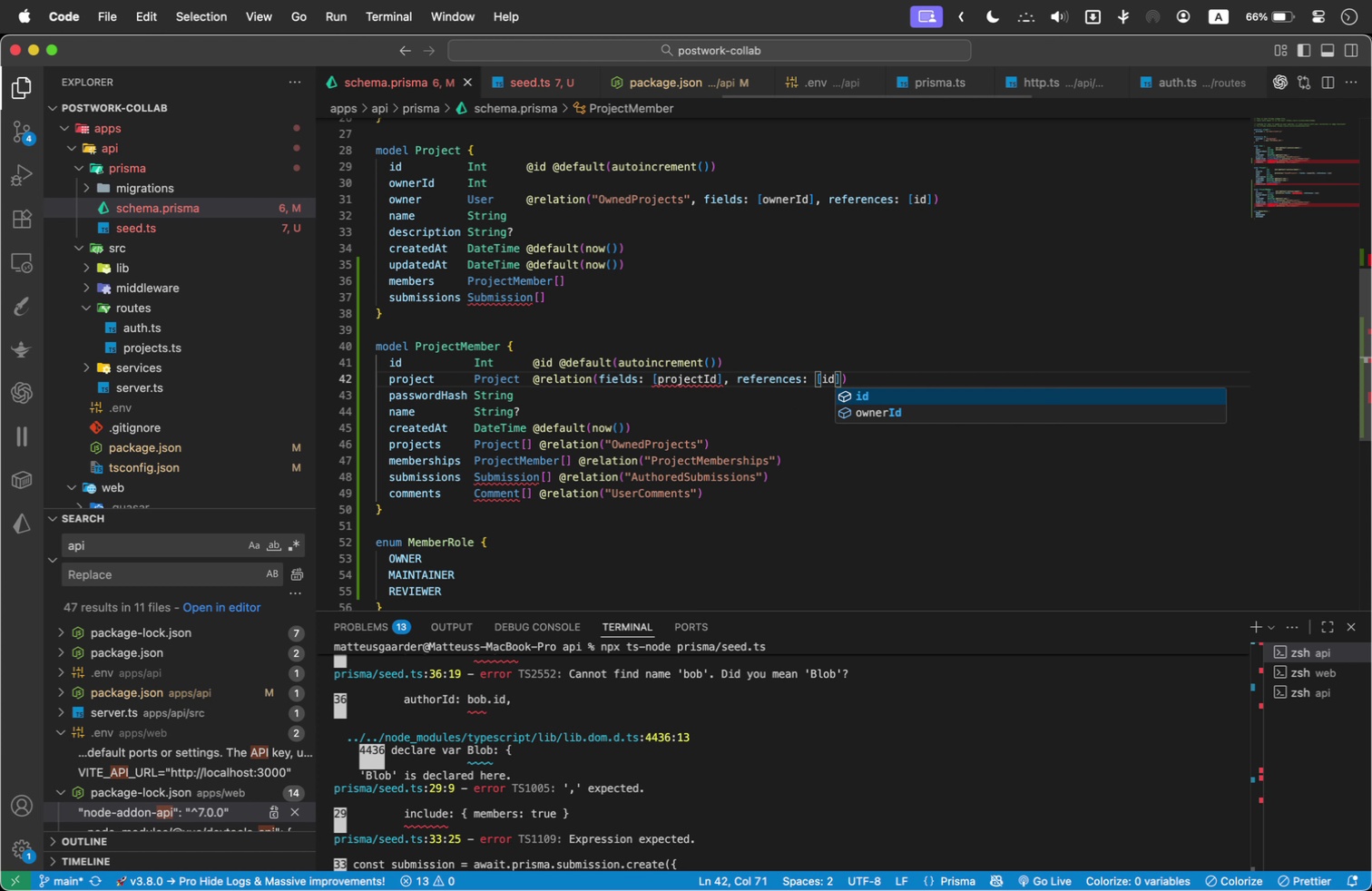 
key(ArrowRight)
 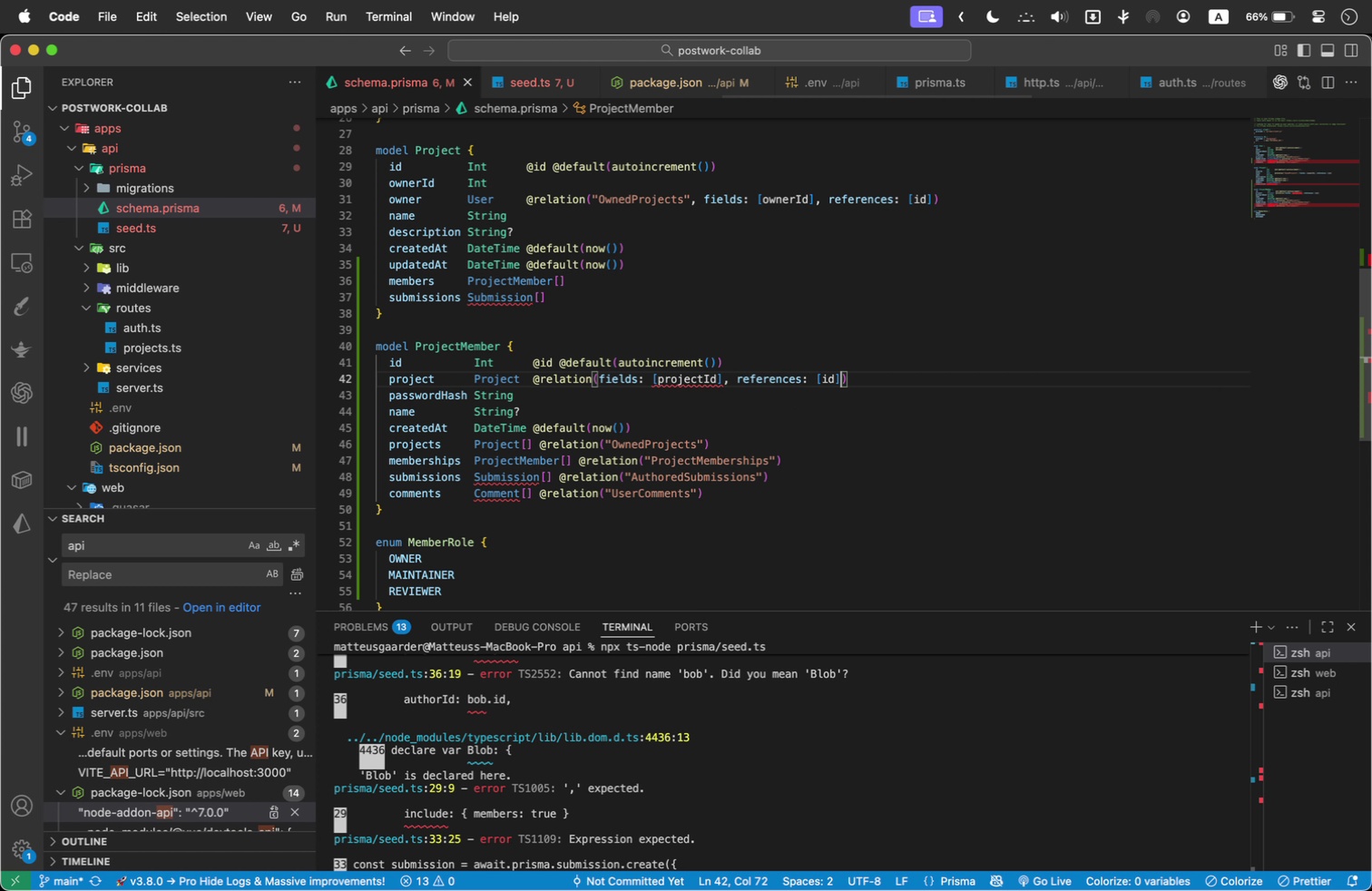 
key(ArrowRight)
 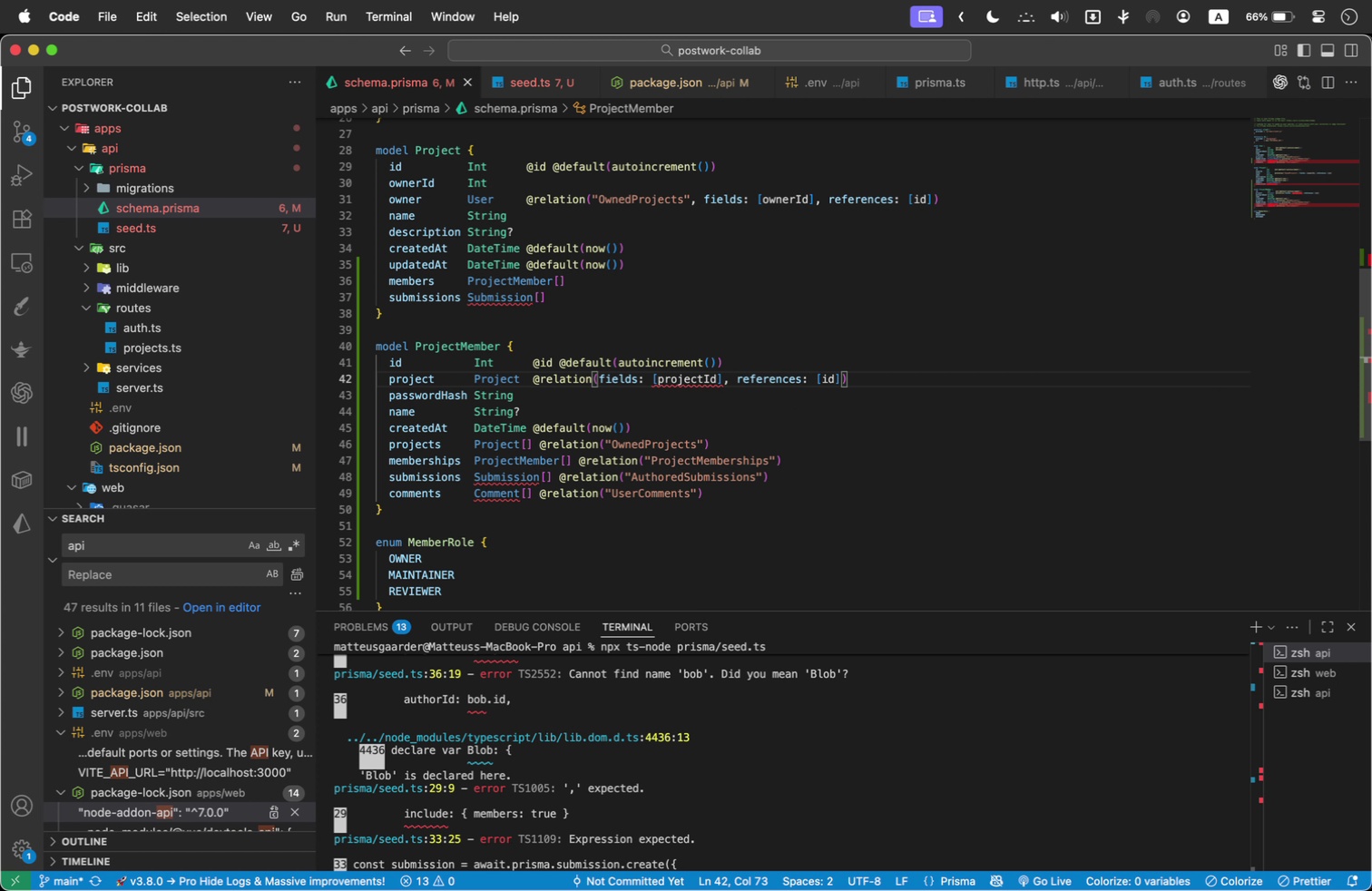 
key(Comma)
 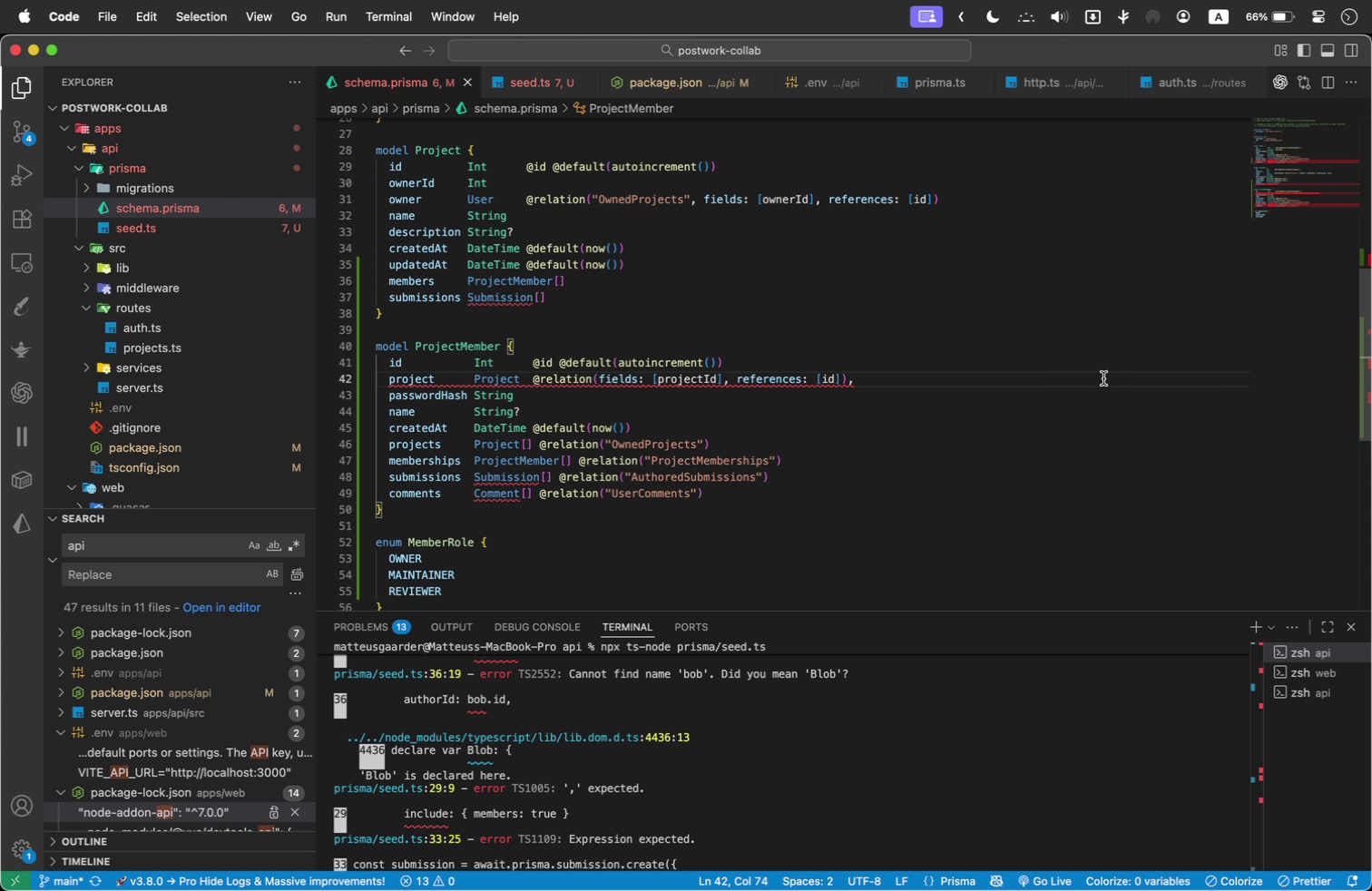 
wait(19.61)
 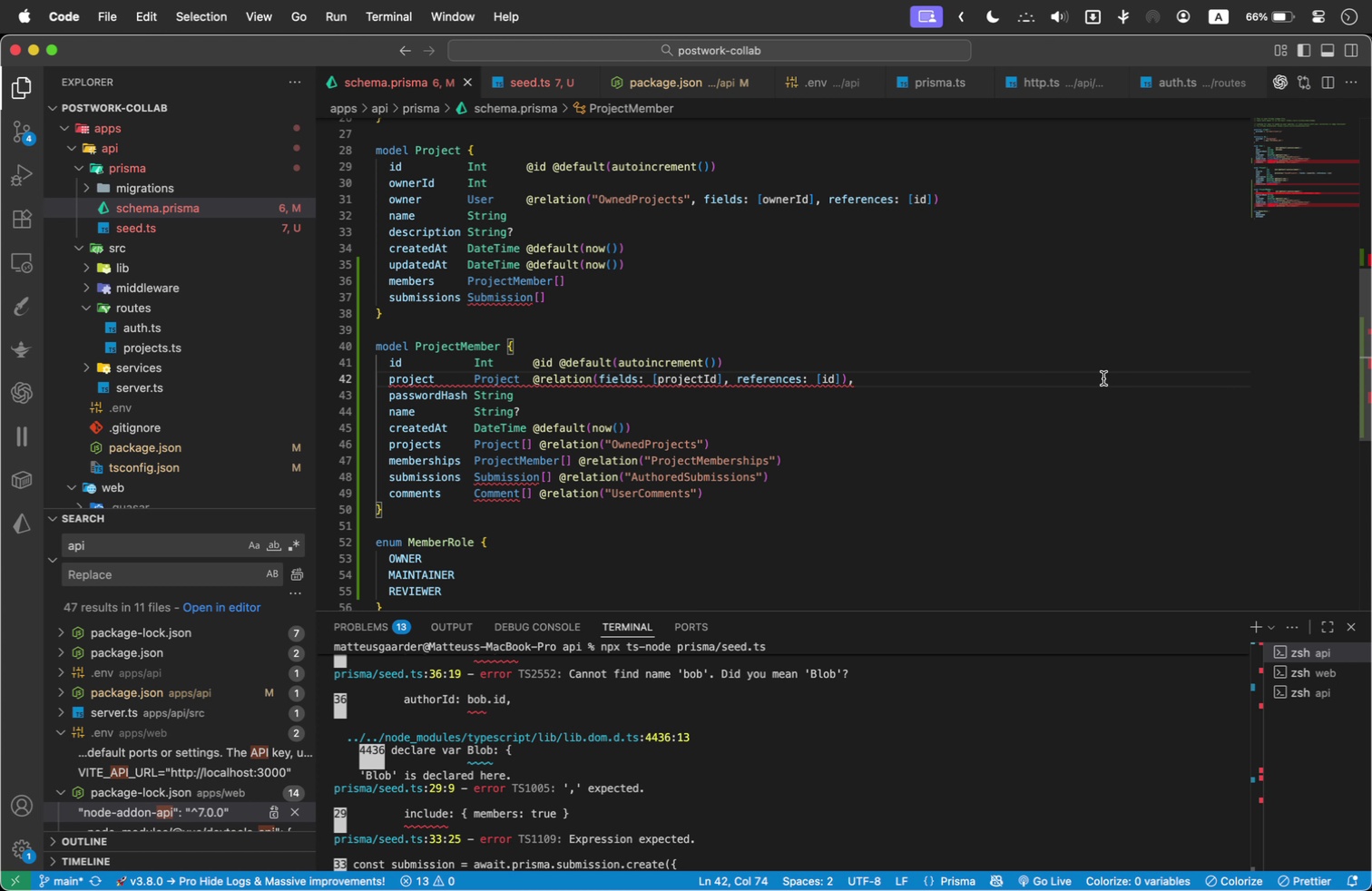 
double_click([413, 397])
 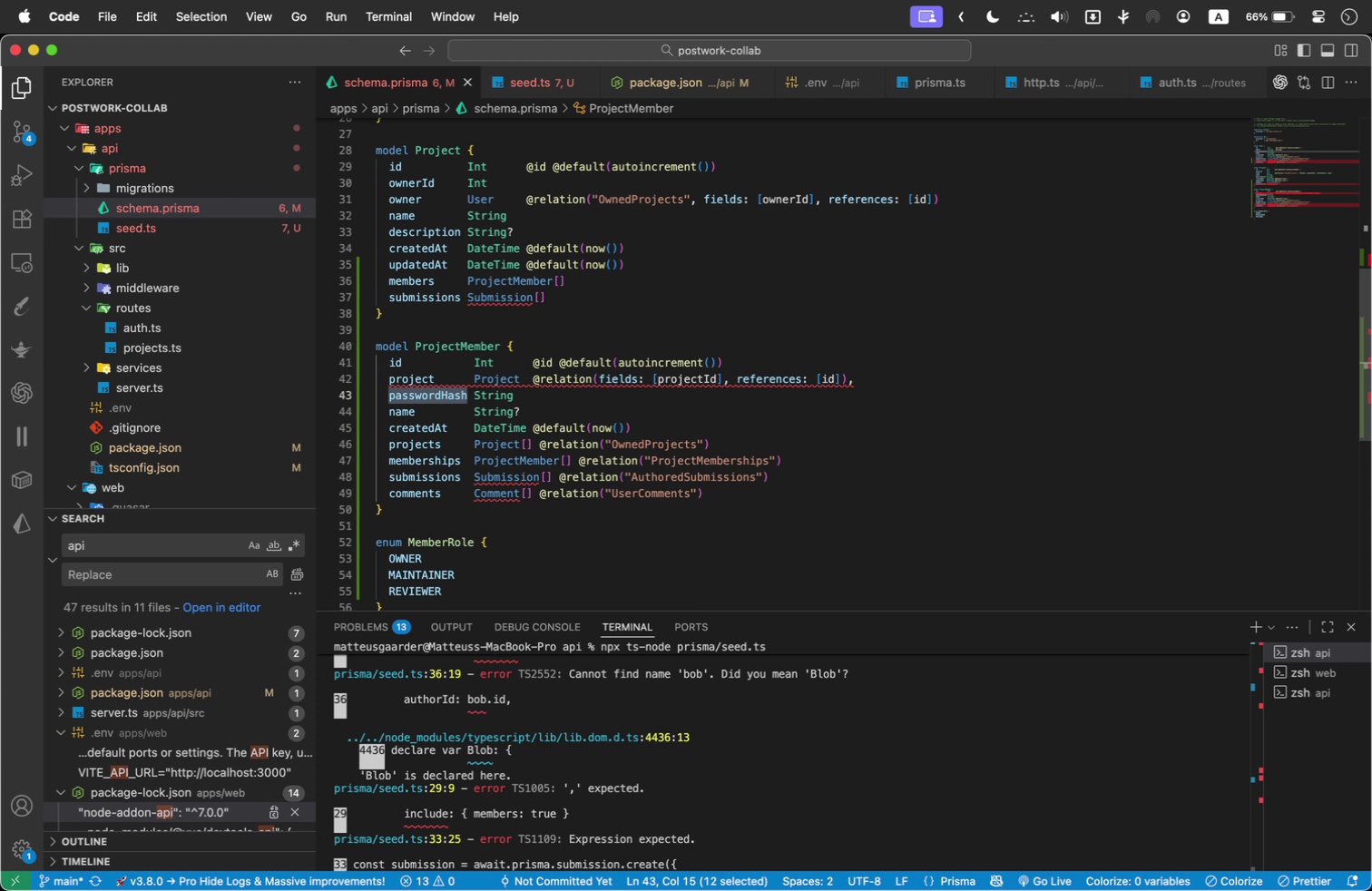 
type(projectId)
 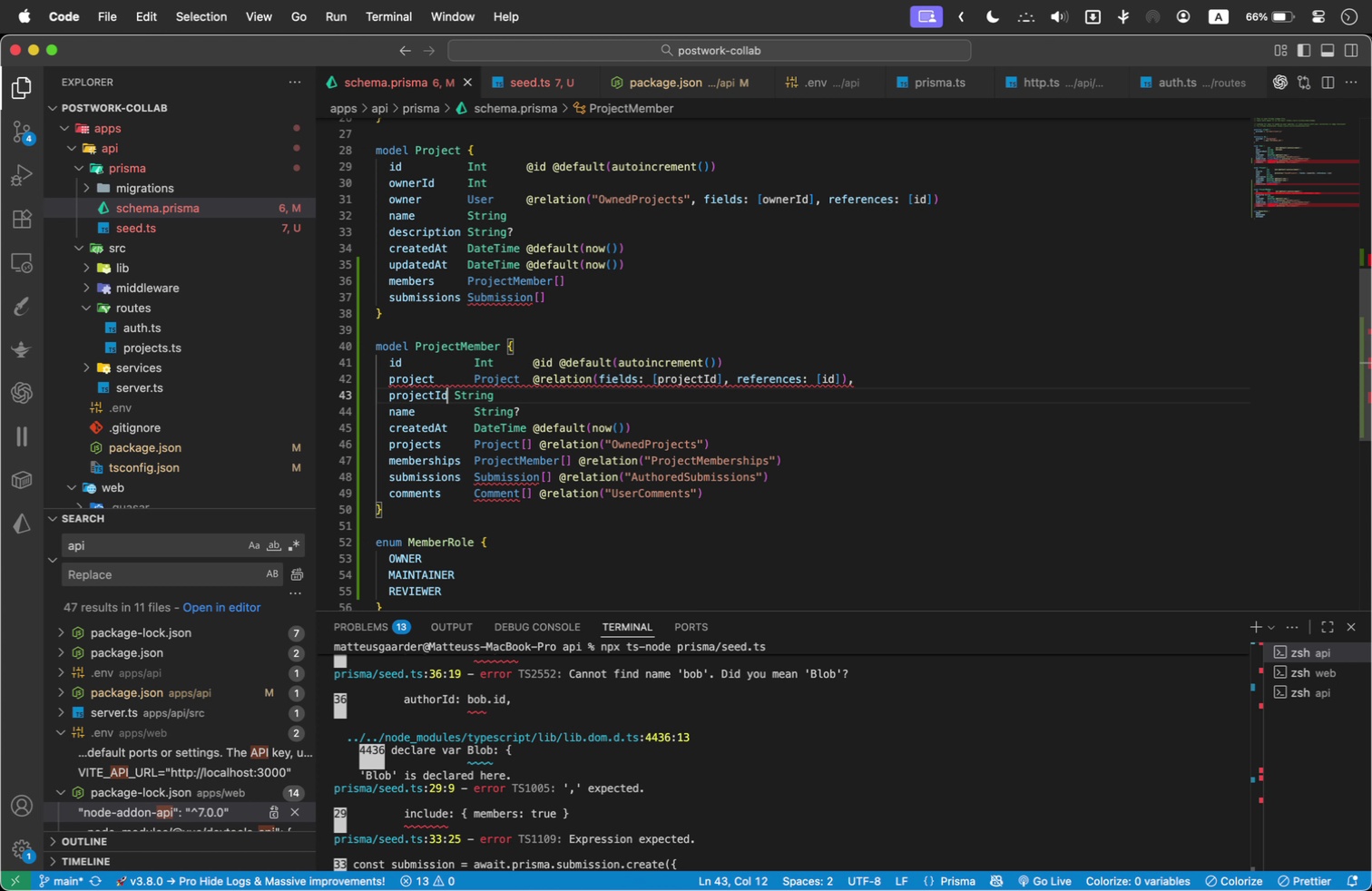 
key(ArrowRight)
 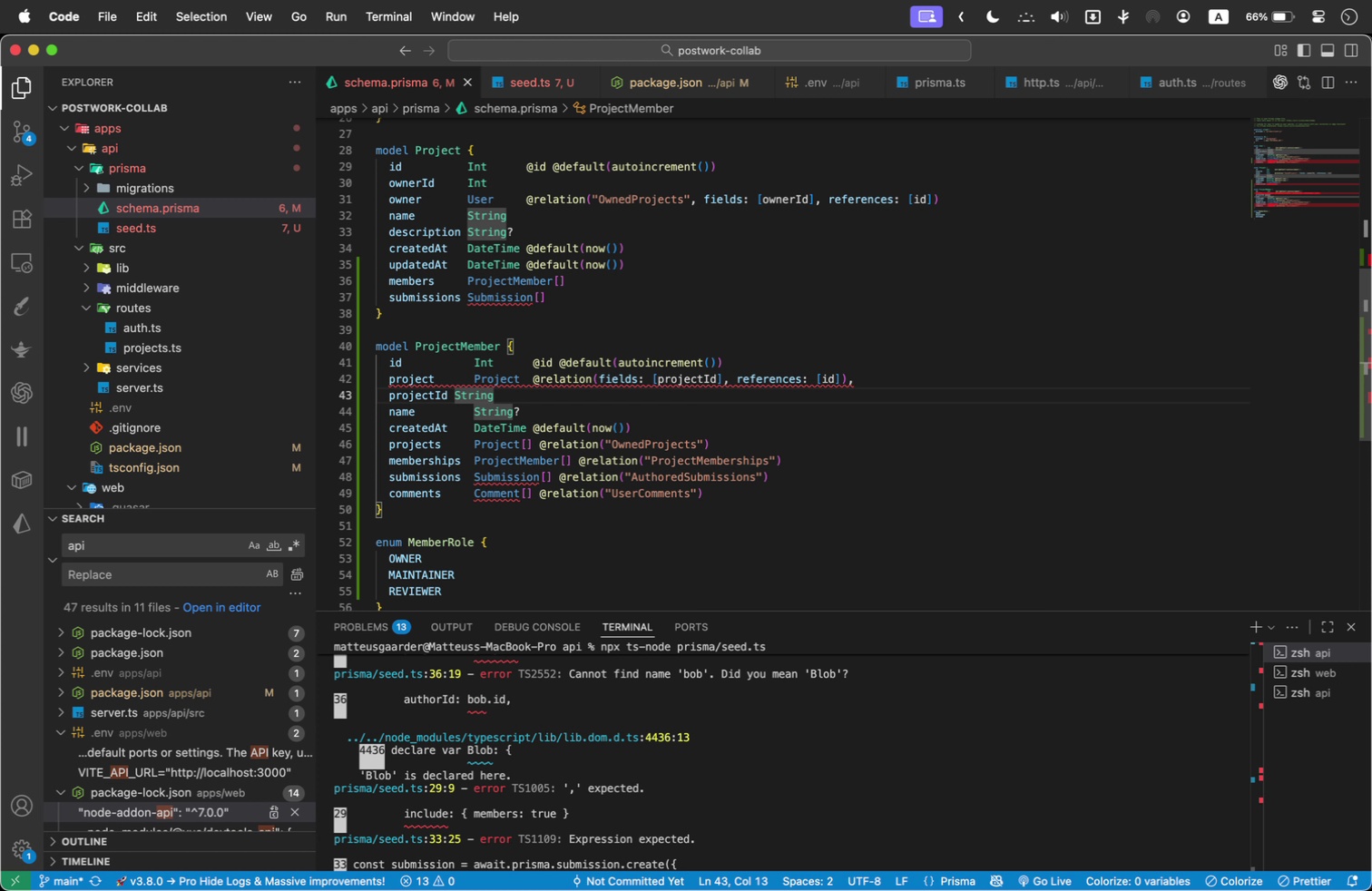 
key(Shift+ArrowRight)
 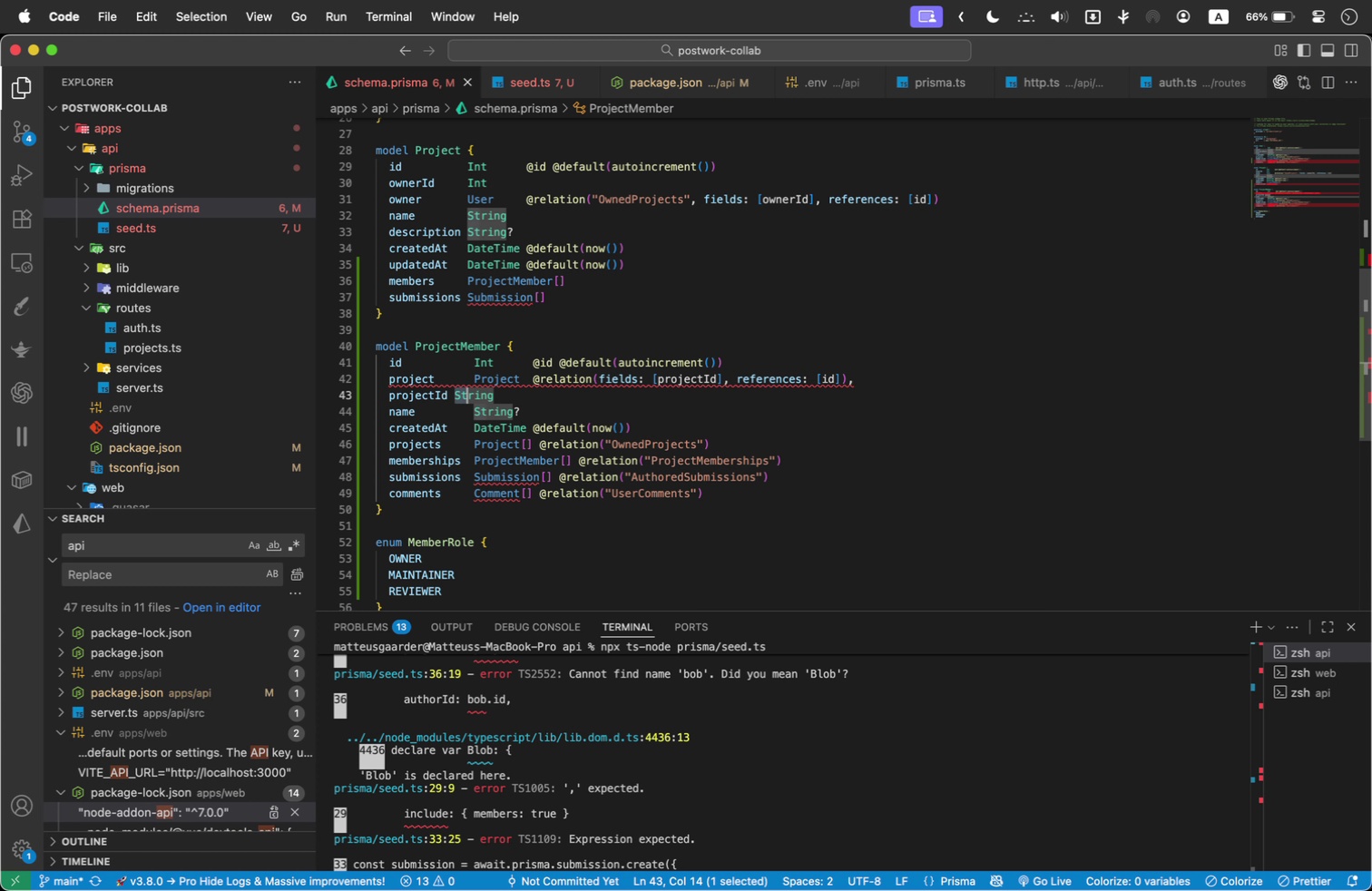 
key(Shift+ArrowRight)
 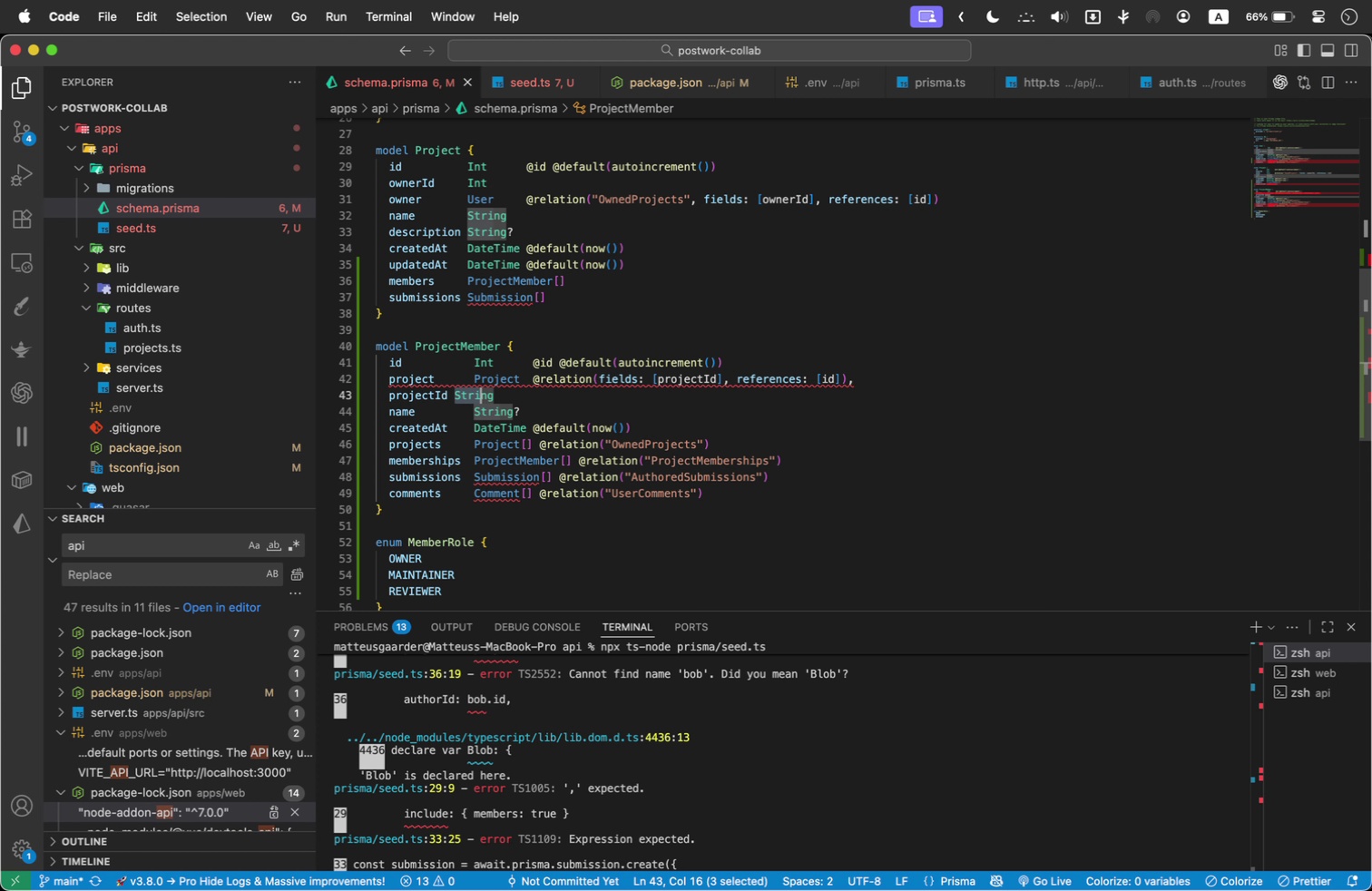 
key(Shift+ArrowRight)
 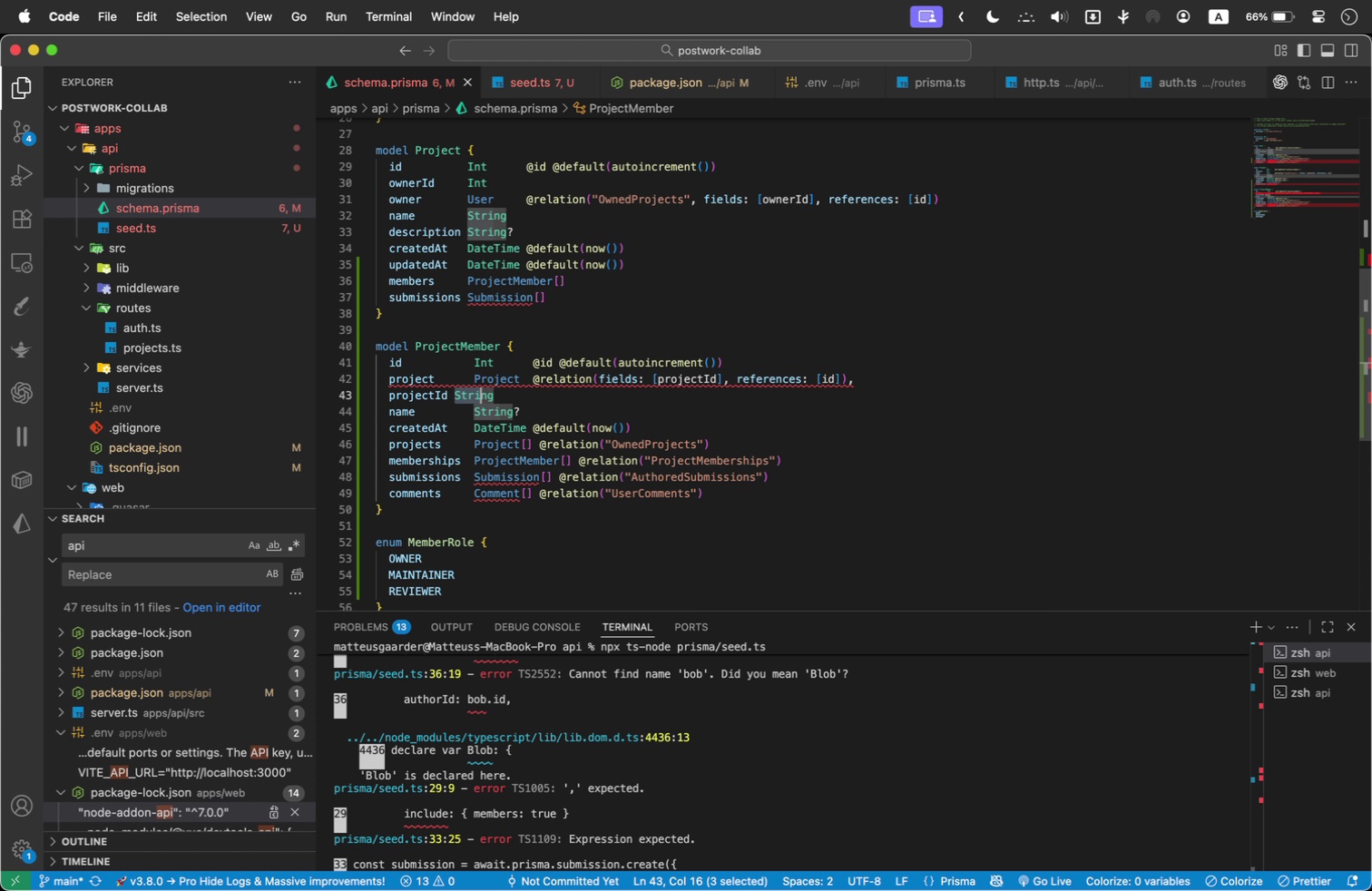 
key(Shift+ArrowRight)
 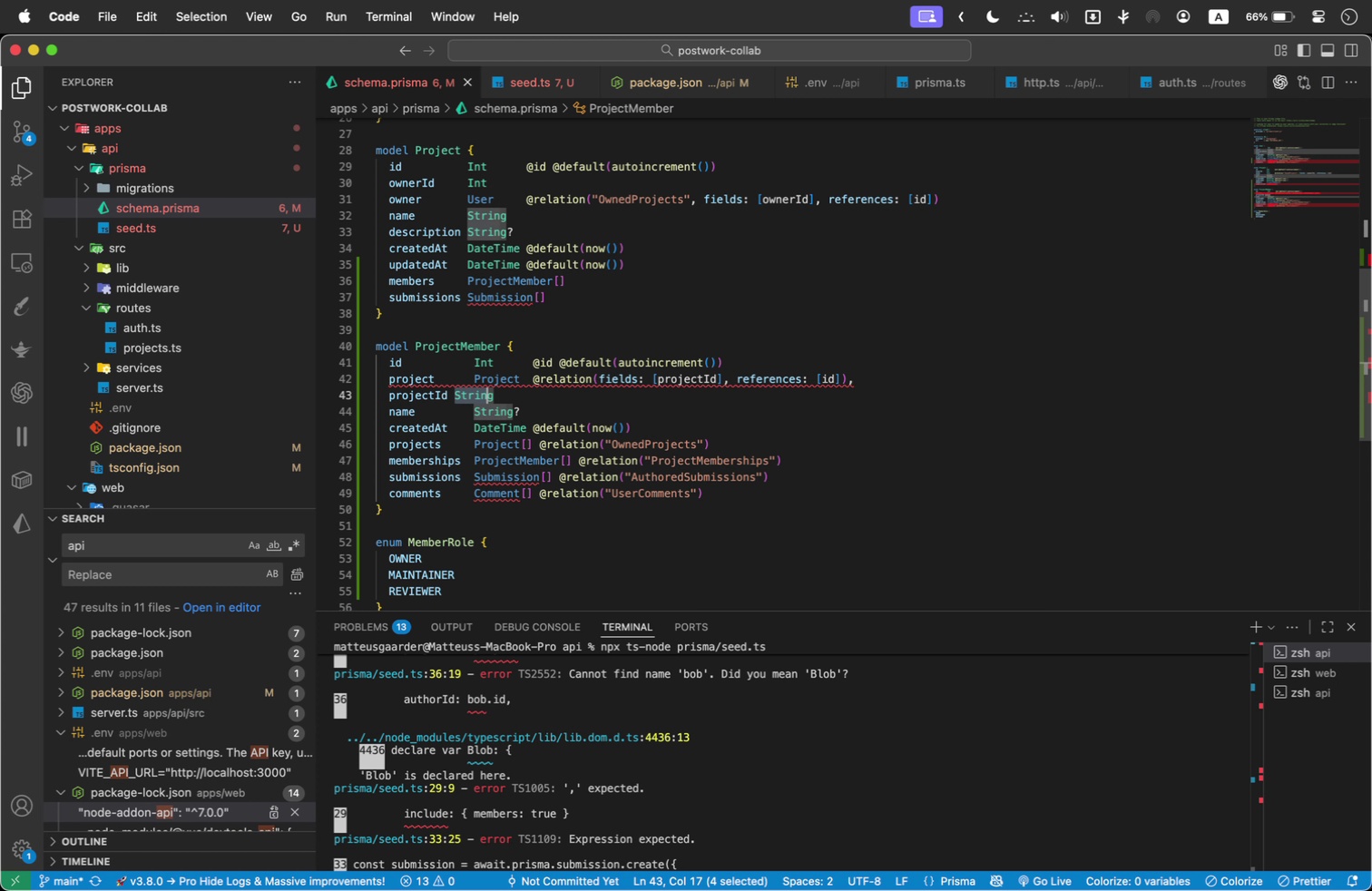 
key(Shift+ArrowRight)
 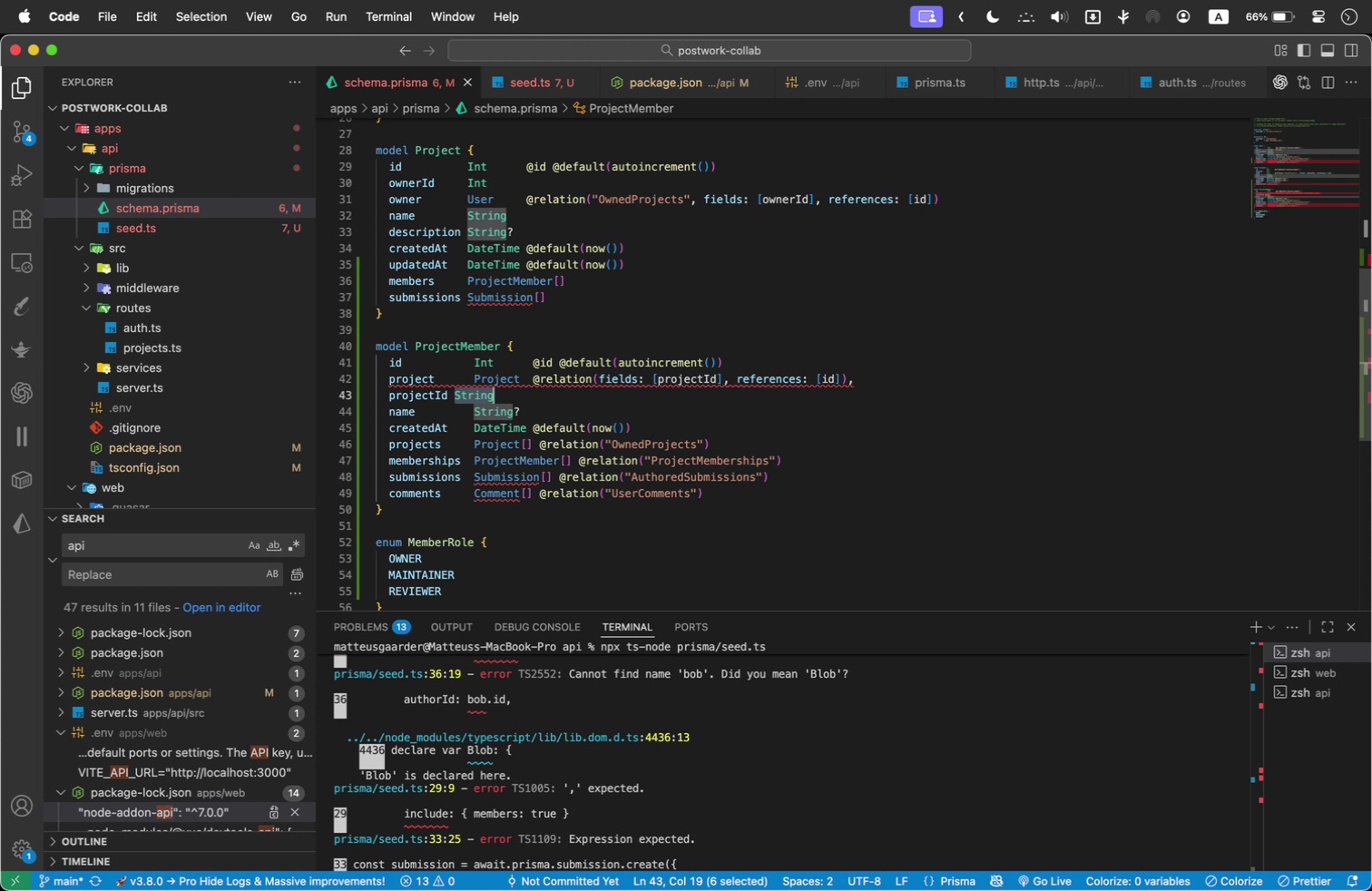 
key(Shift+ArrowRight)
 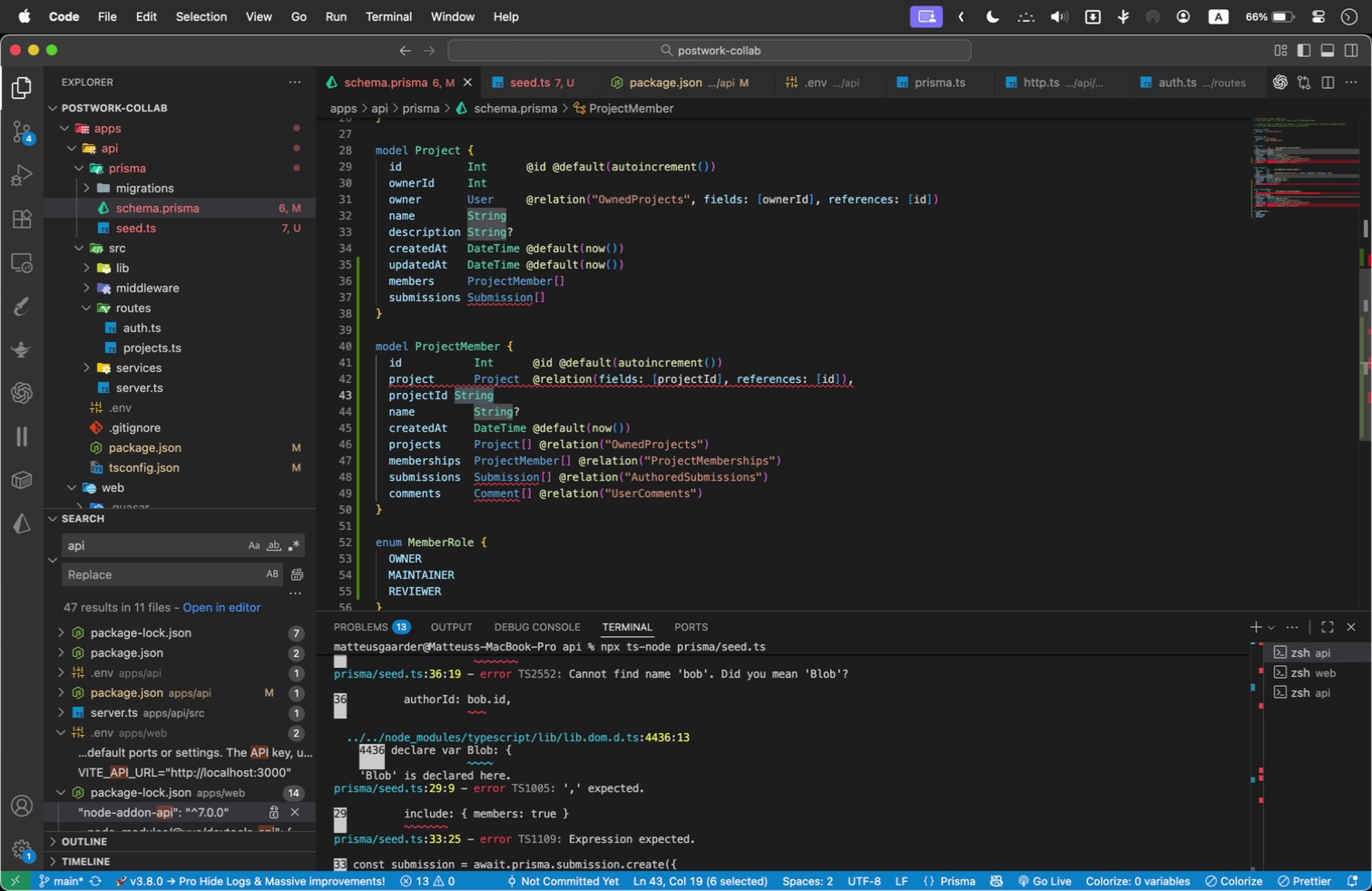 
key(Backspace)
 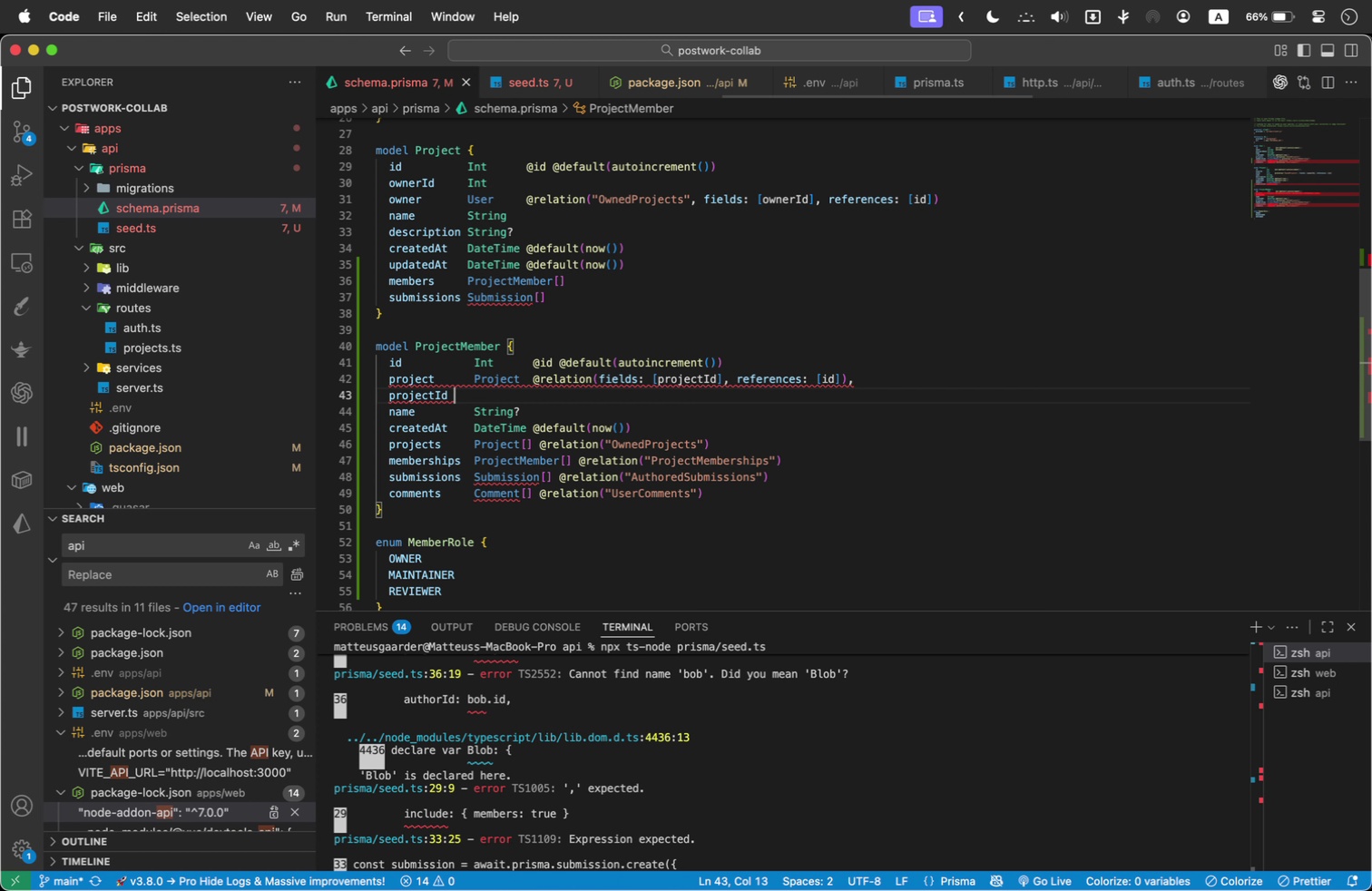 
key(Tab)
 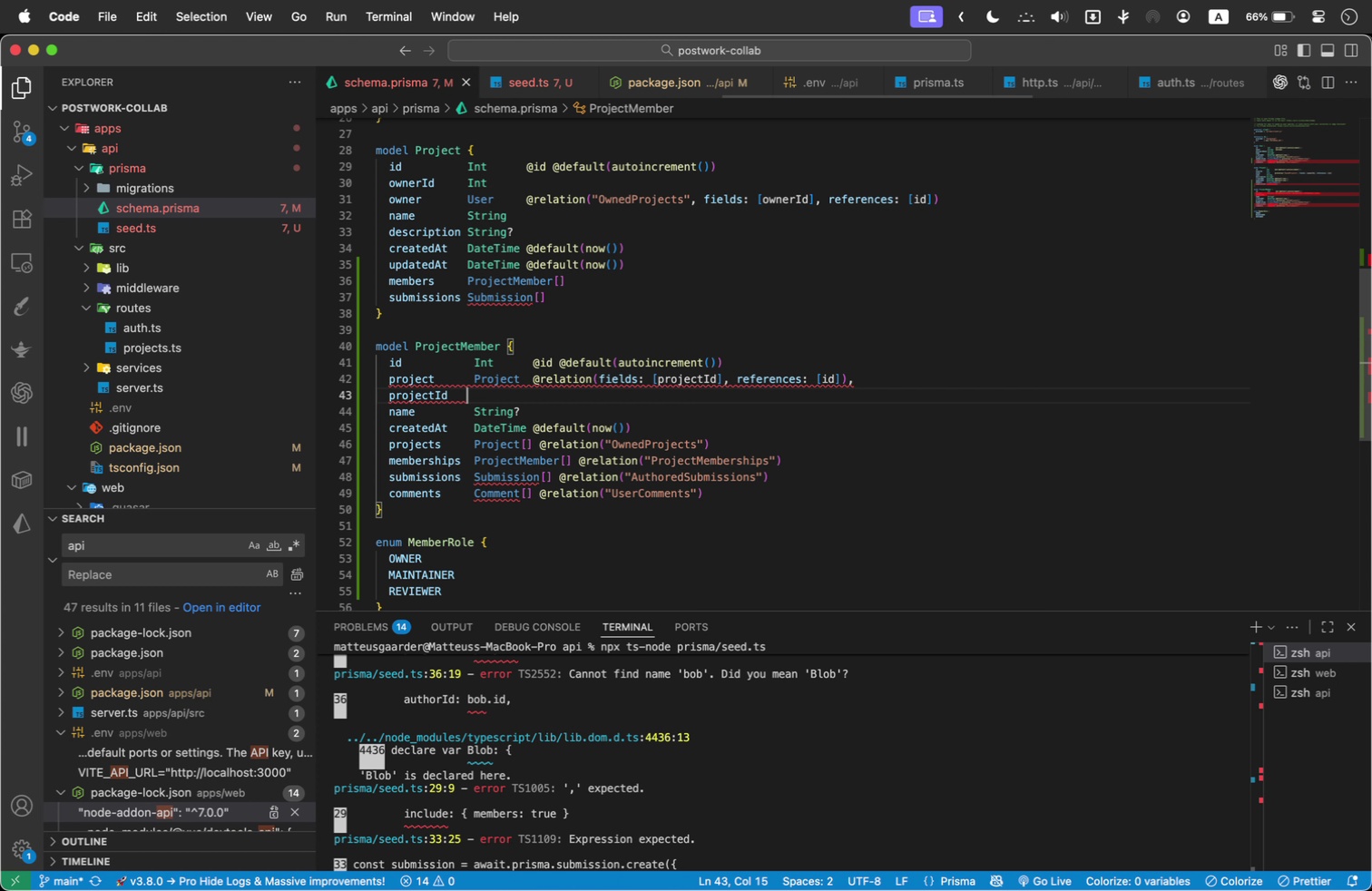 
key(Tab)
 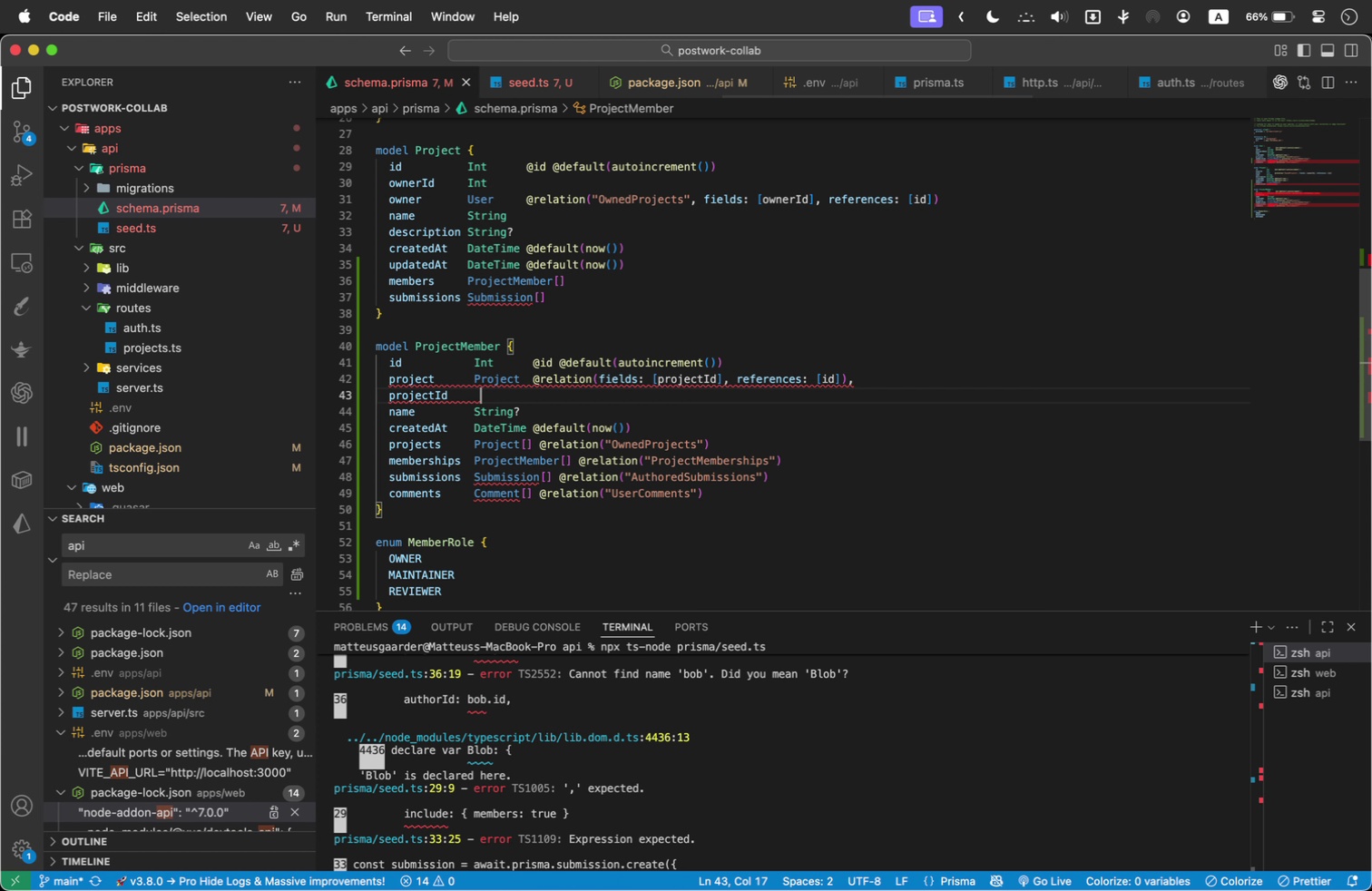 
key(Backspace)
 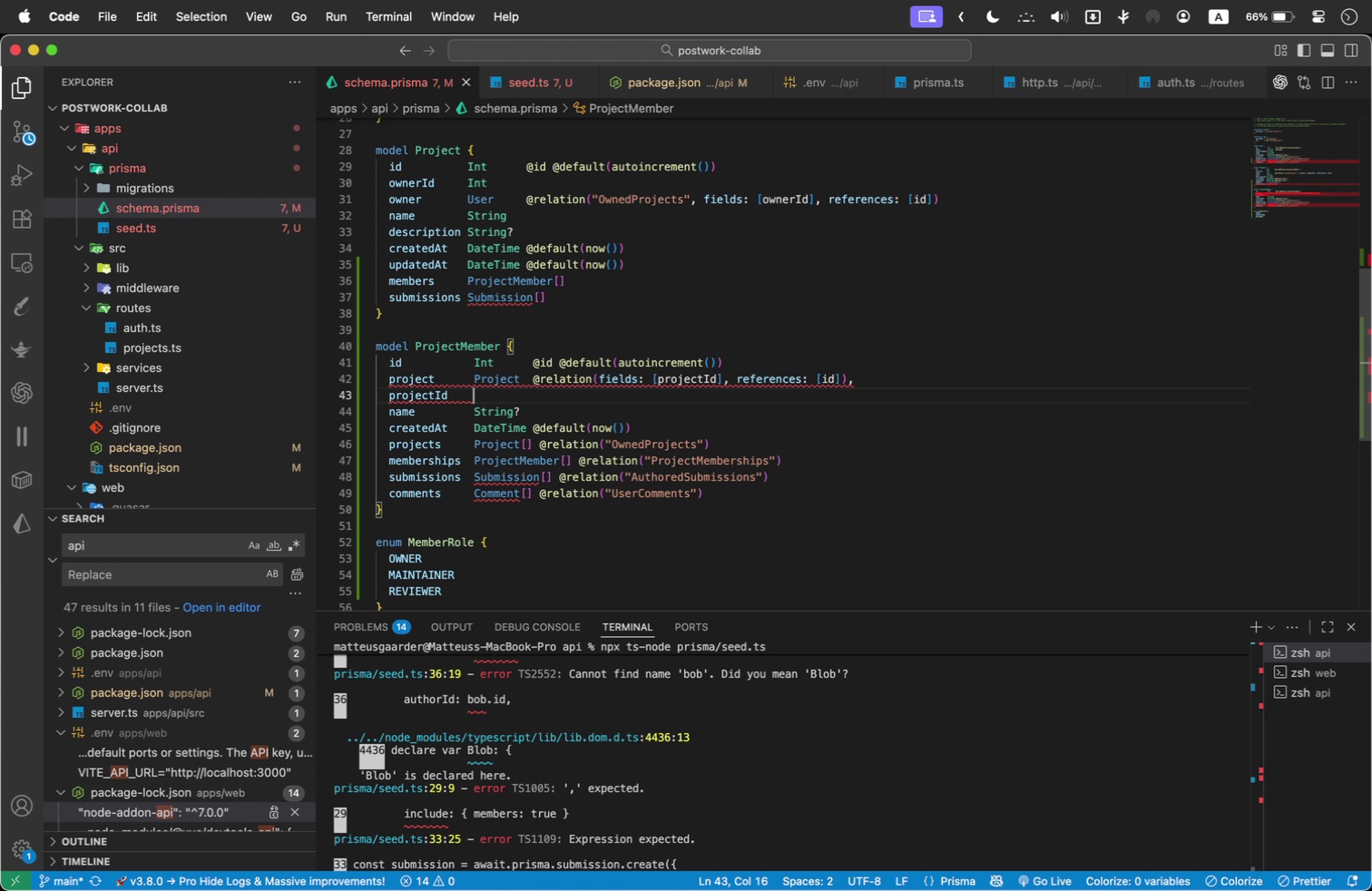 
type(Int)
 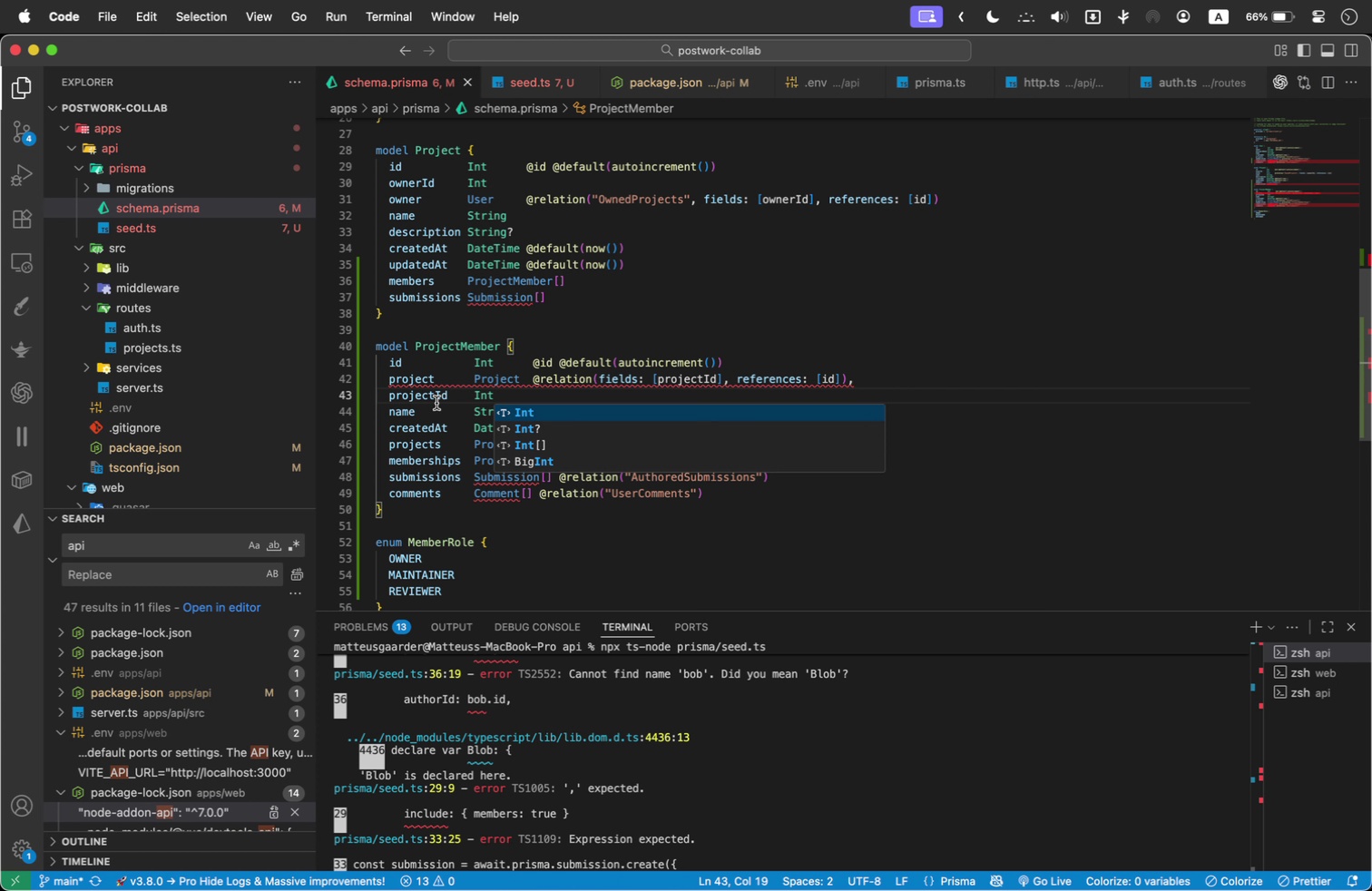 
left_click([431, 432])
 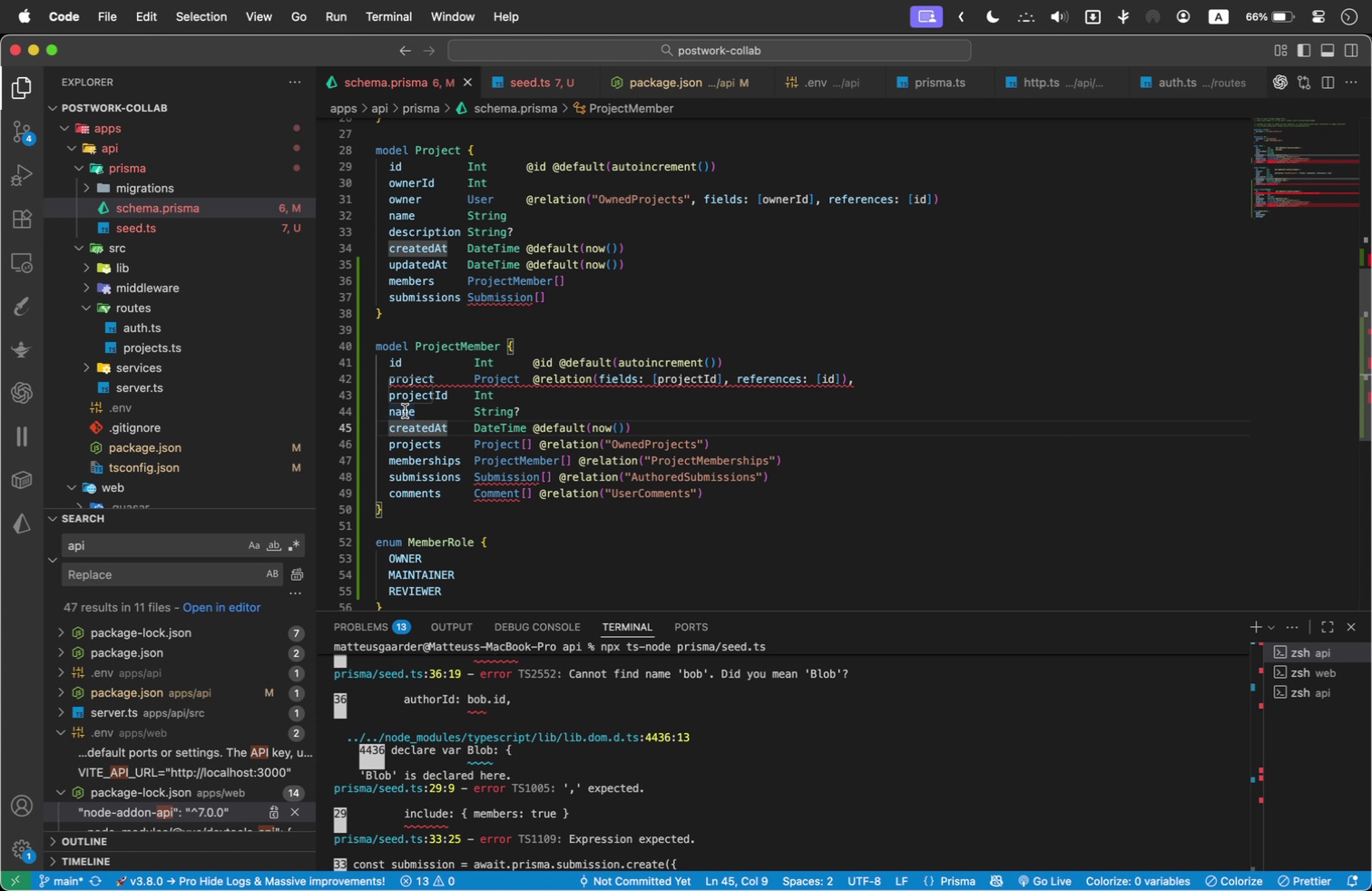 
double_click([405, 411])
 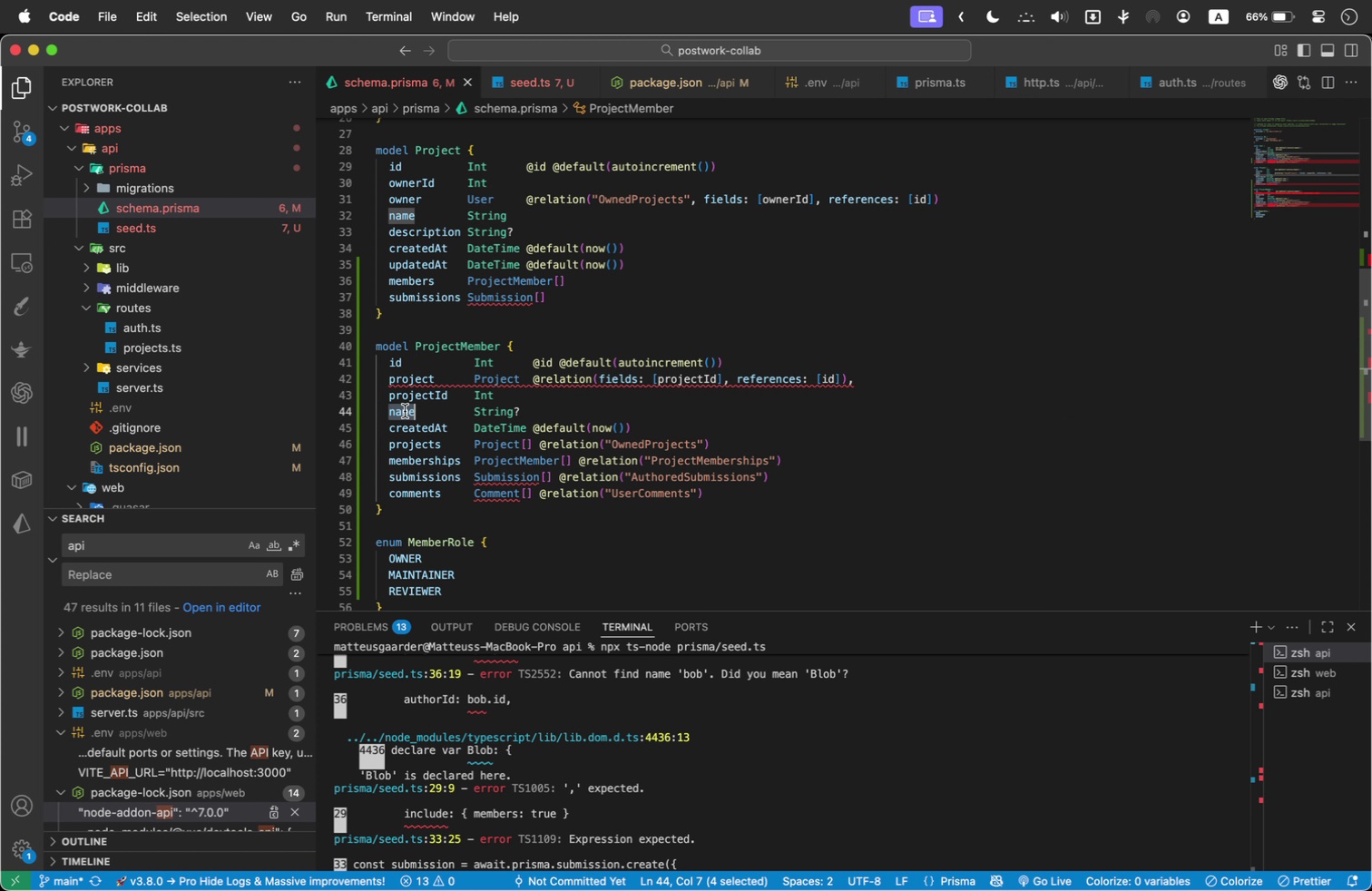 
triple_click([405, 411])
 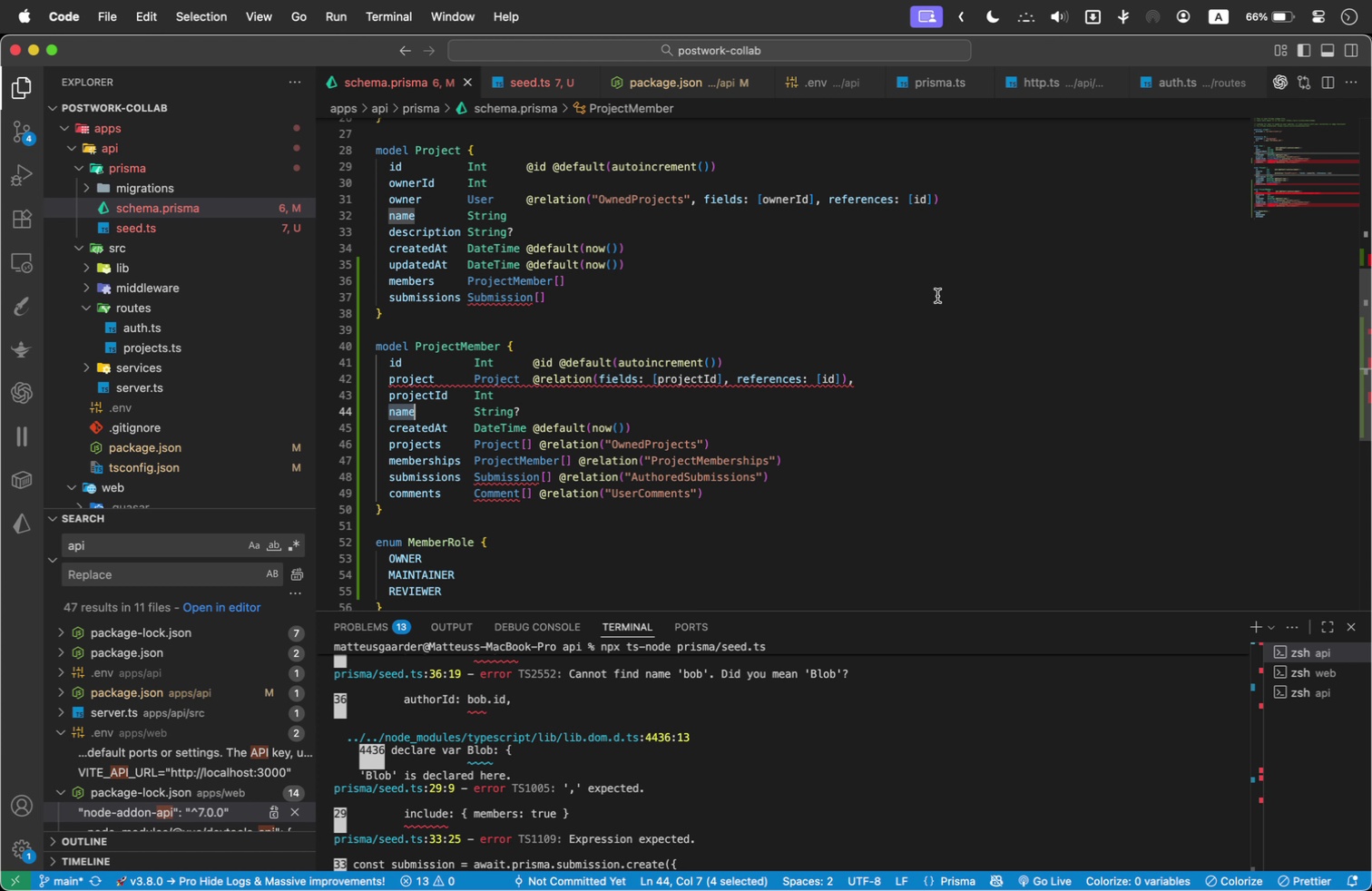 
type(user)
 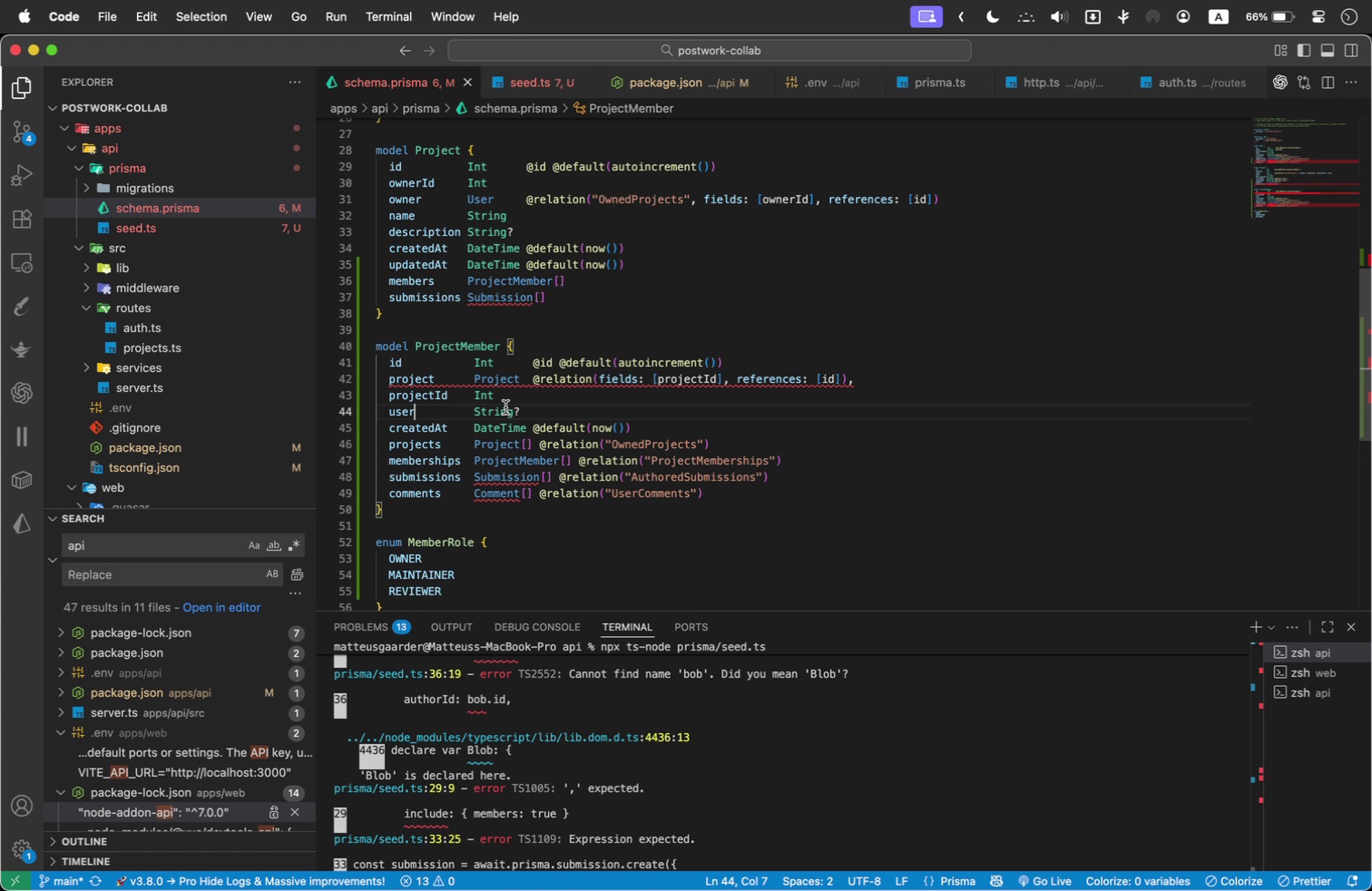 
double_click([505, 407])
 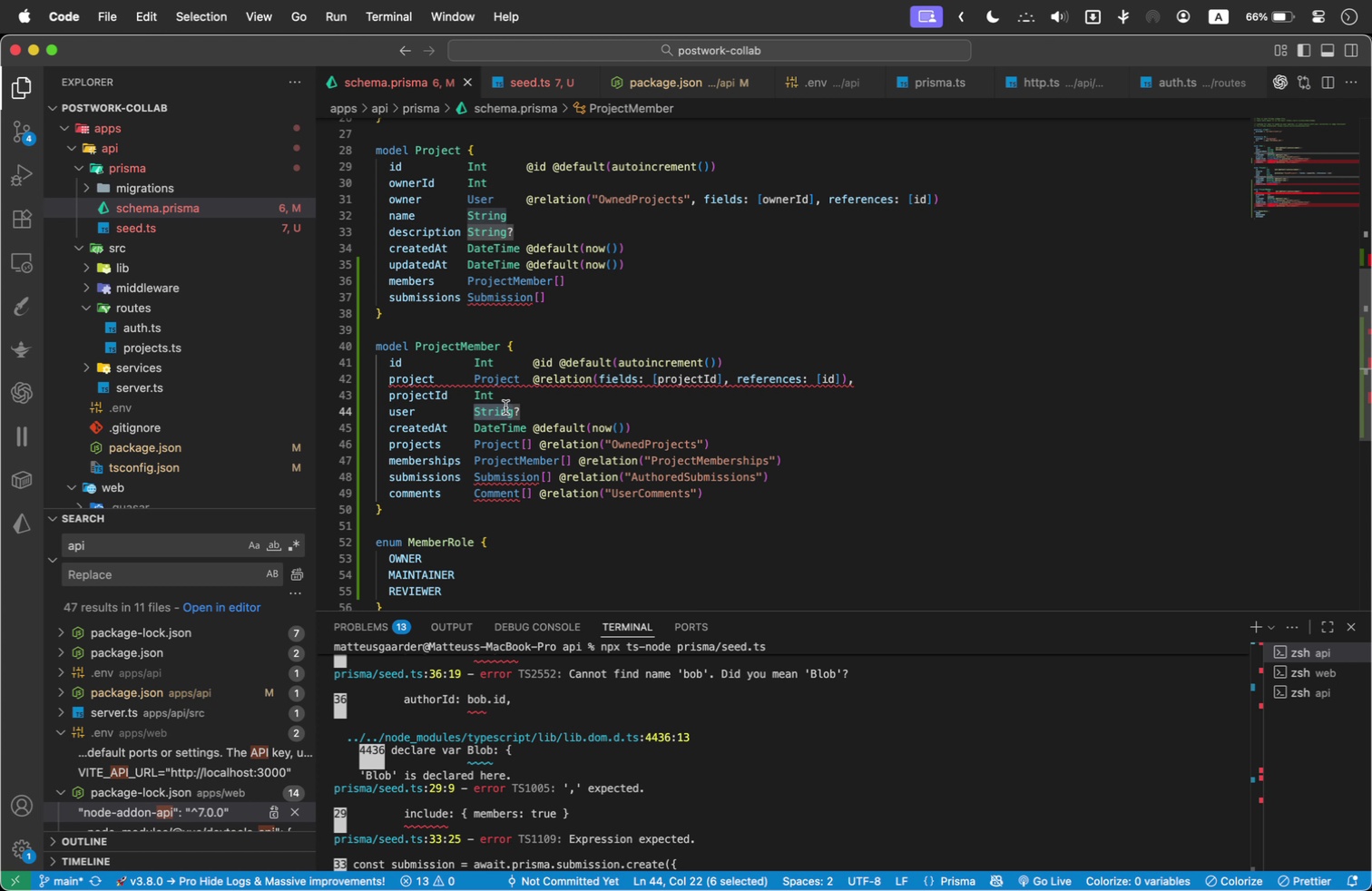 
type(User)
 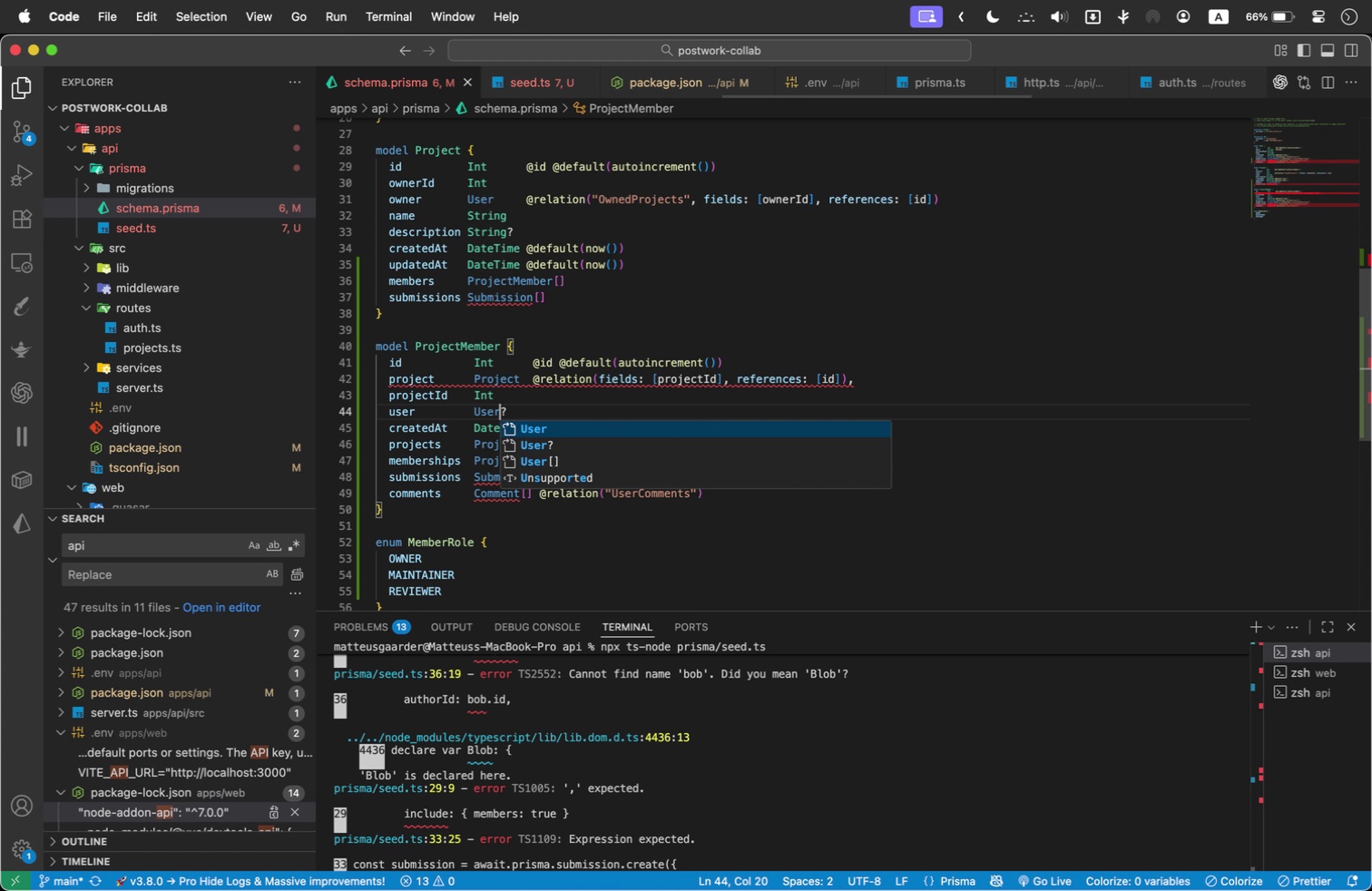 
key(Shift+ArrowRight)
 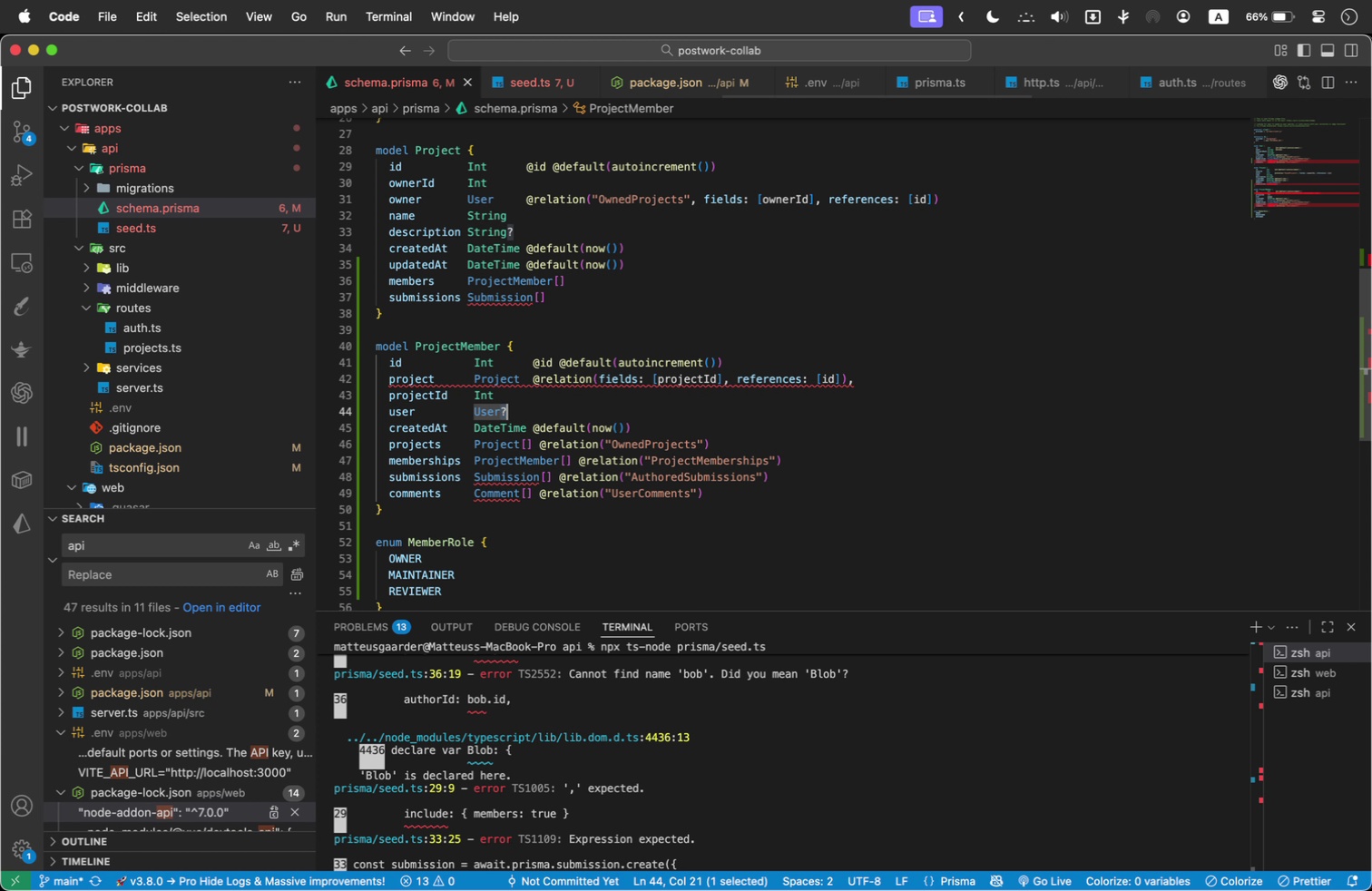 
key(Backspace)
type( )
key(Tab)
key(Tab)
key(Tab)
key(Backspace)
key(Backspace)
type(@rea)
 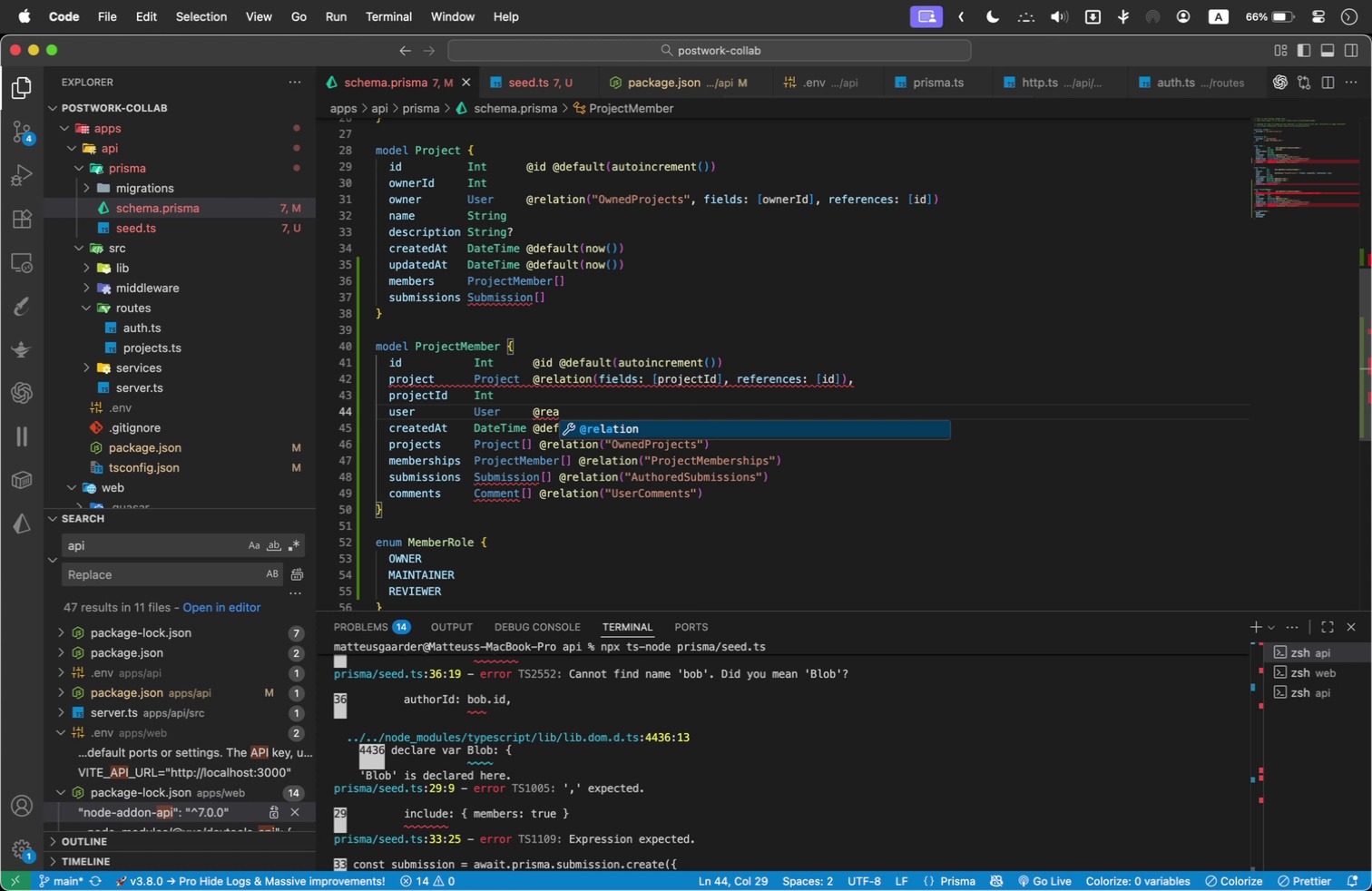 
key(Enter)
 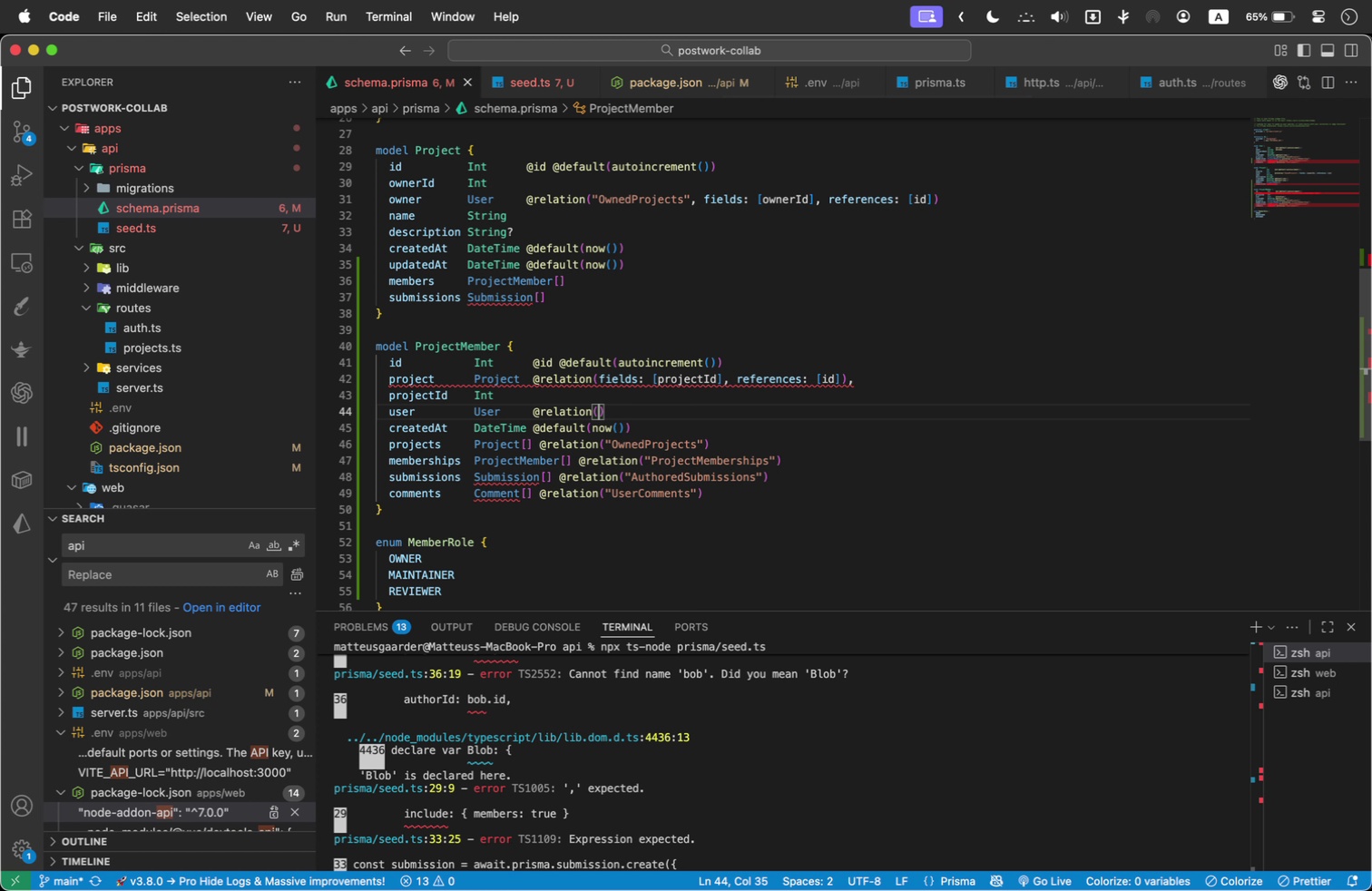 
type("ProjectMember)
 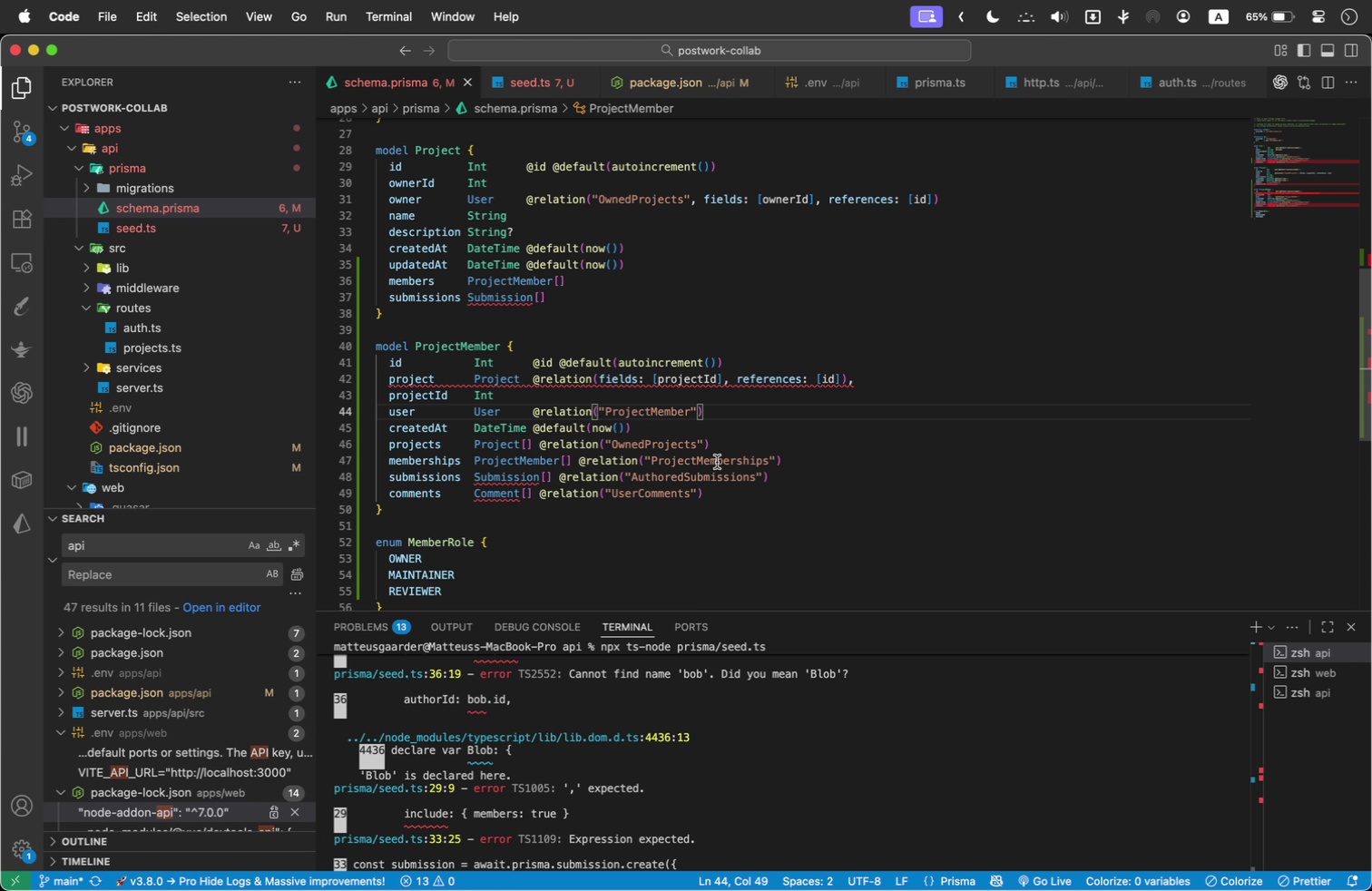 
type(ships)
 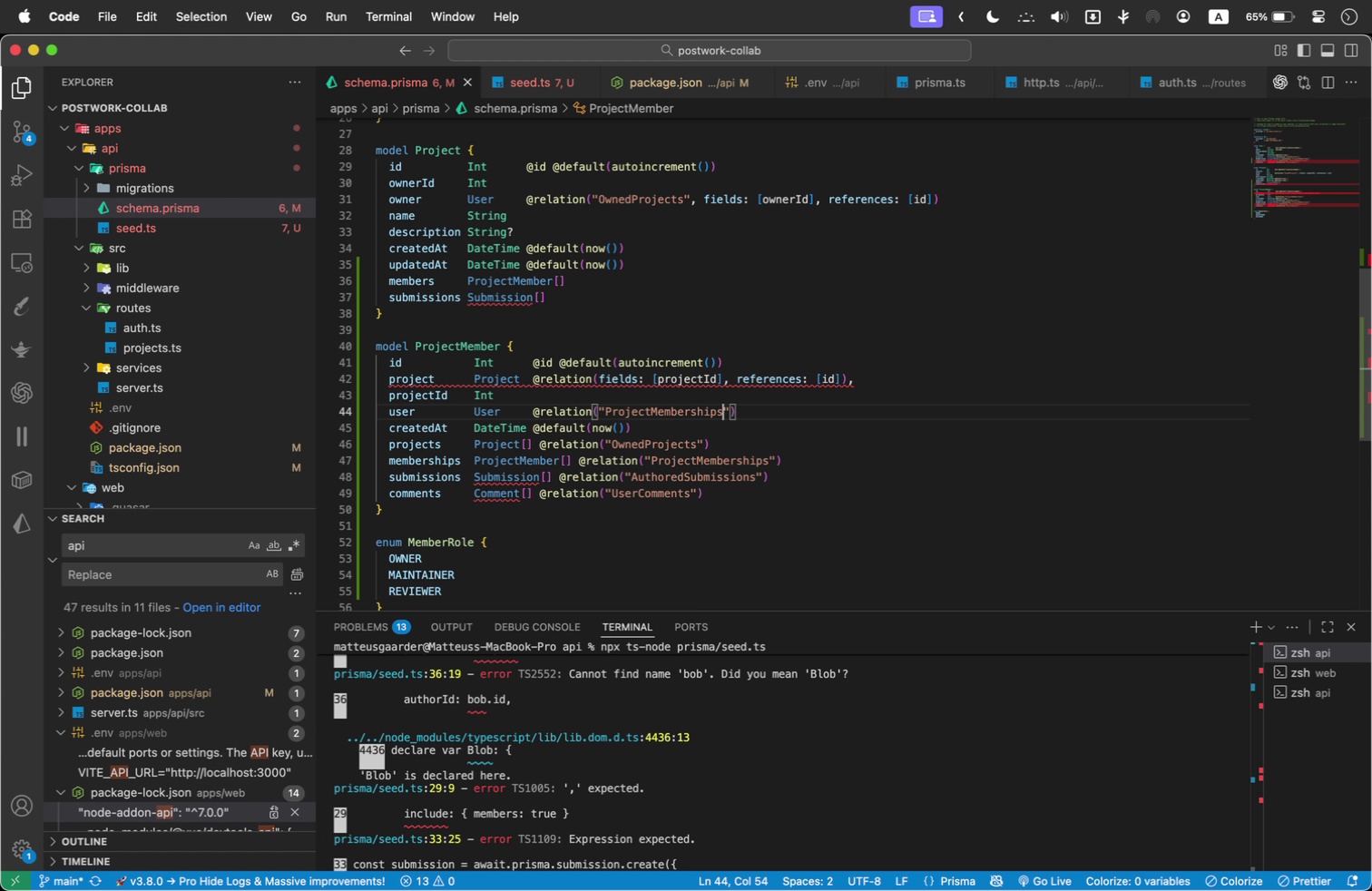 
key(ArrowRight)
 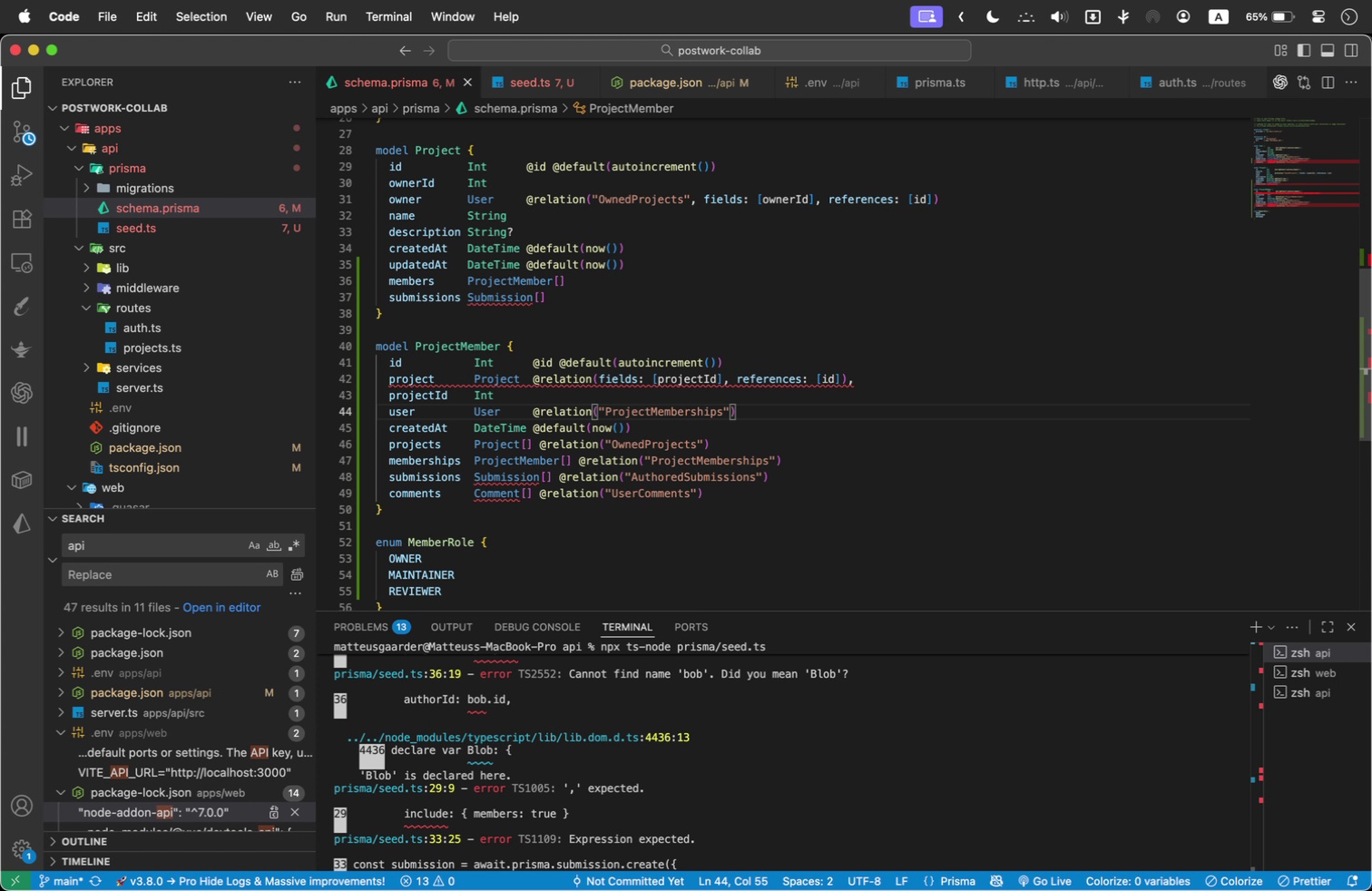 
type(, fe)
key(Backspace)
 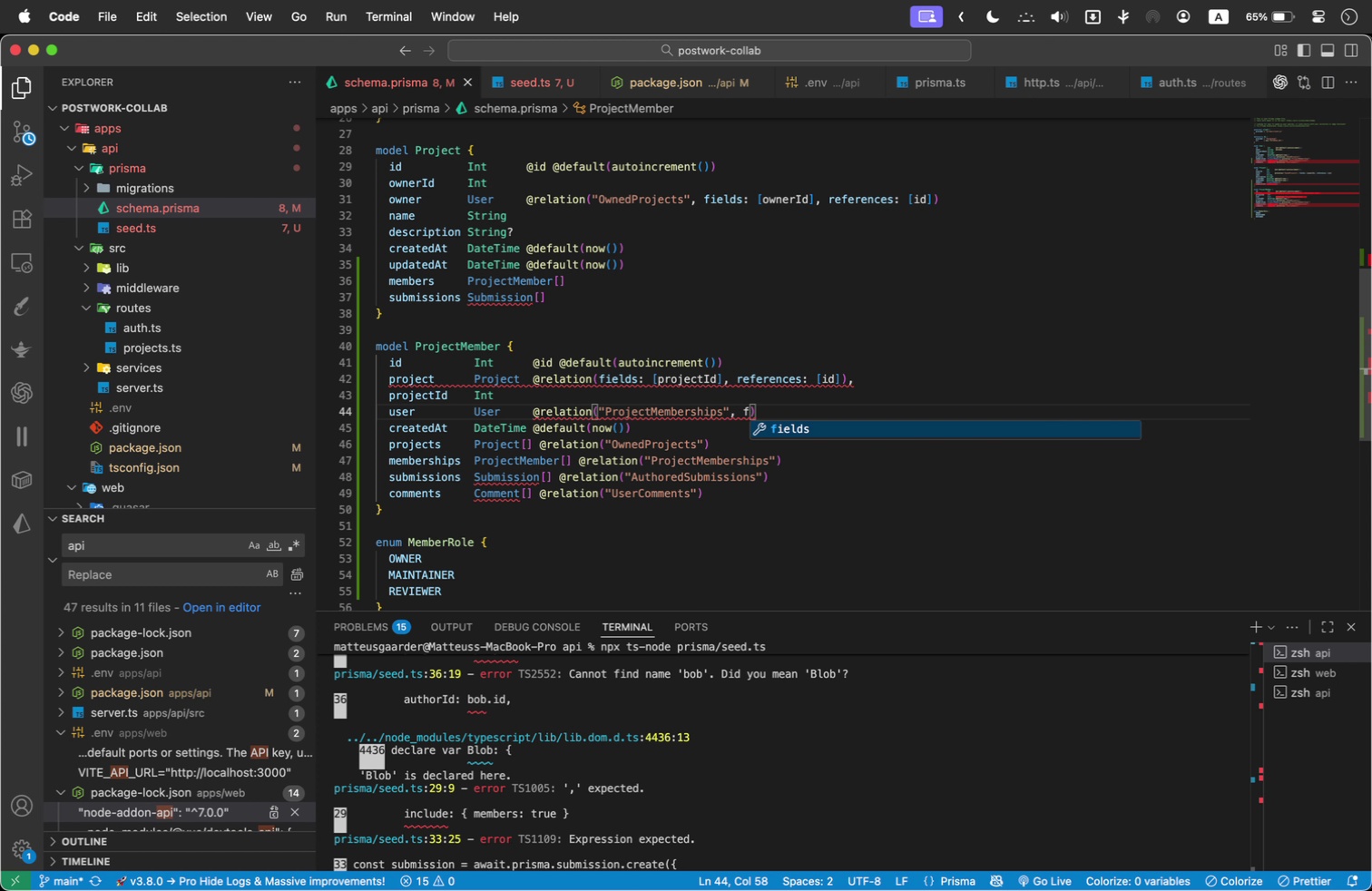 
key(I)
 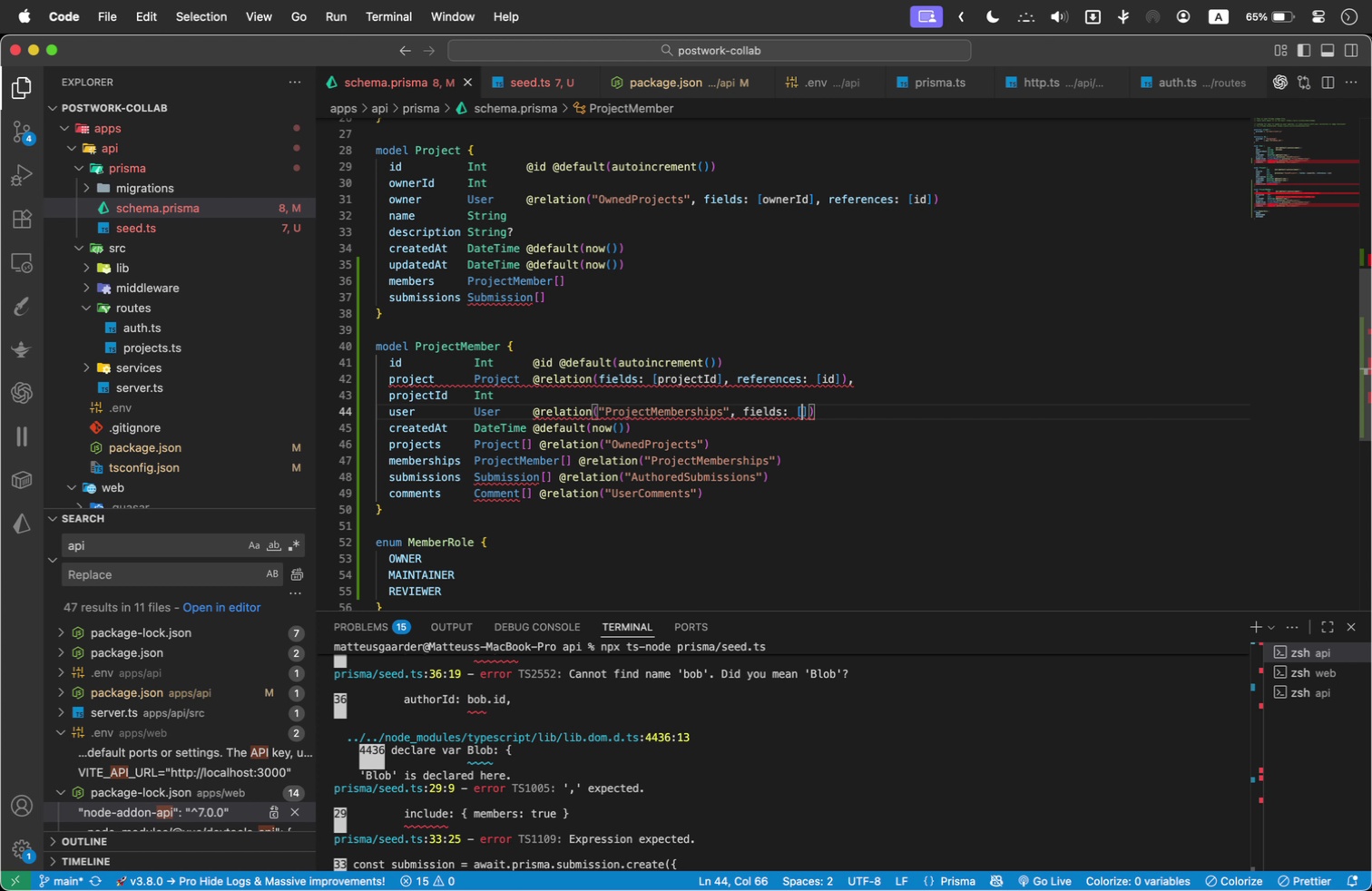 
key(Enter)
 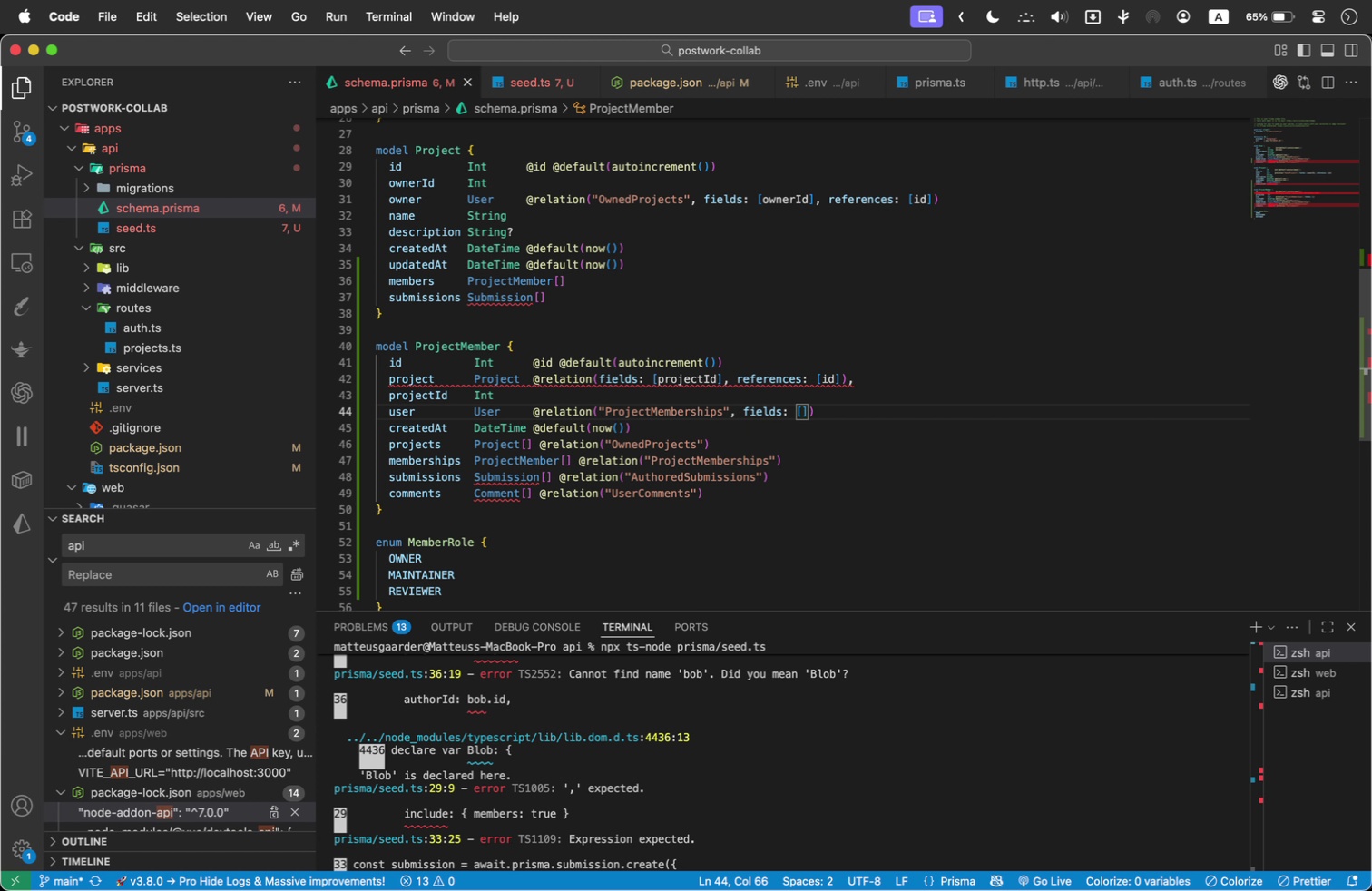 
type(: [userId)
 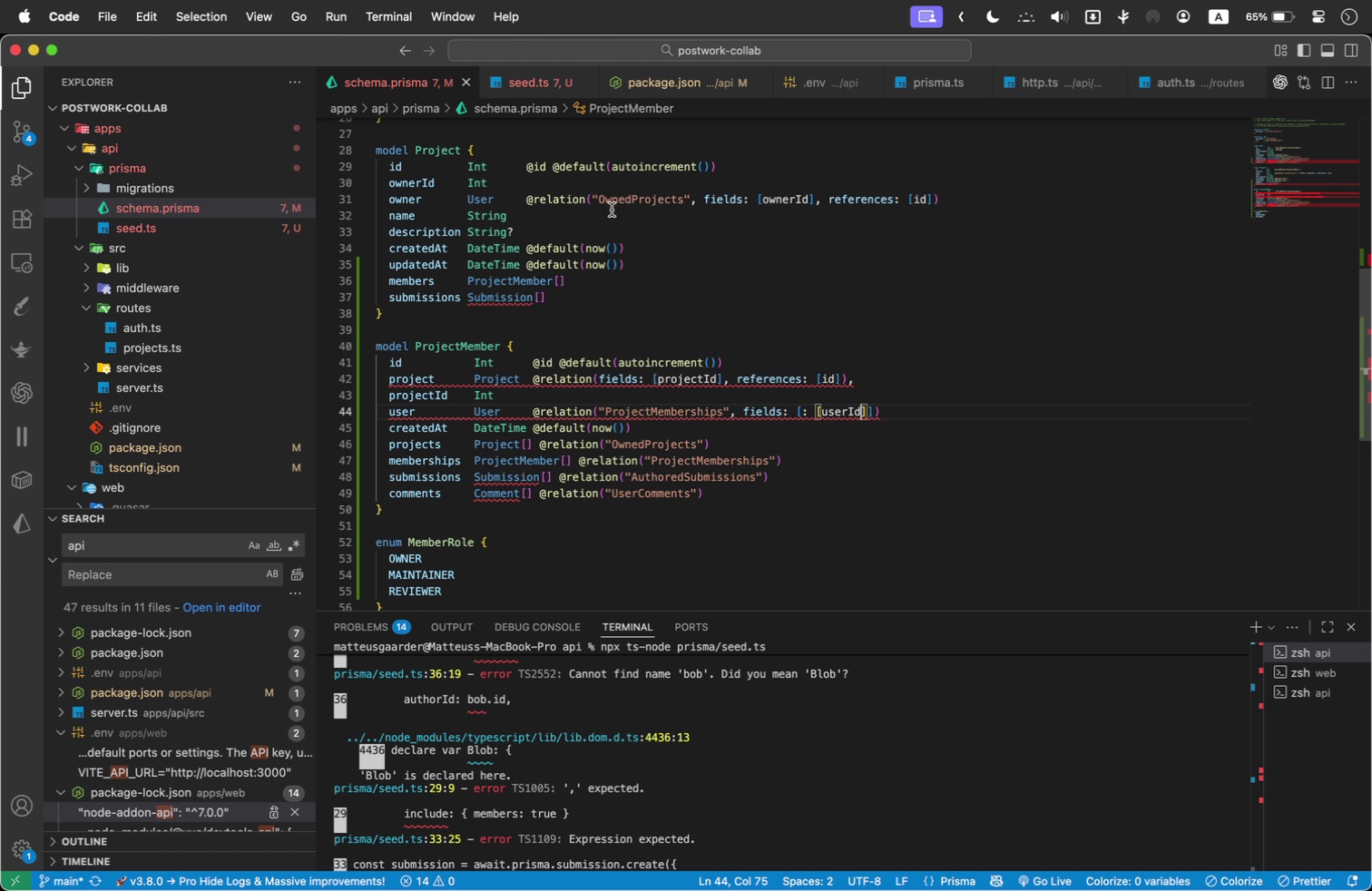 
scroll: coordinate [600, 250], scroll_direction: up, amount: 2.0
 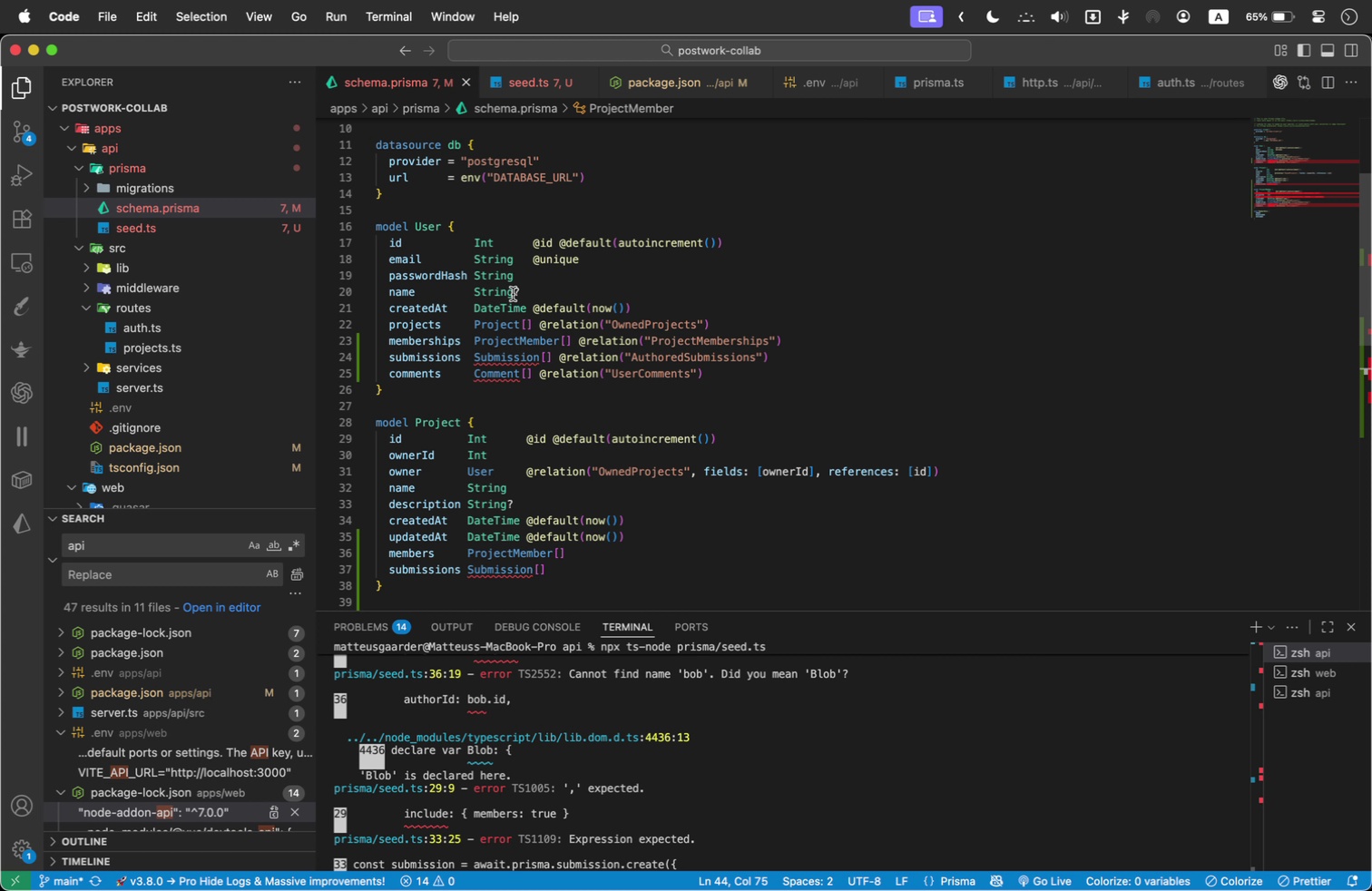 
scroll: coordinate [598, 320], scroll_direction: down, amount: 2.0
 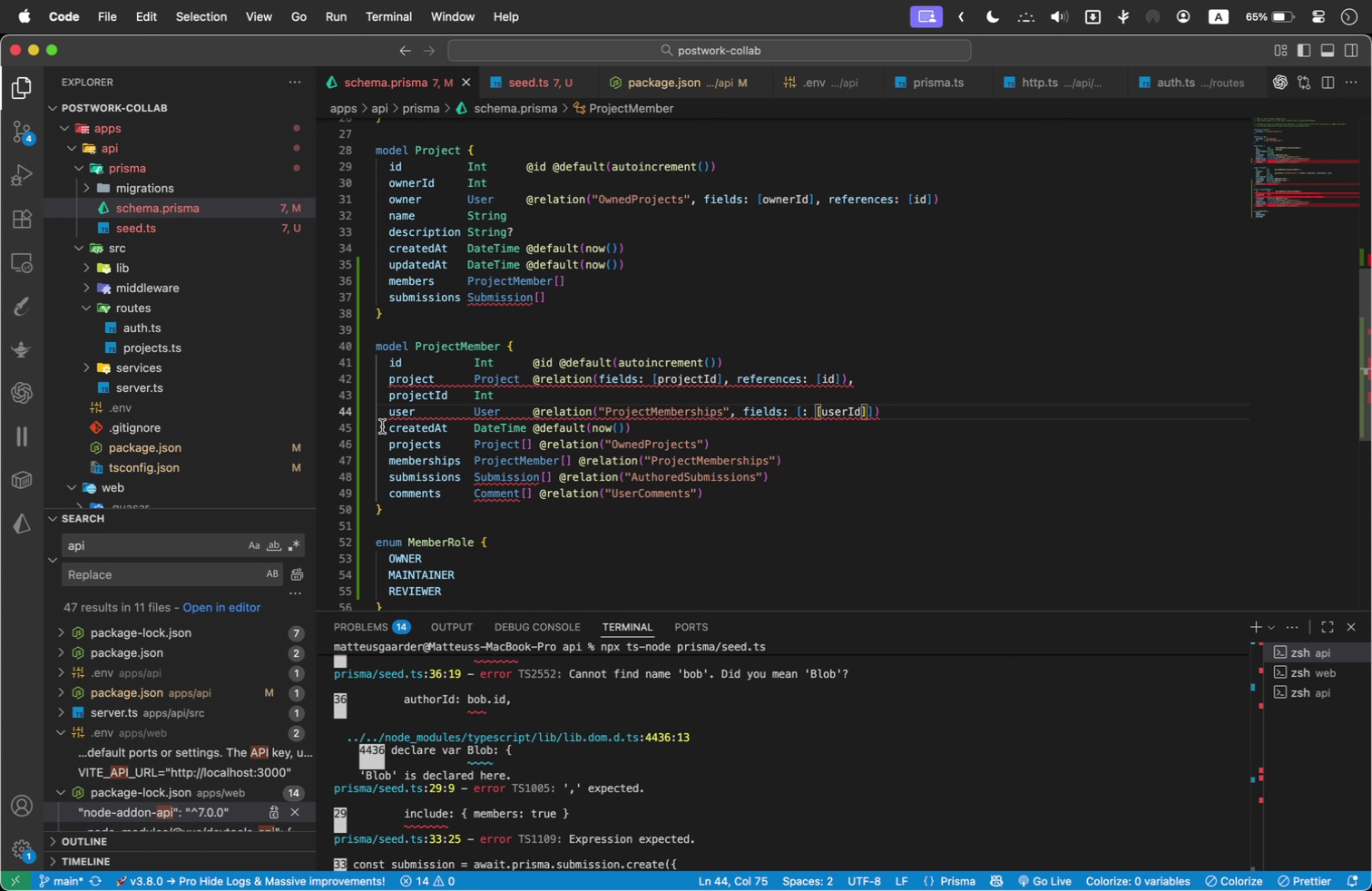 
wait(11.14)
 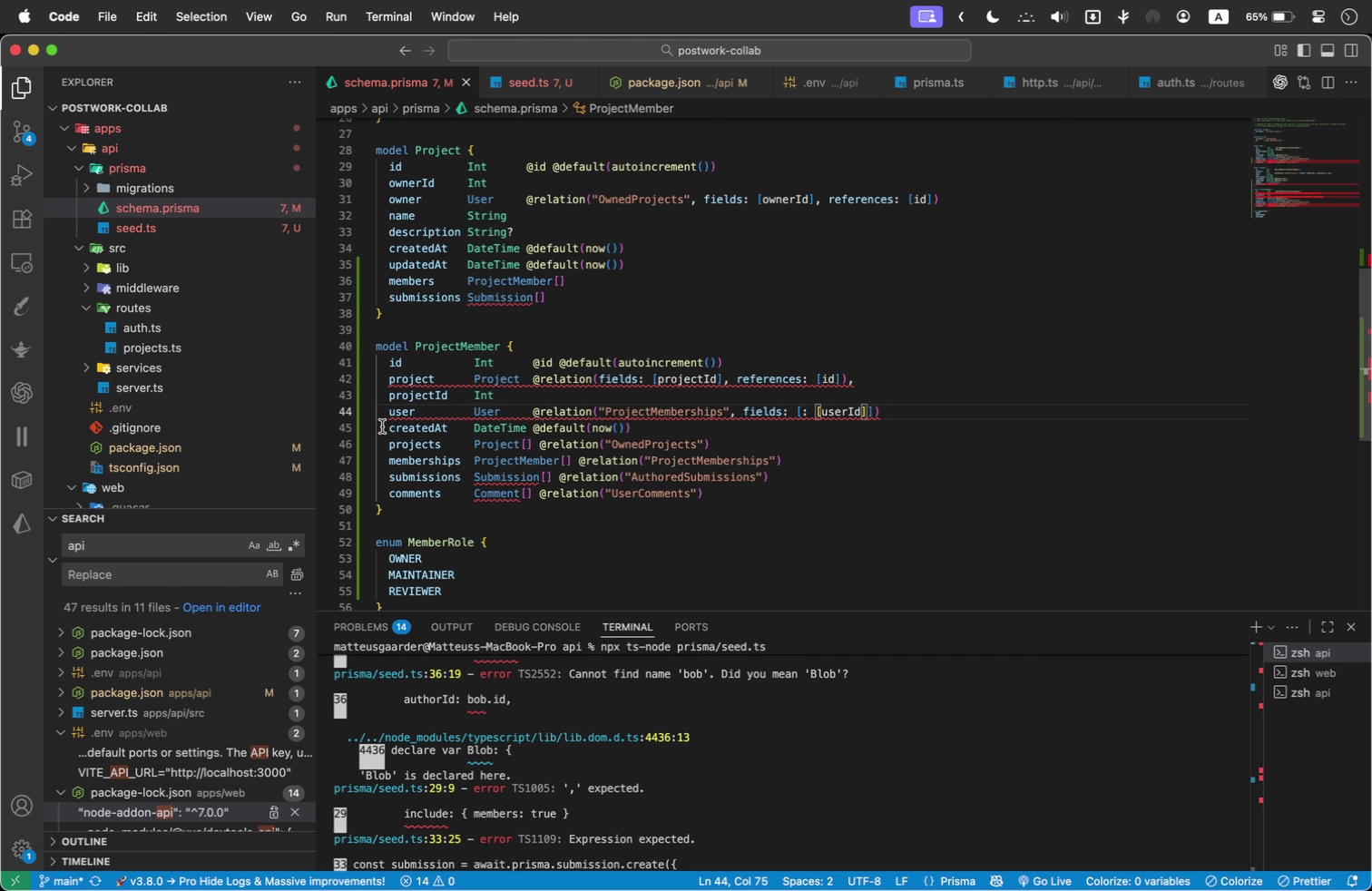 
double_click([396, 425])
 